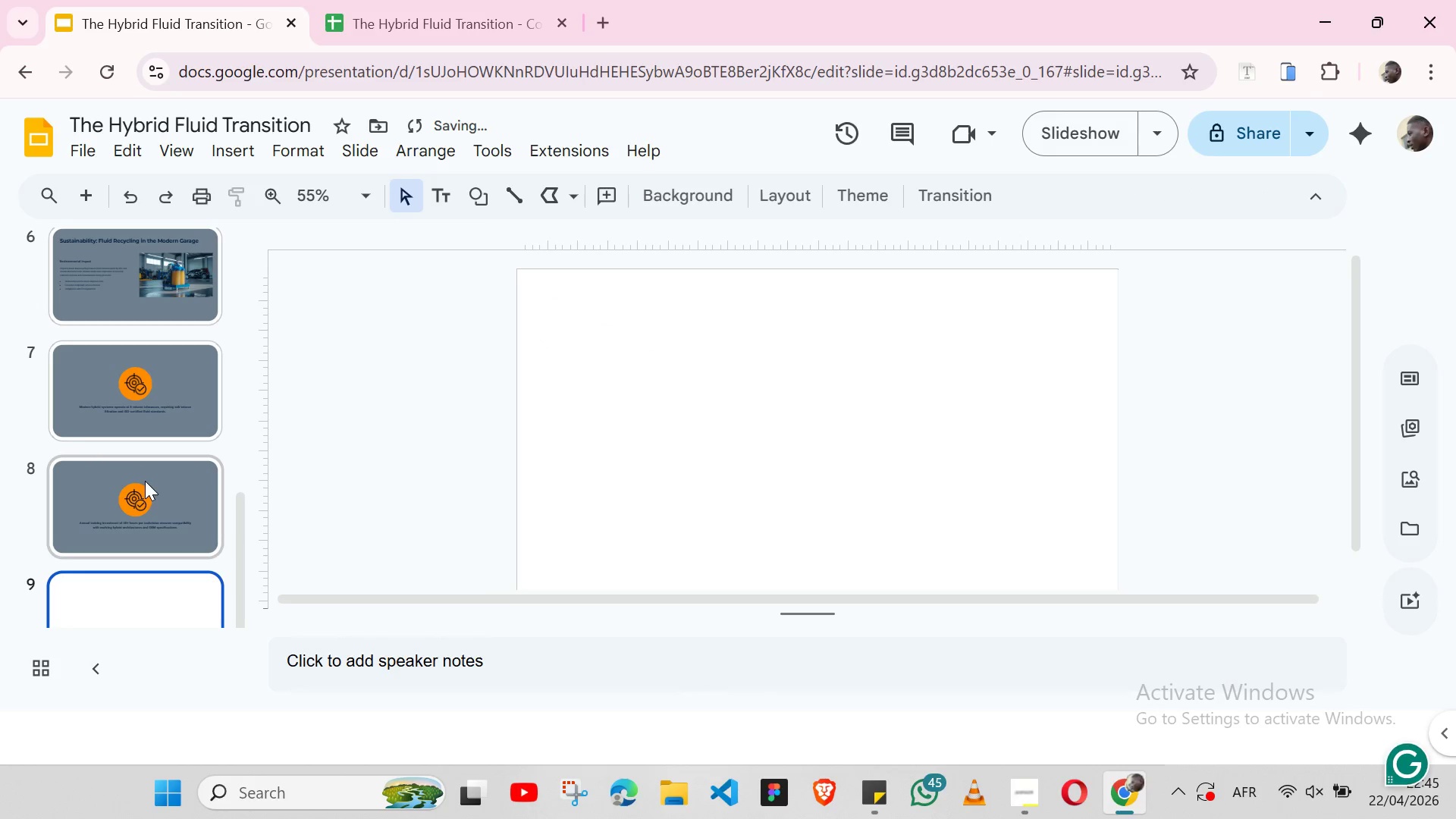 
left_click([145, 481])
 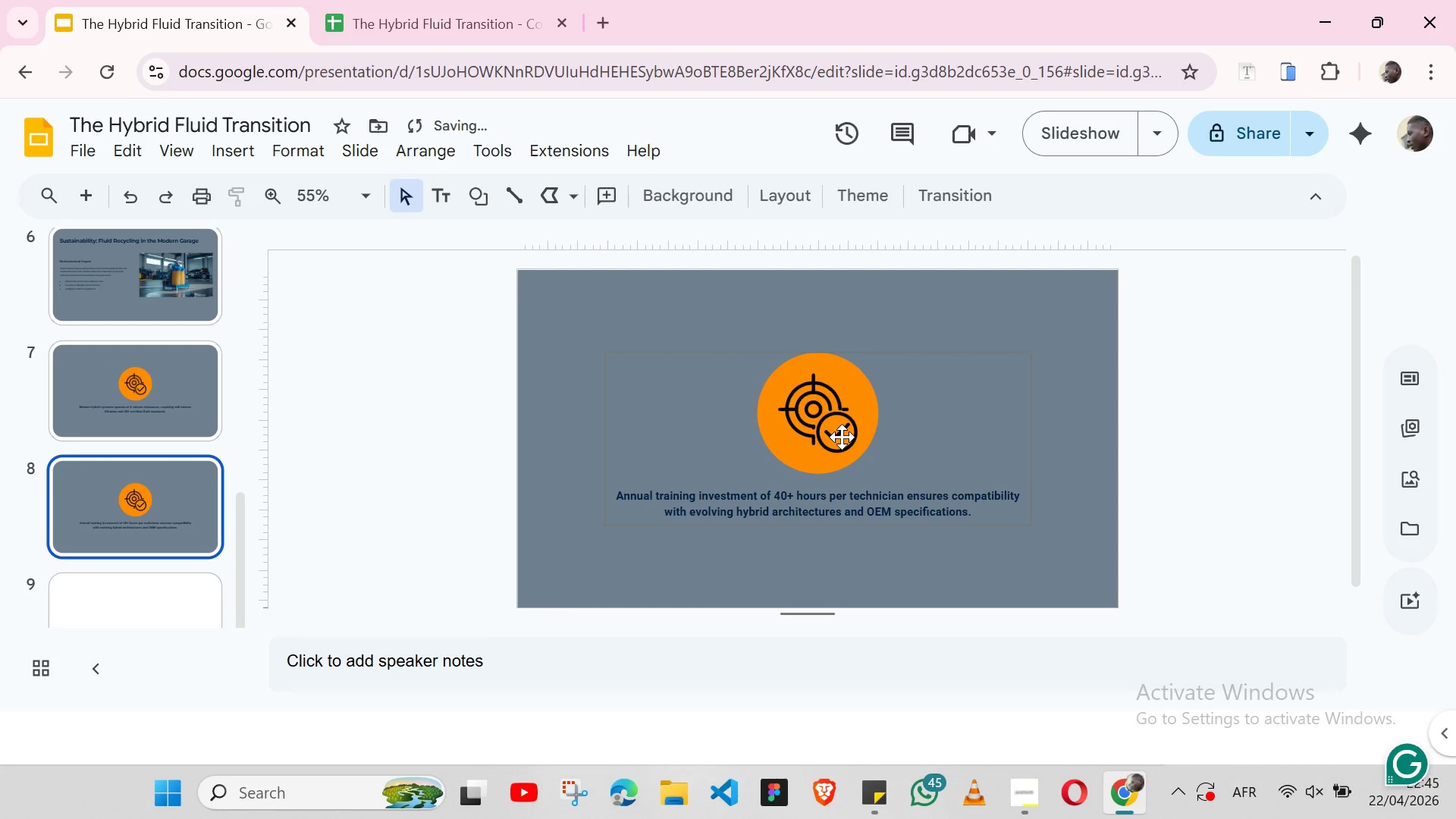 
double_click([842, 437])
 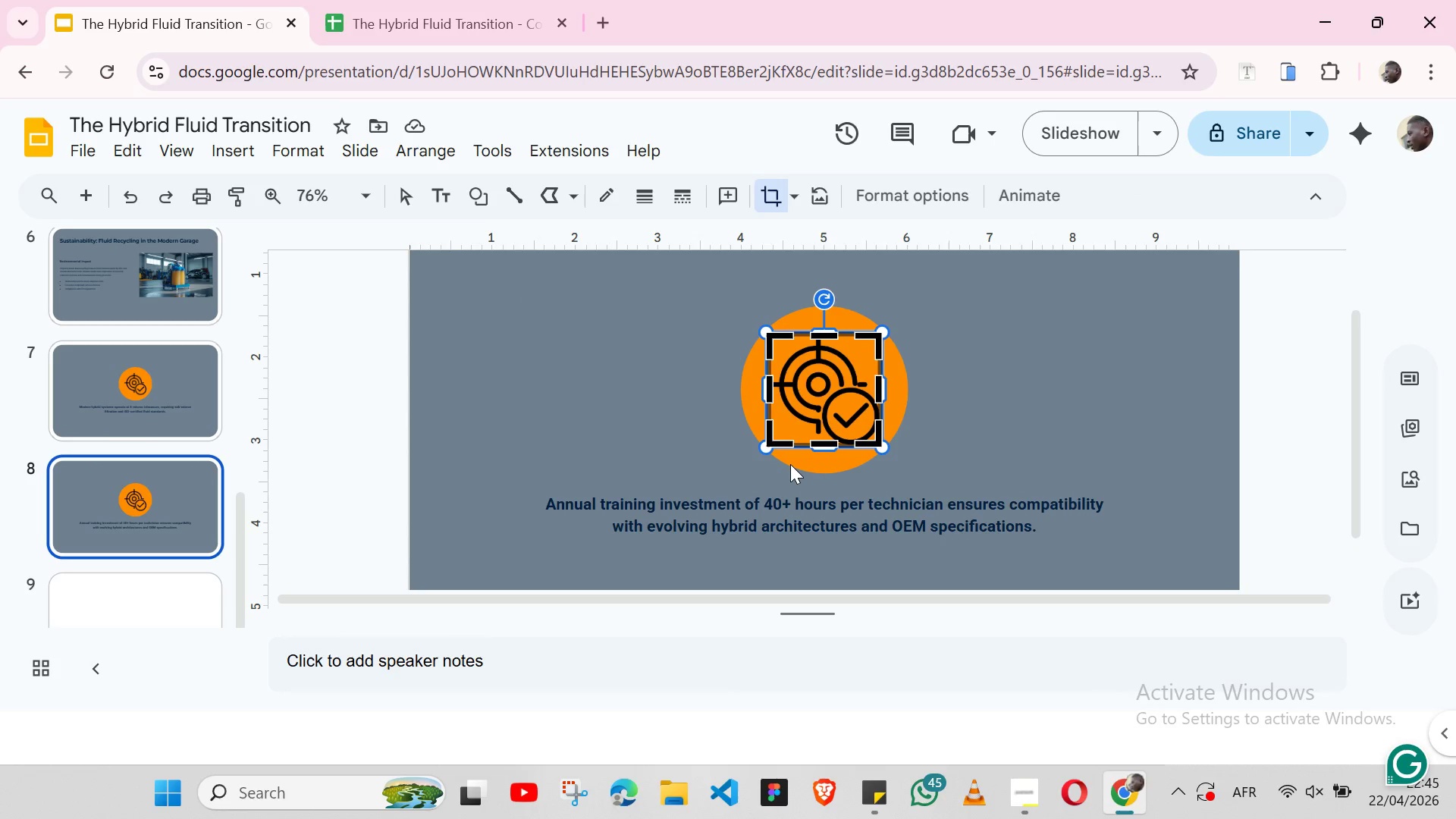 
left_click([833, 492])
 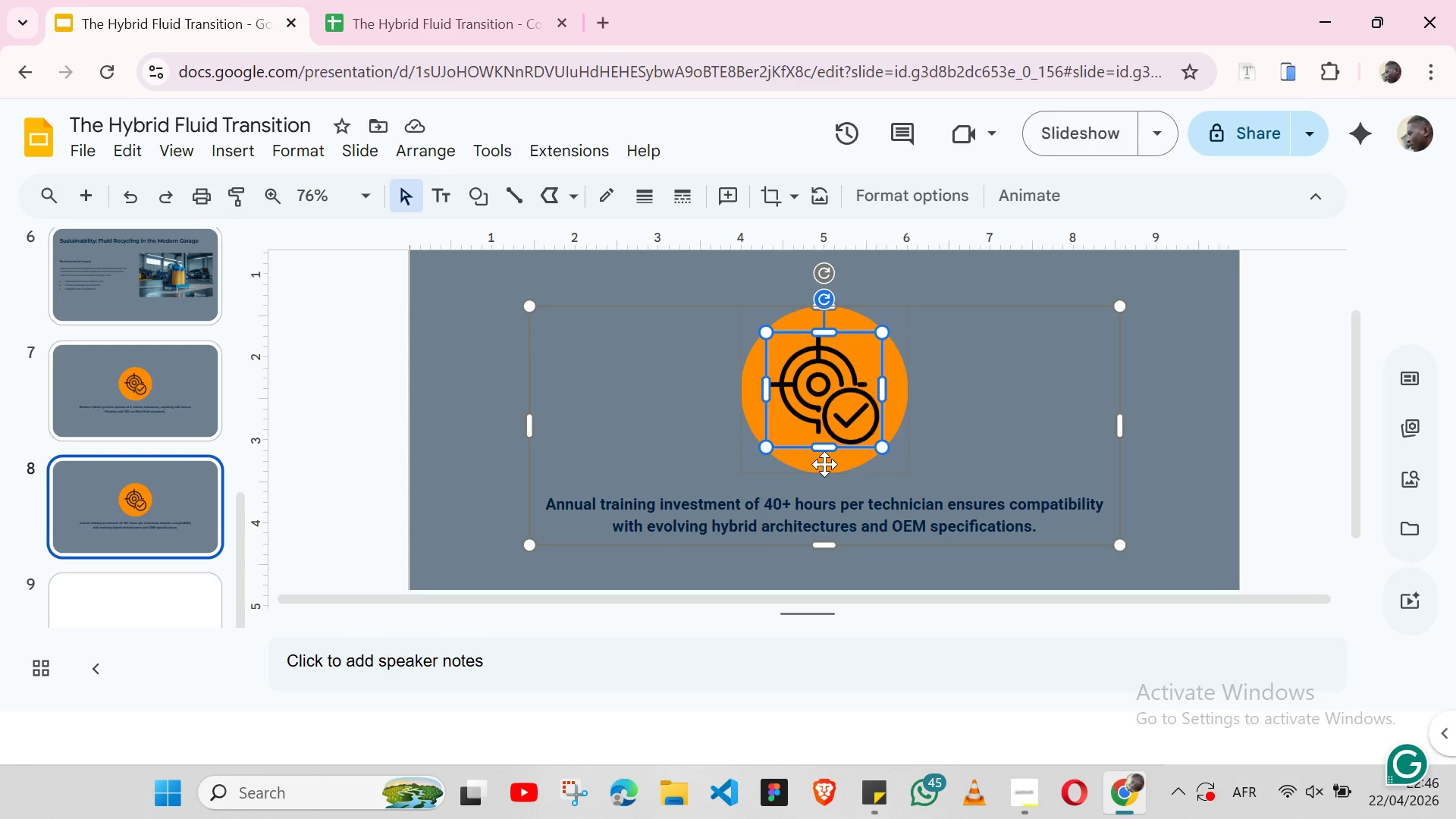 
left_click([824, 464])
 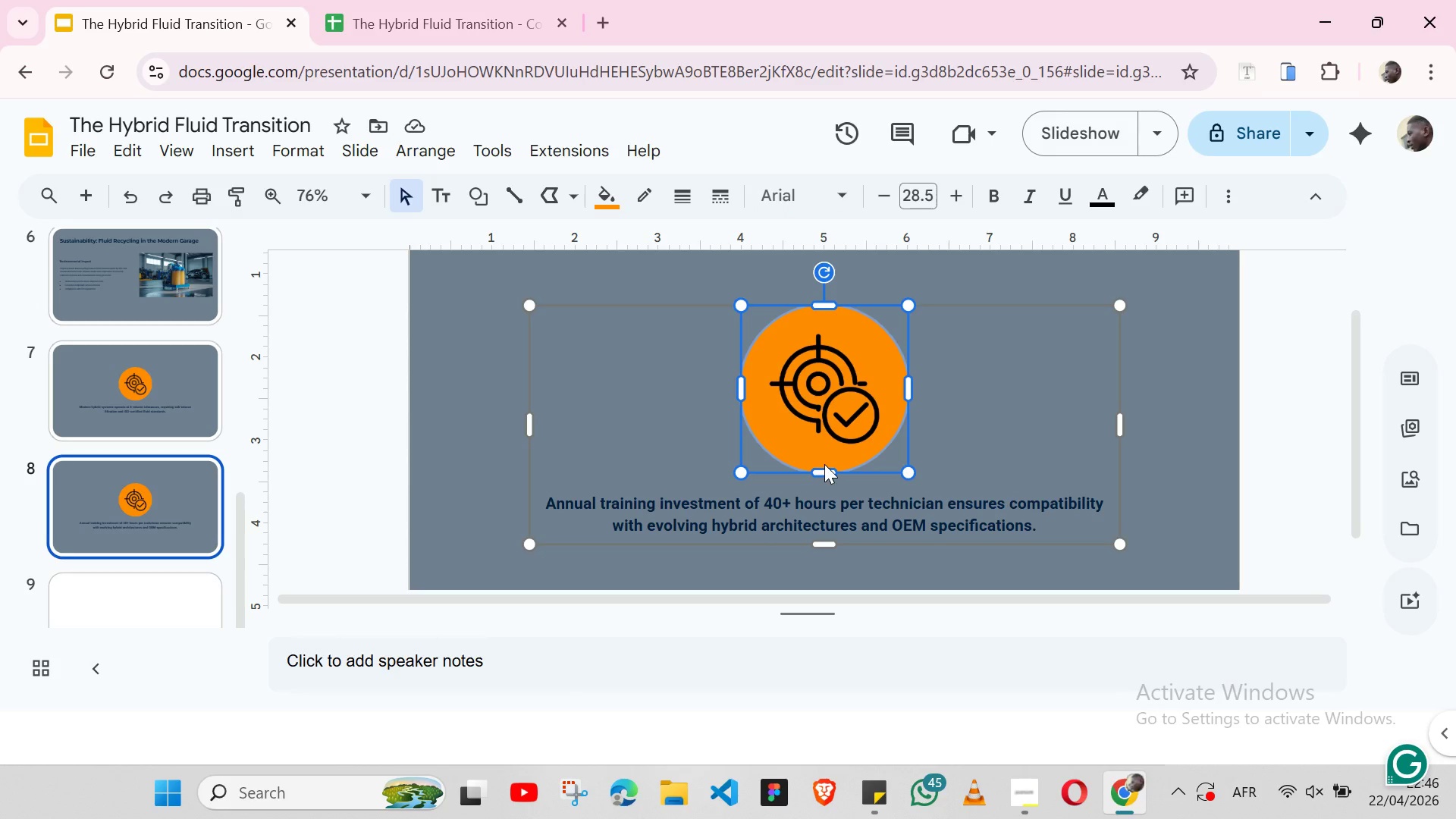 
key(Control+C)
 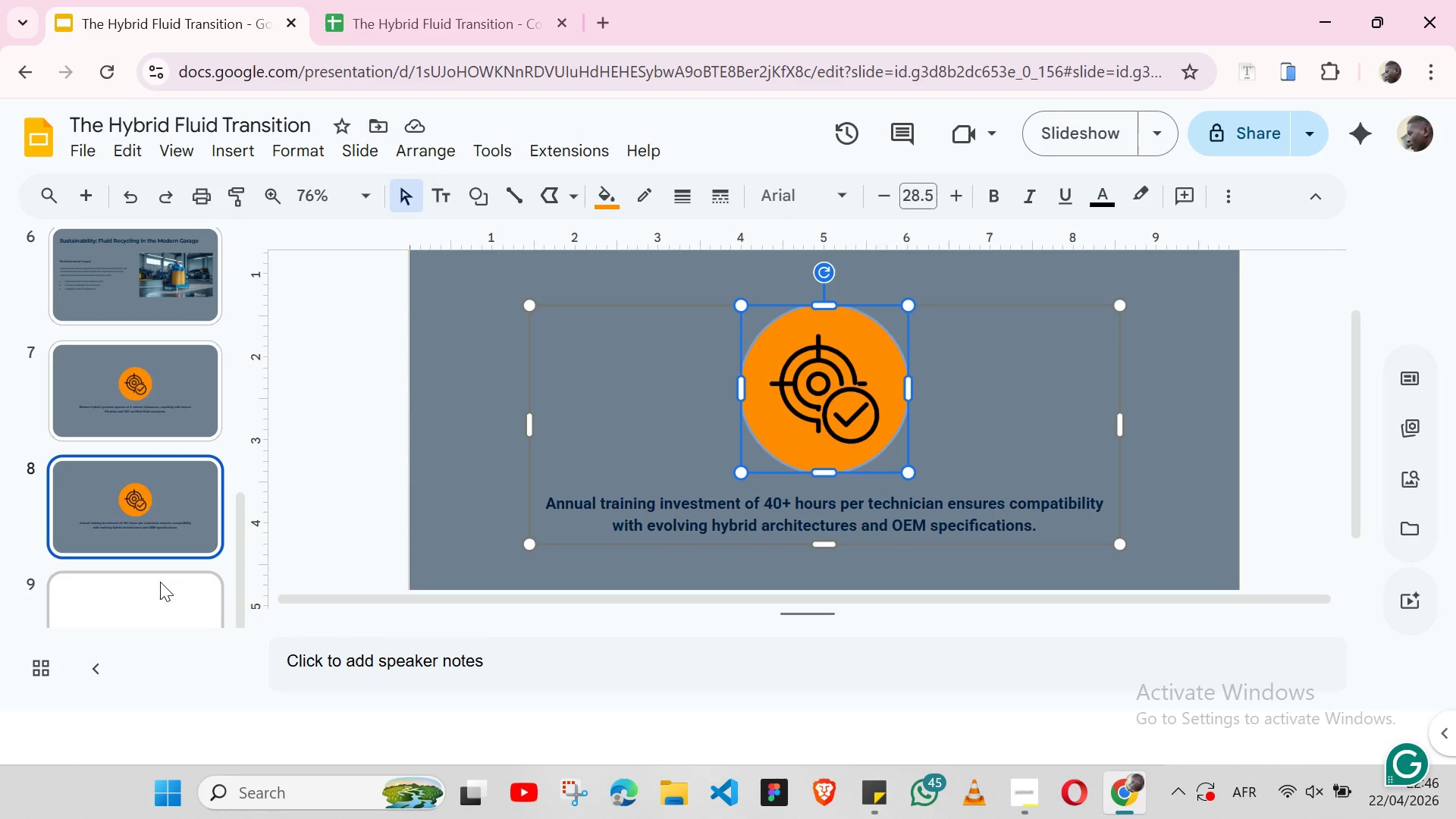 
left_click([160, 592])
 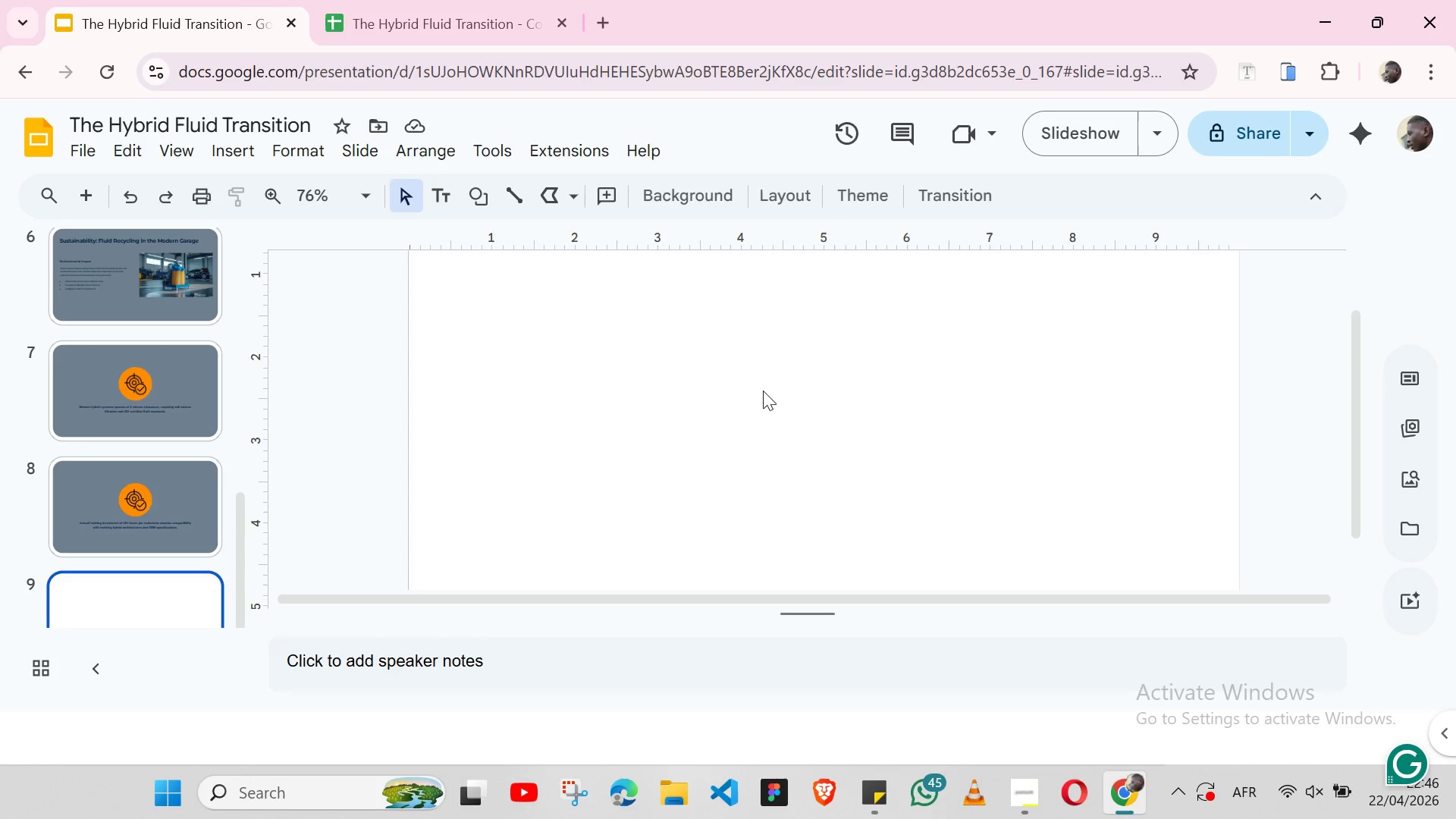 
left_click([774, 388])
 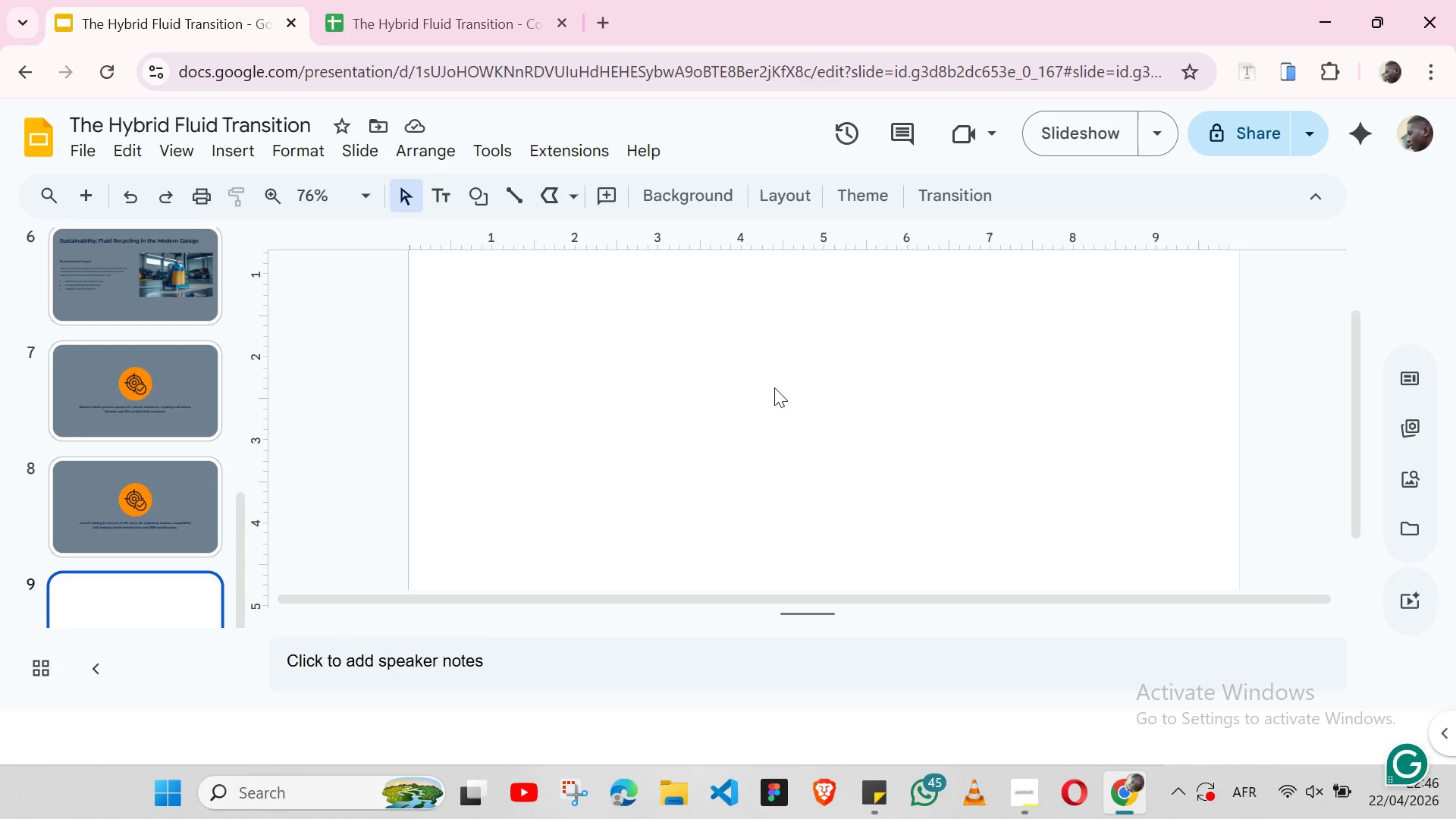 
key(Control+V)
 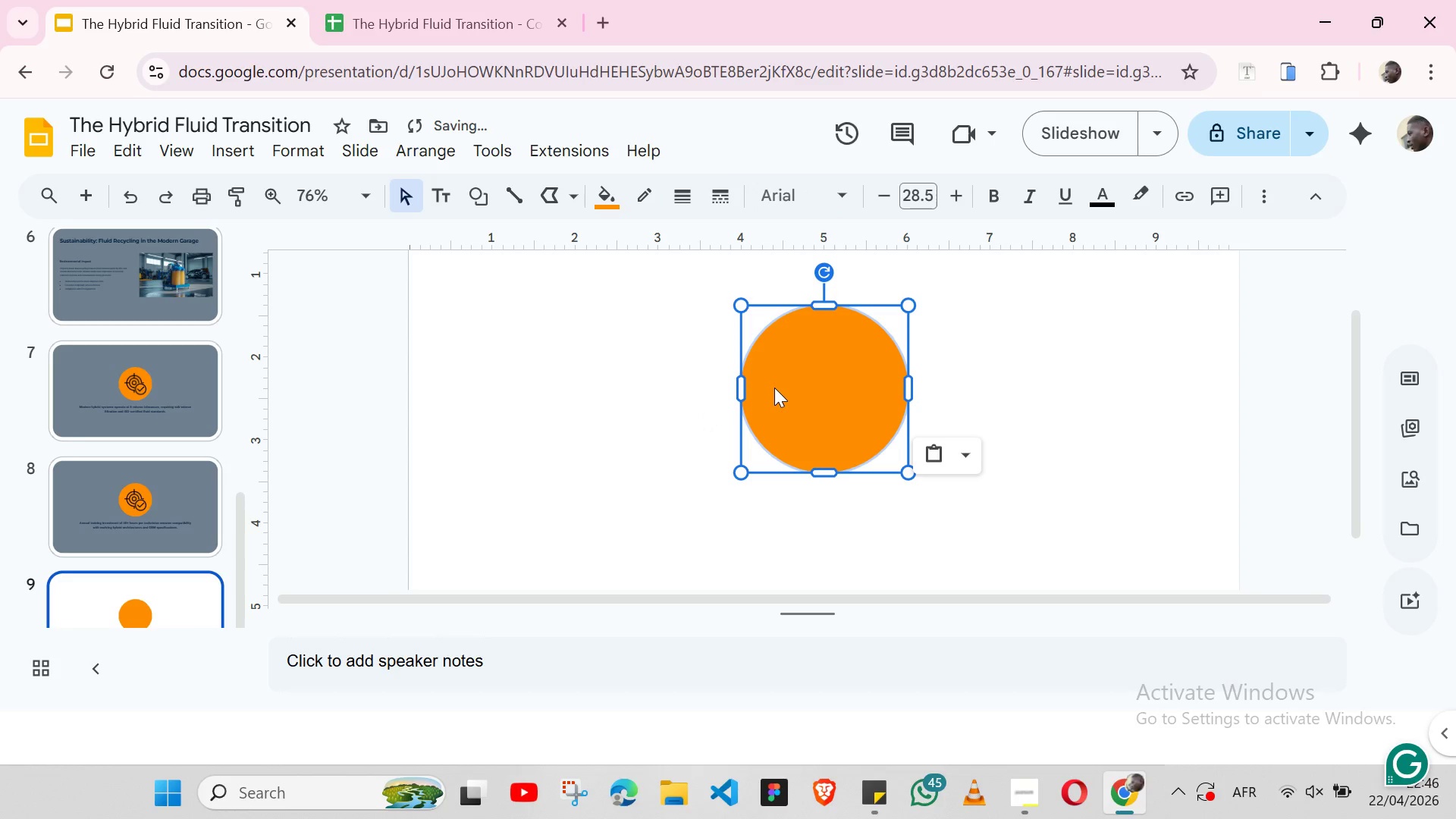 
key(Control+Z)
 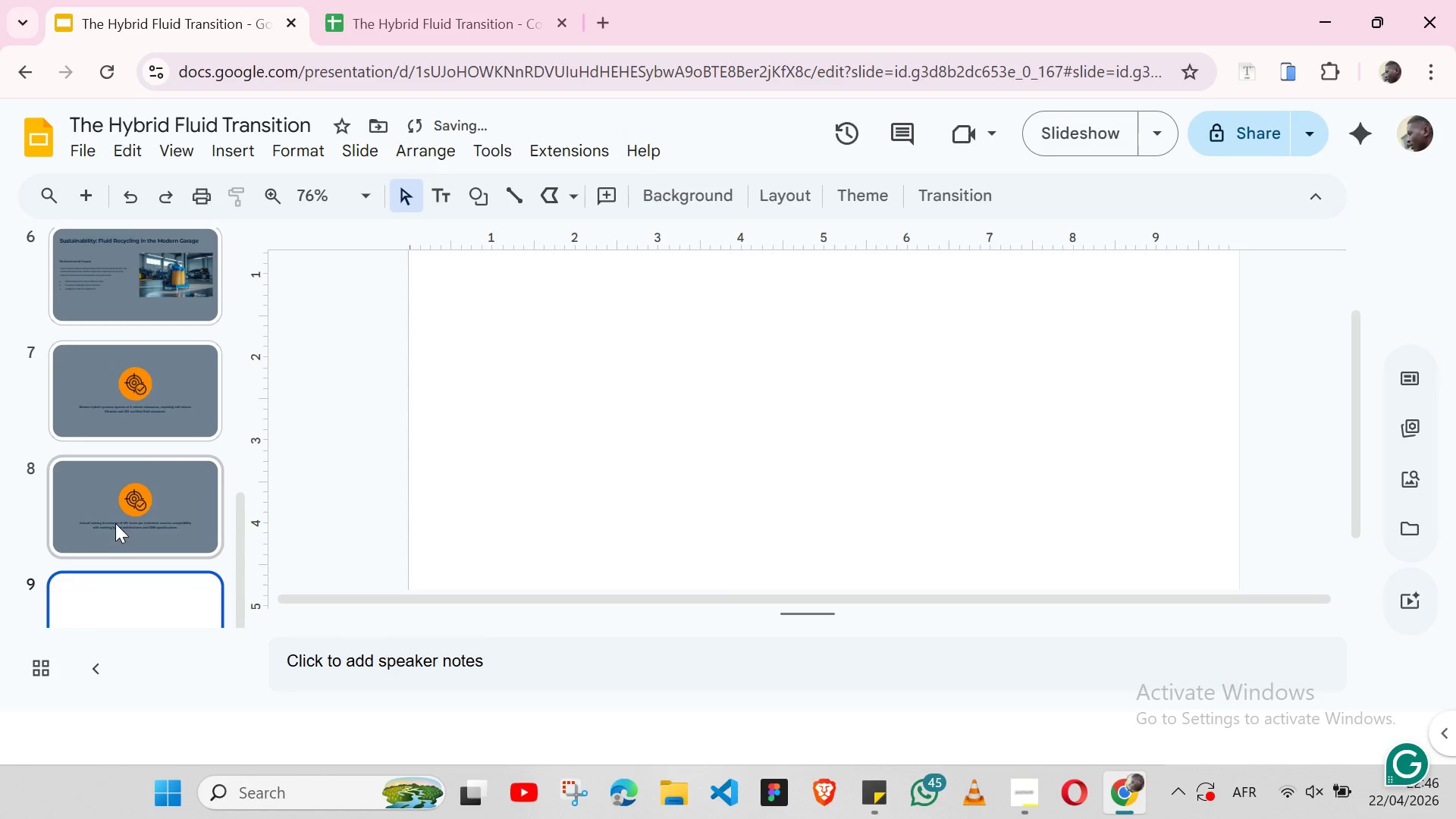 
left_click([117, 522])
 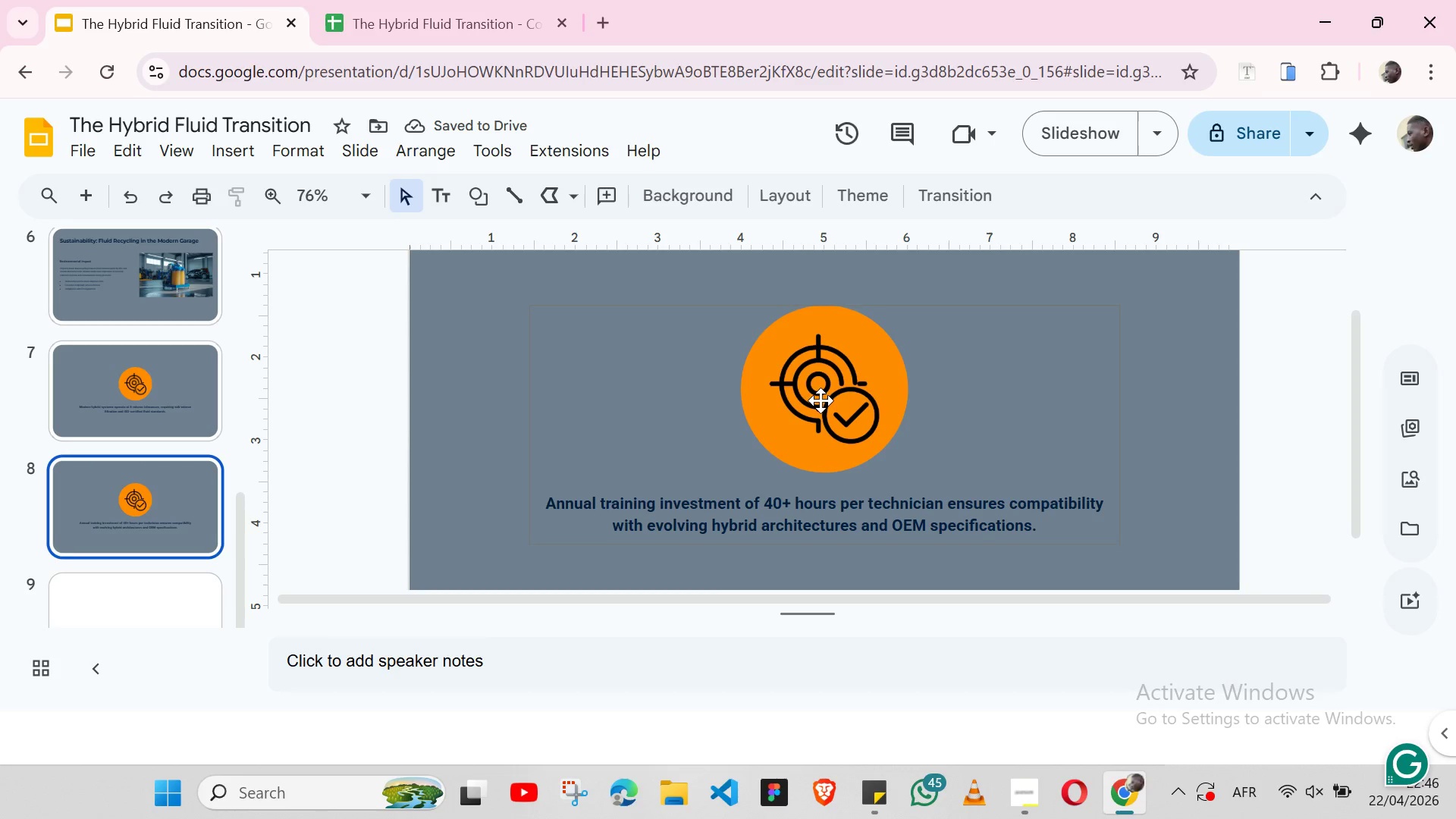 
left_click([821, 400])
 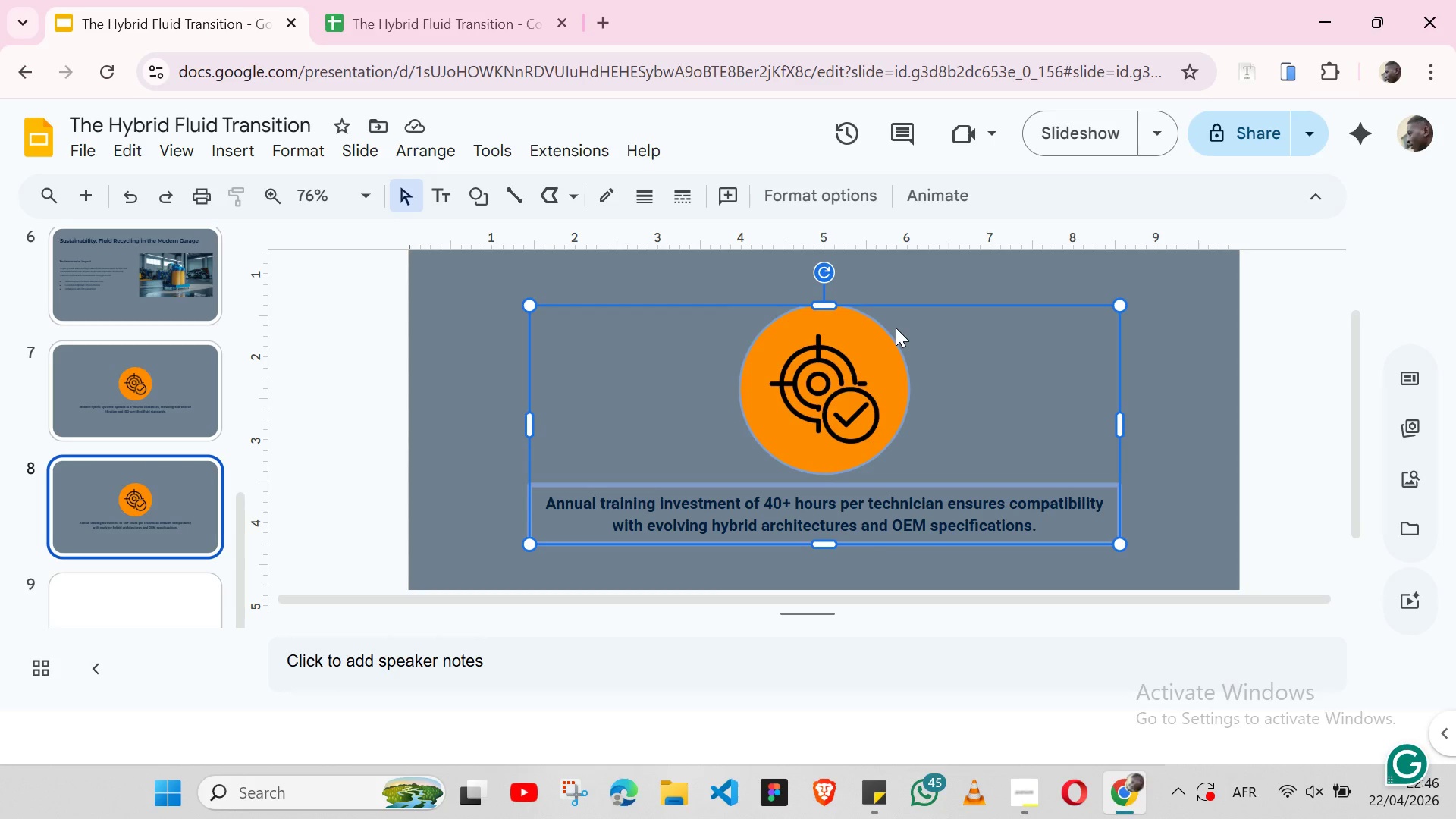 
left_click([890, 345])
 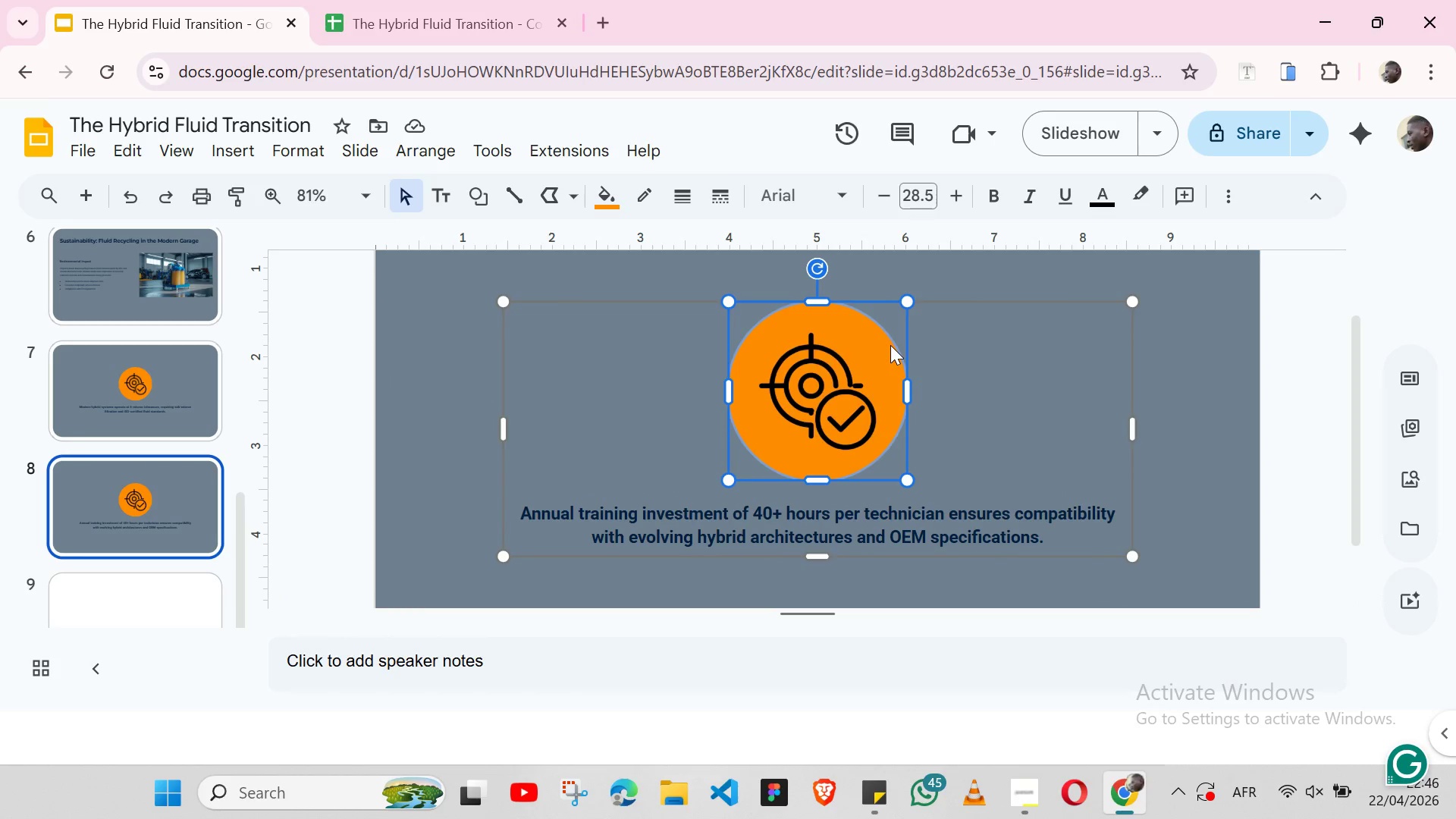 
hold_key(key=ShiftLeft, duration=1.5)
left_click([811, 381])
 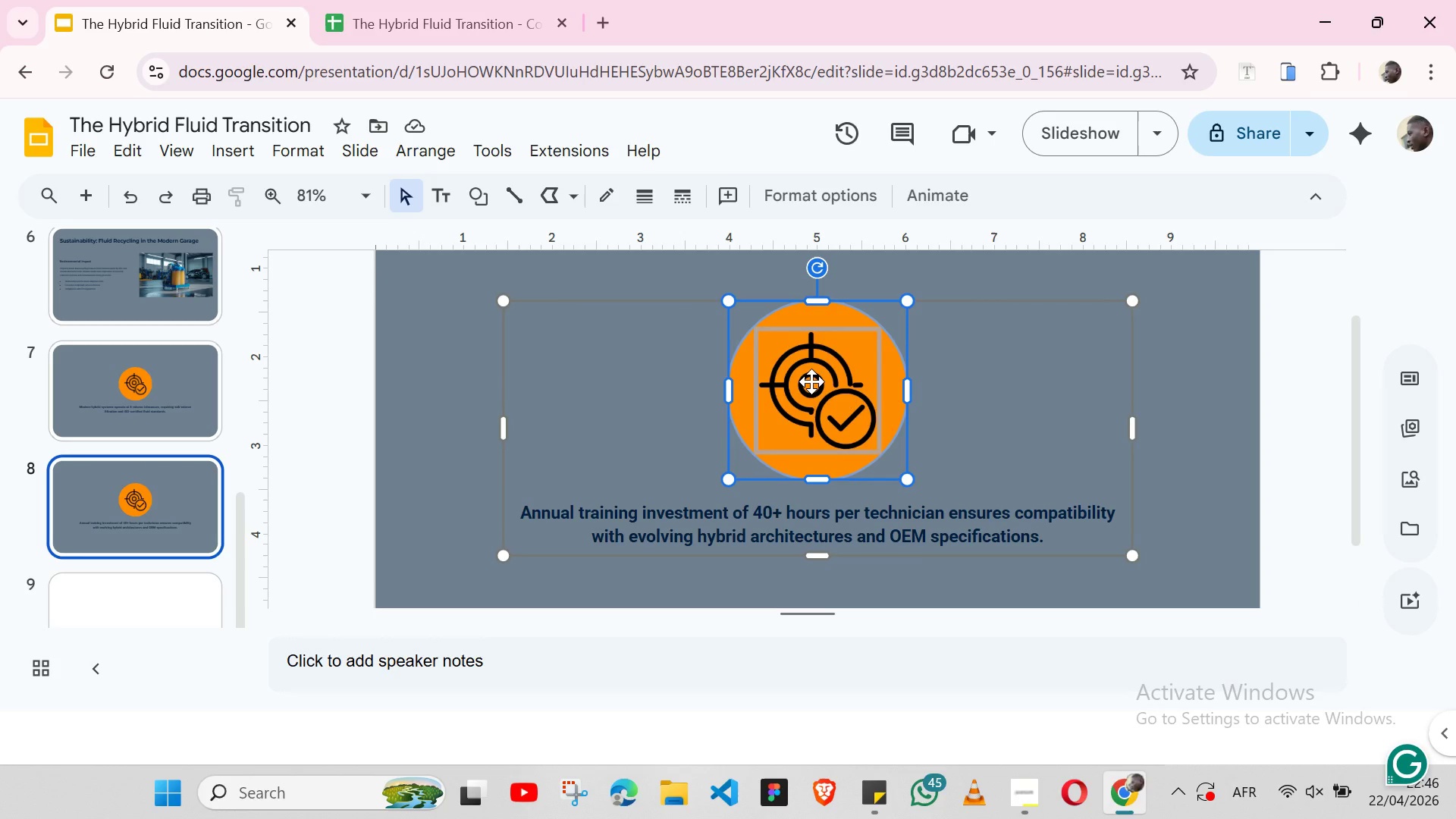 
key(Shift+ShiftLeft)
 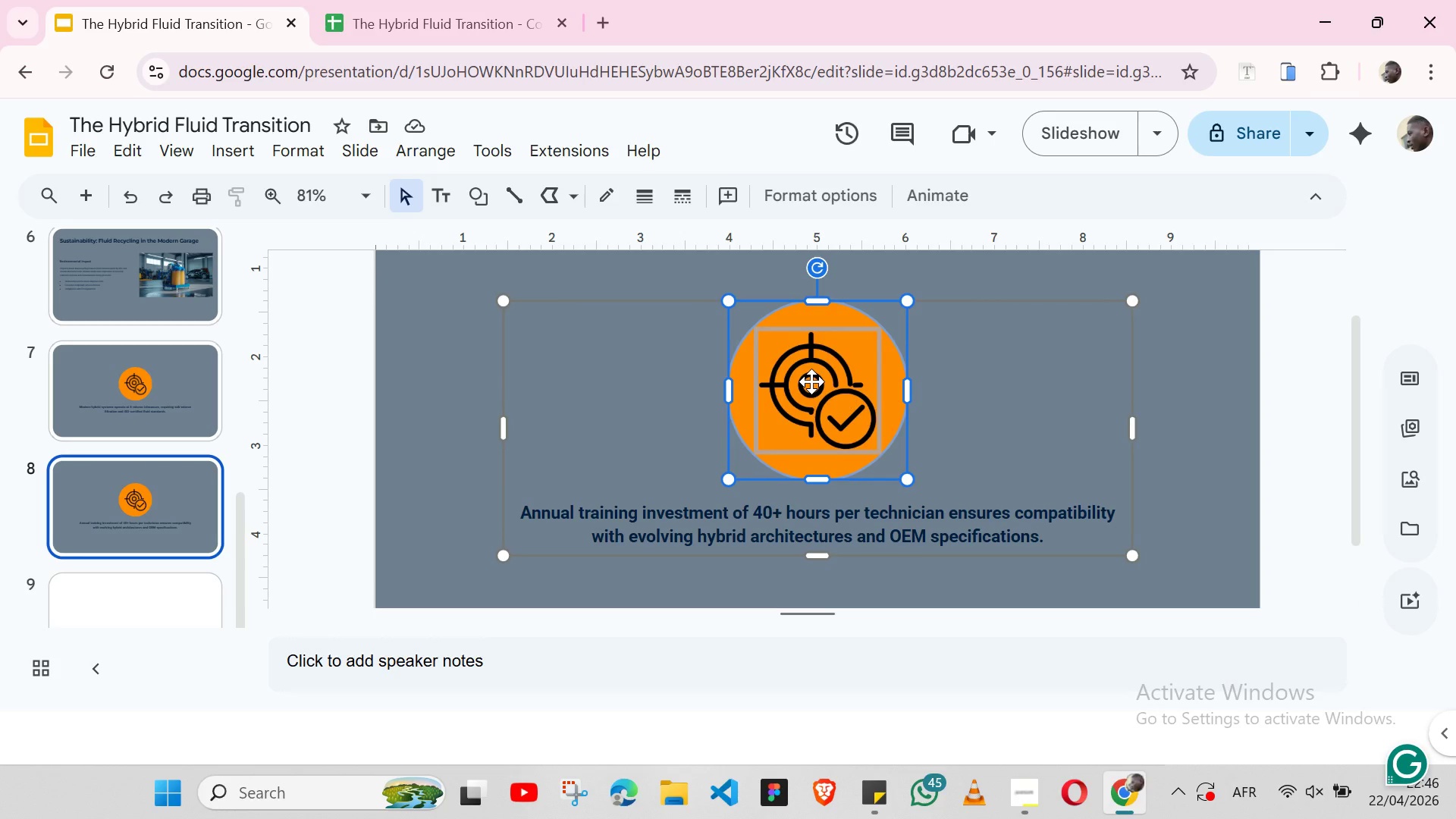 
key(Shift+ShiftLeft)
 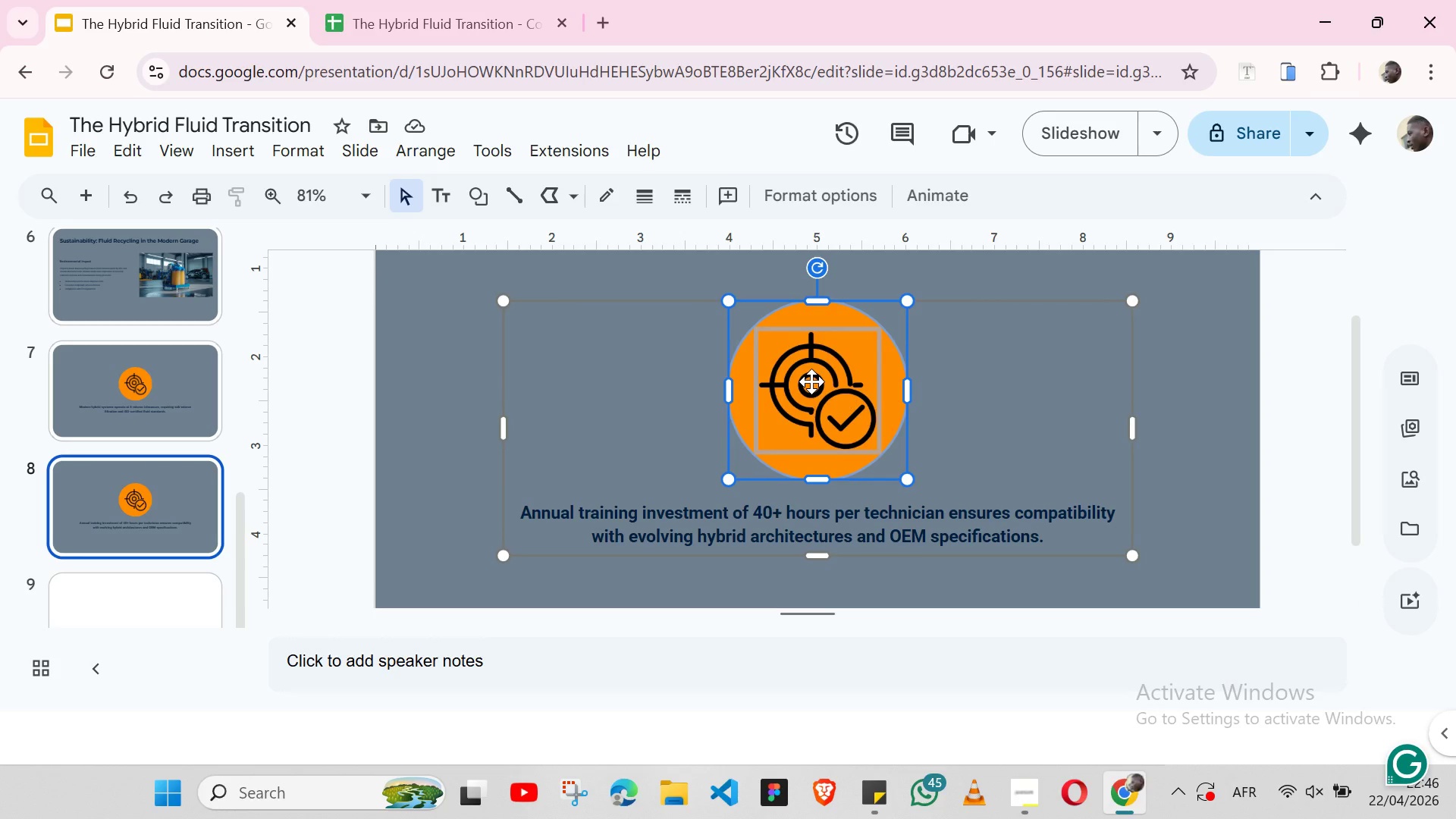 
key(Shift+ShiftLeft)
 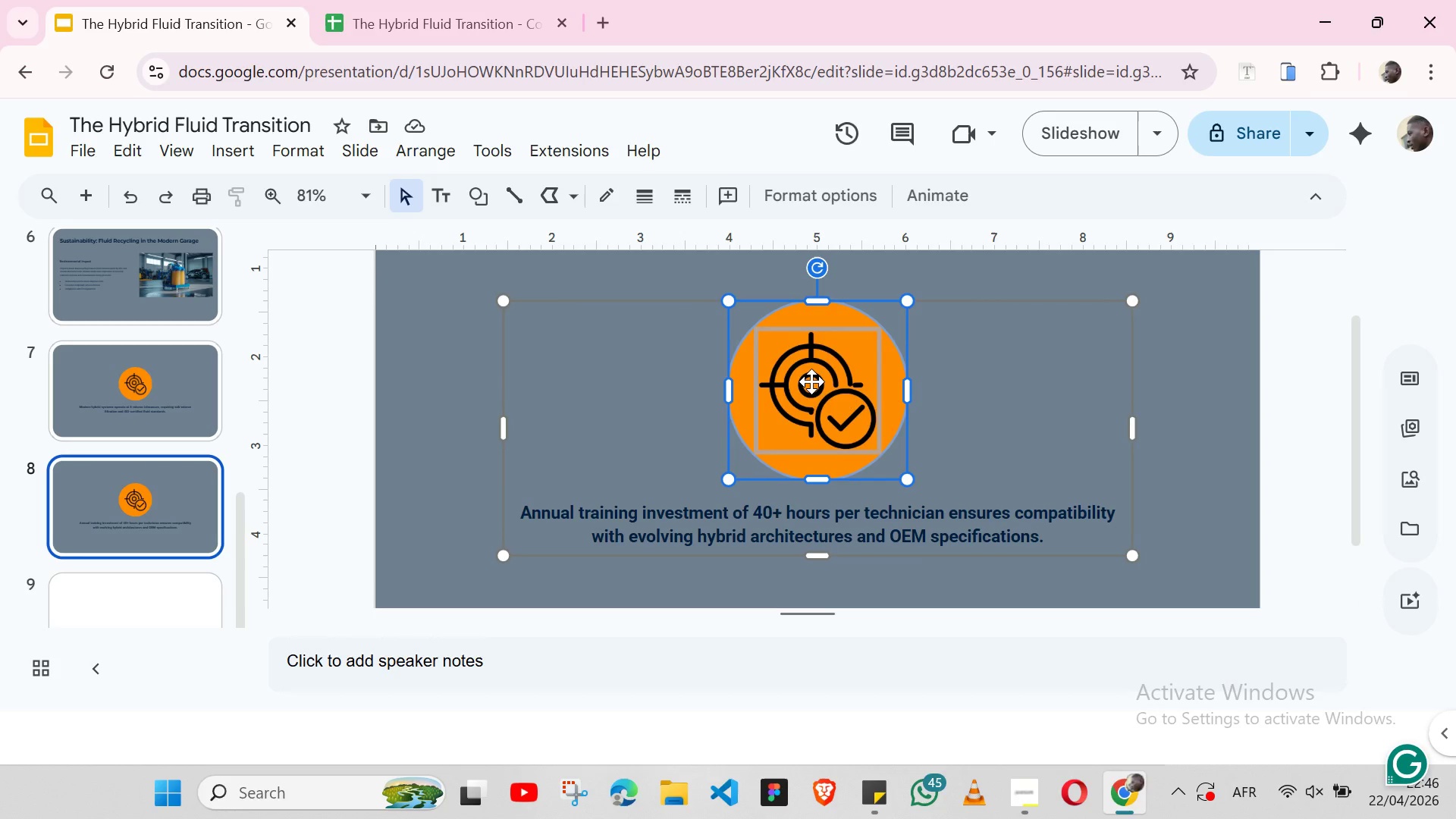 
key(Shift+ShiftLeft)
 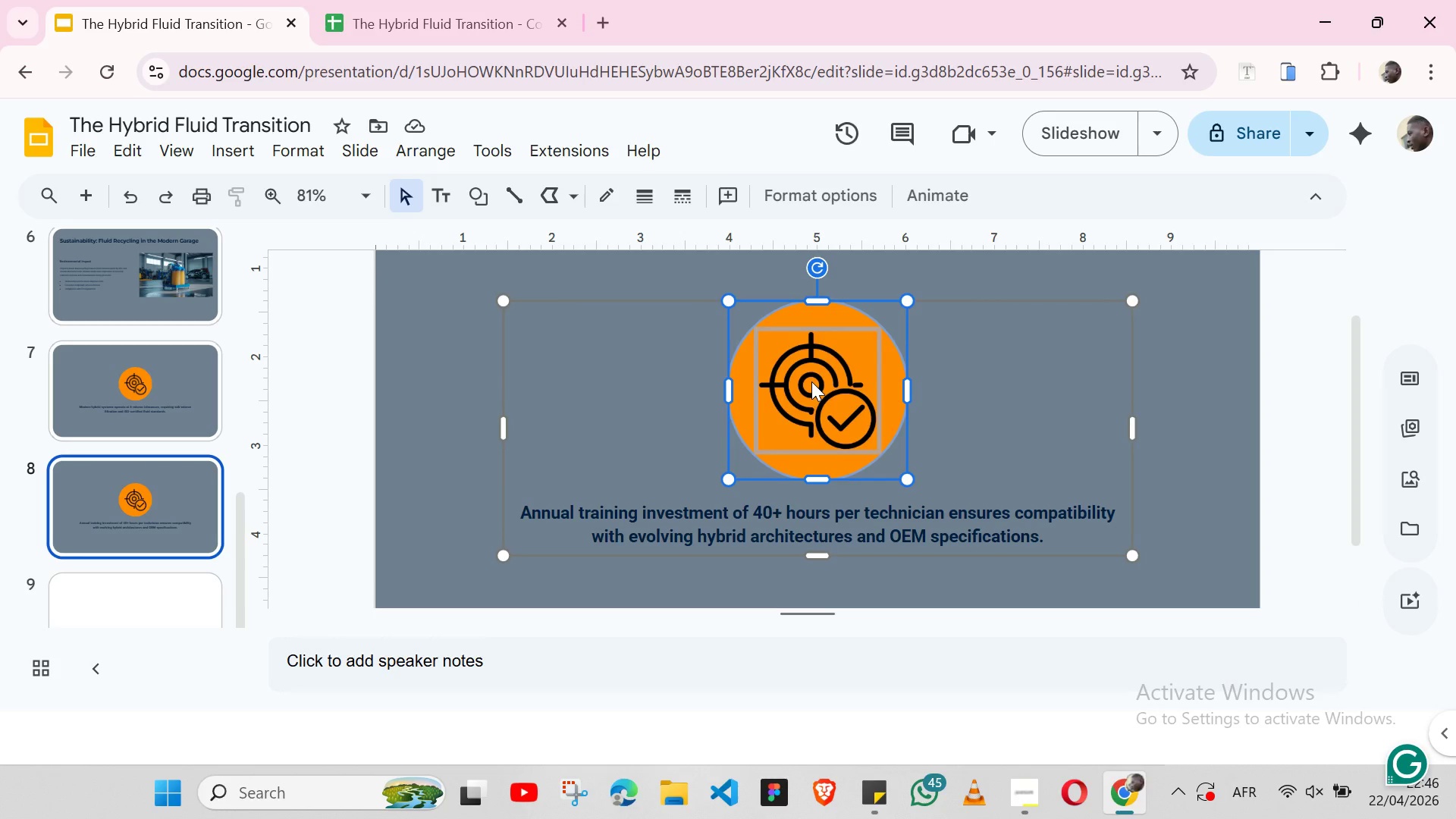 
right_click([811, 381])
 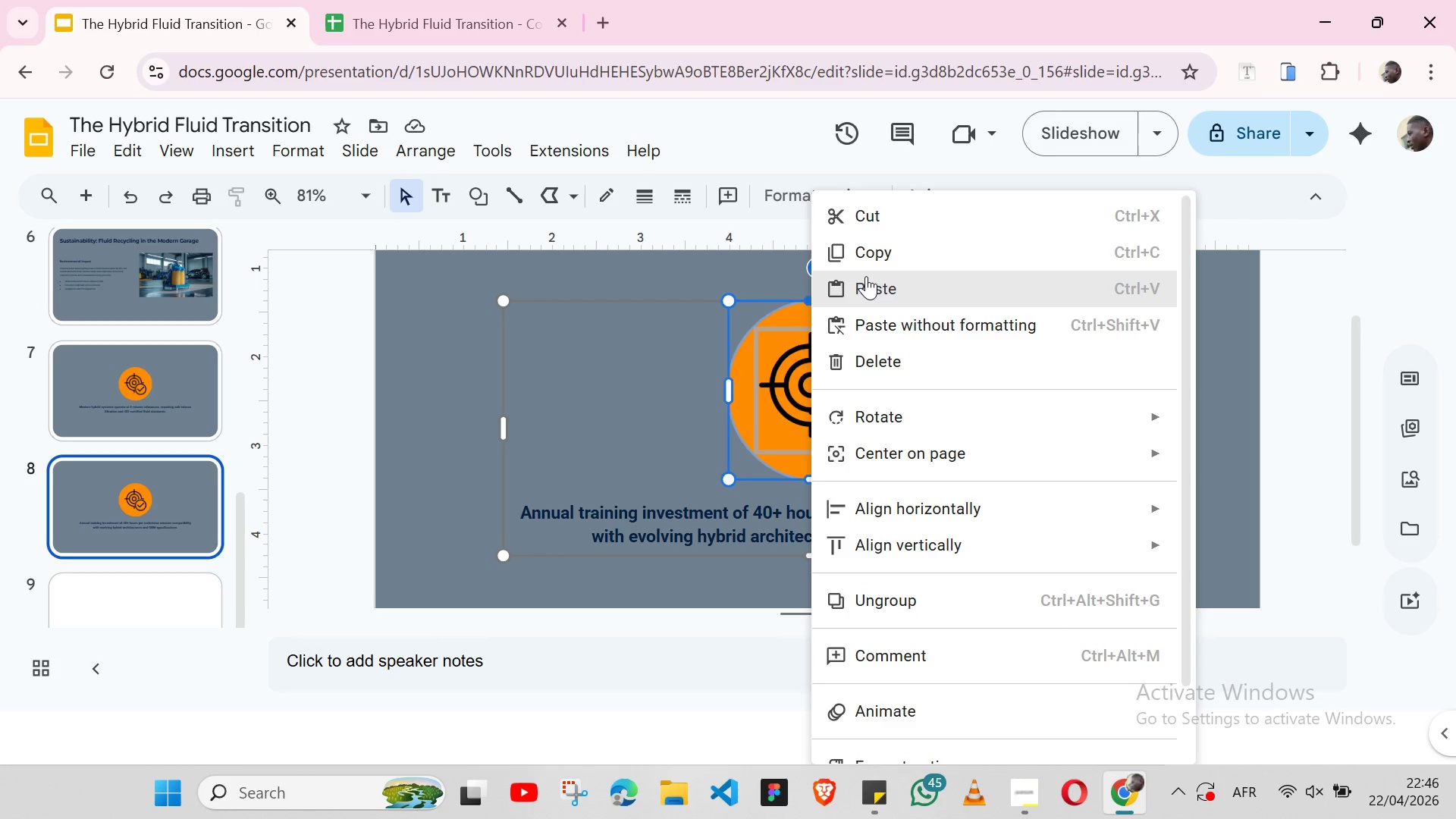 
left_click([861, 253])
 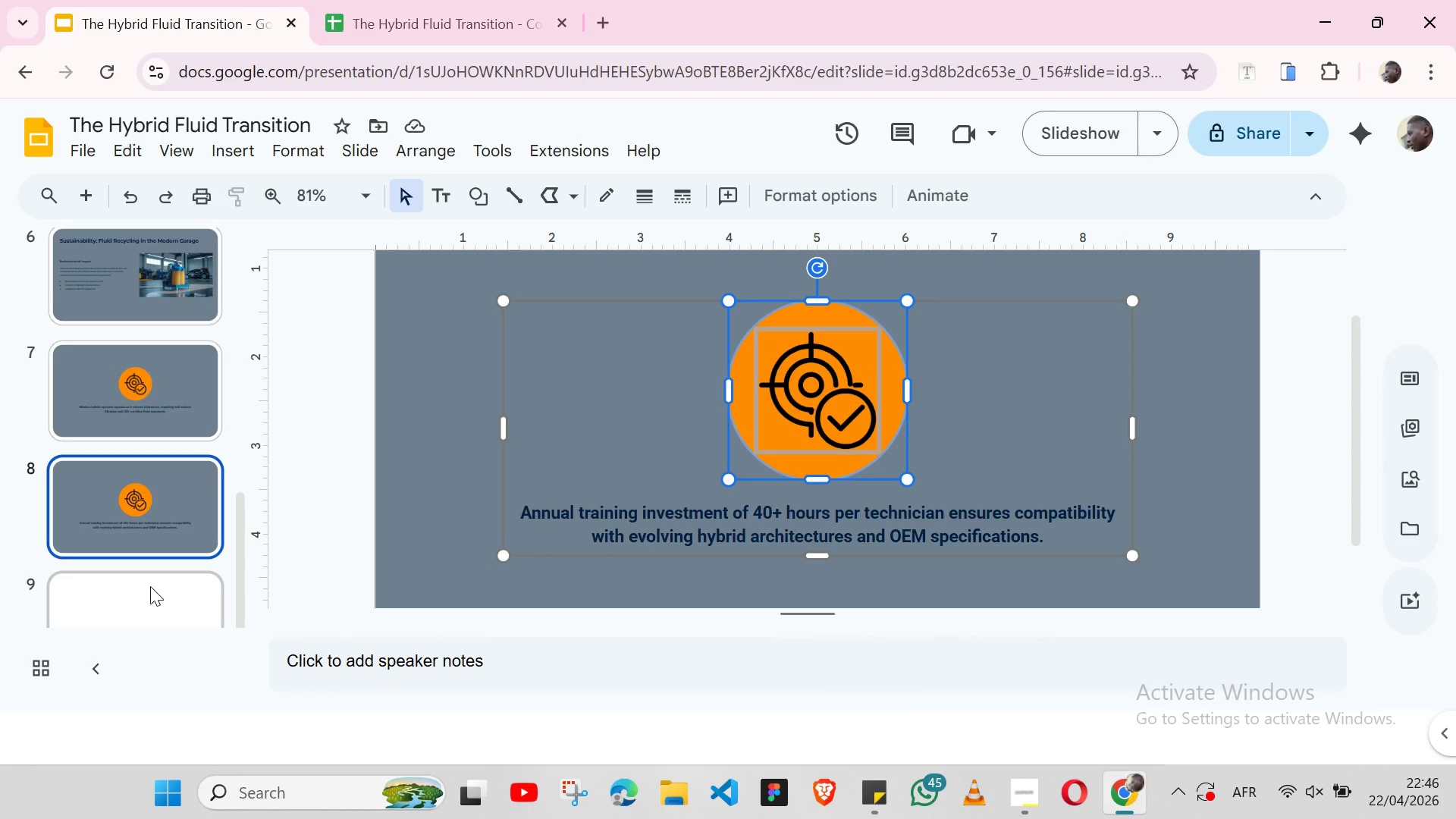 
left_click([150, 586])
 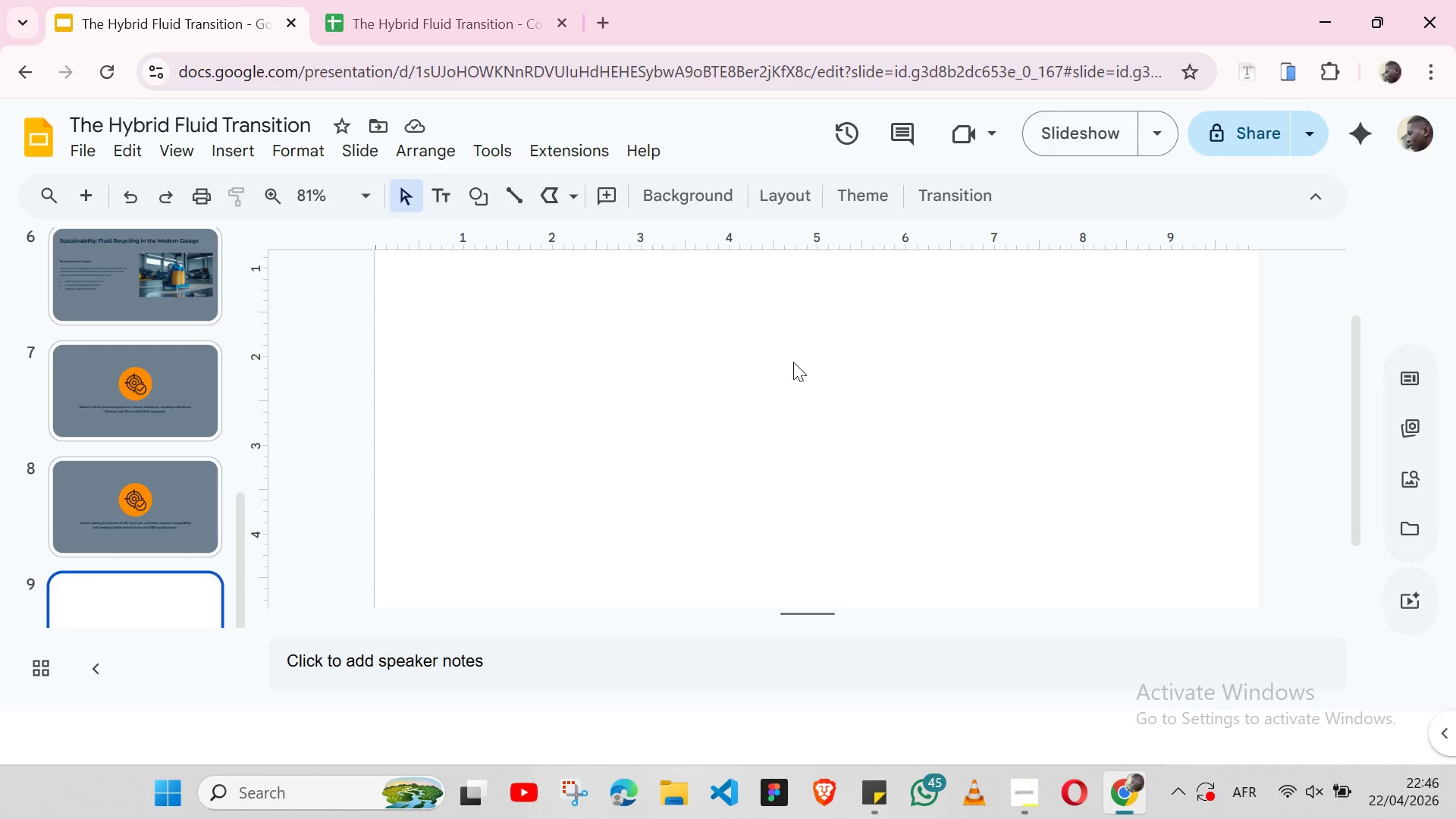 
left_click([793, 362])
 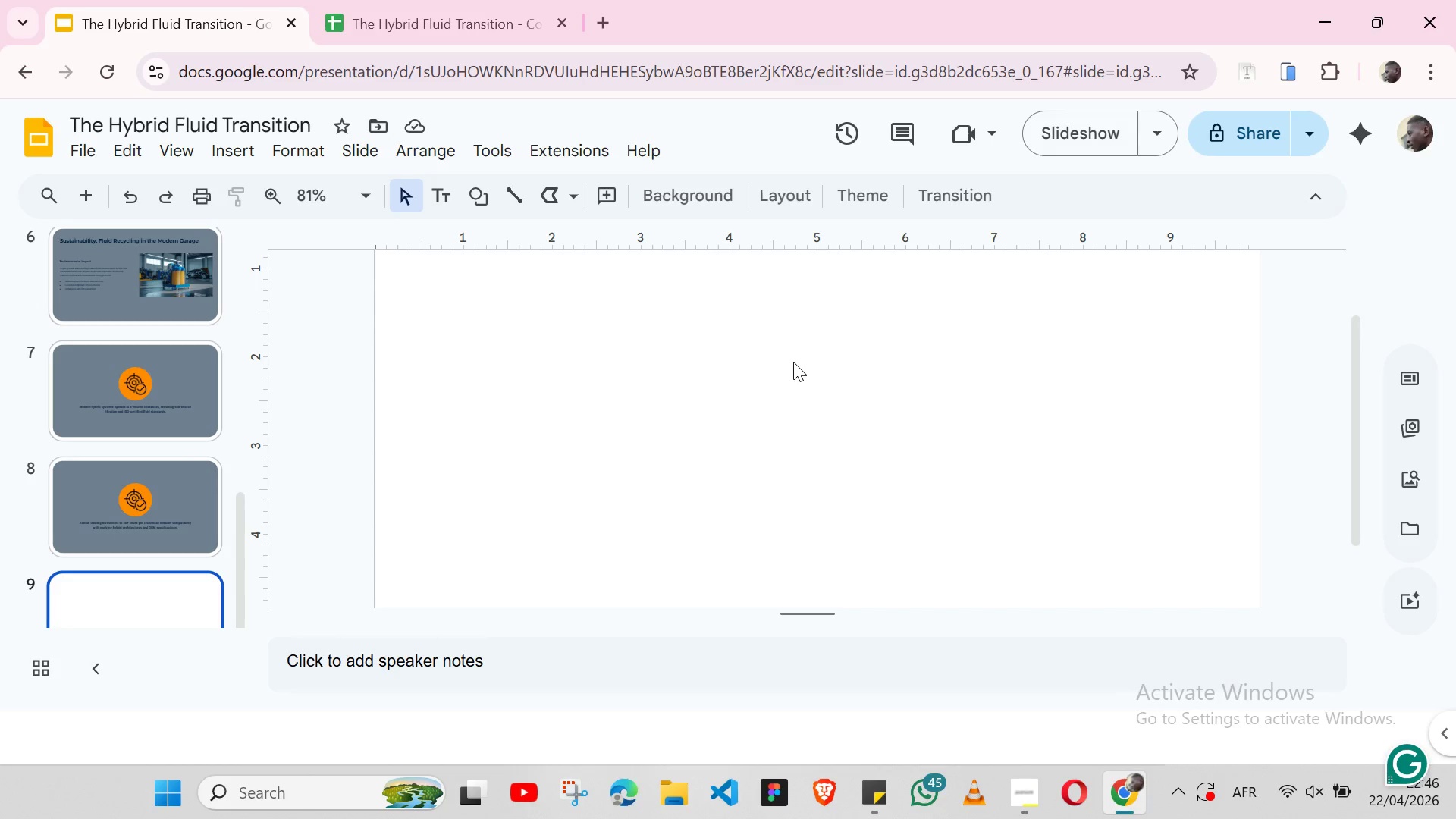 
key(Control+V)
 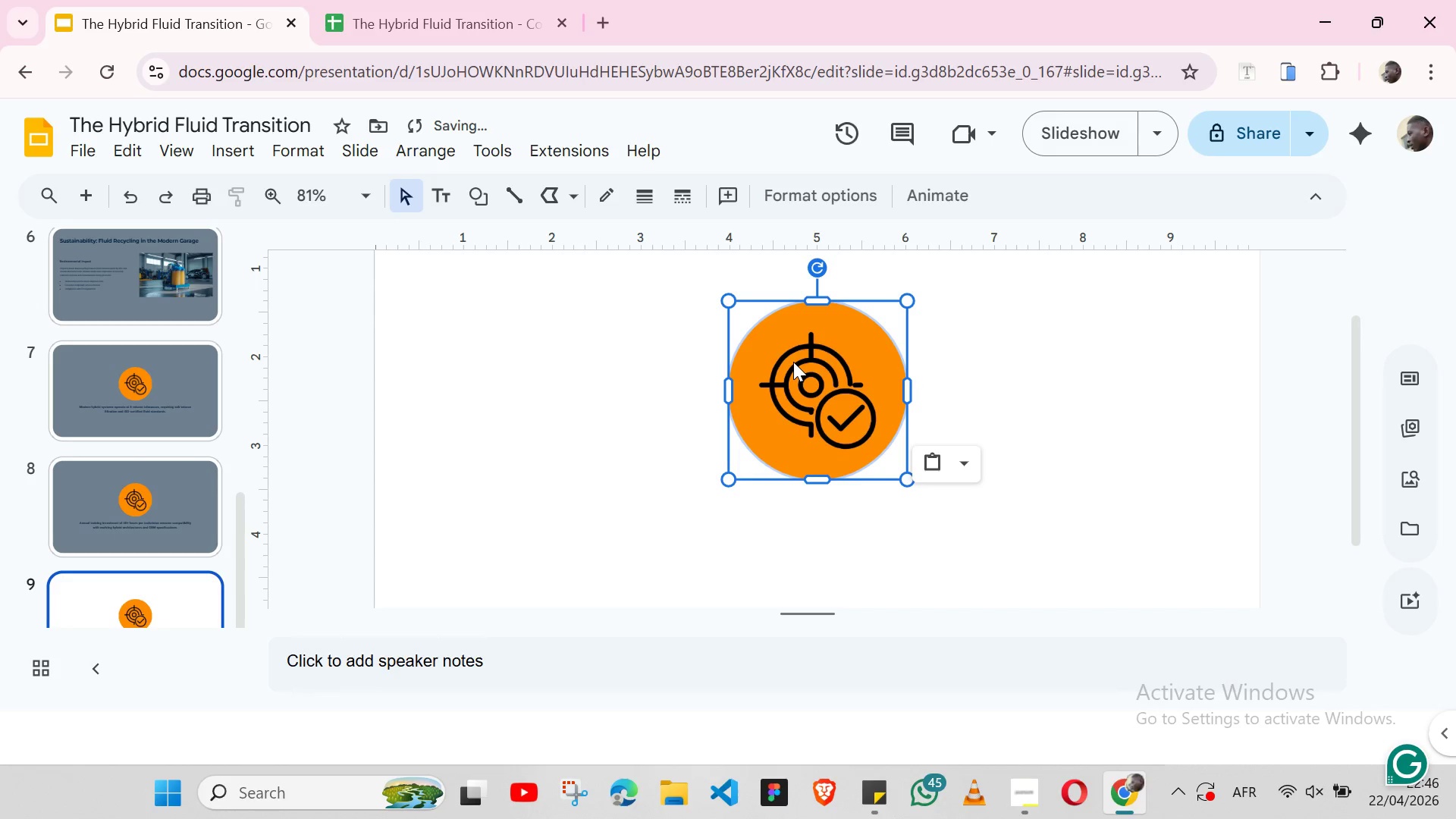 
double_click([793, 362])
 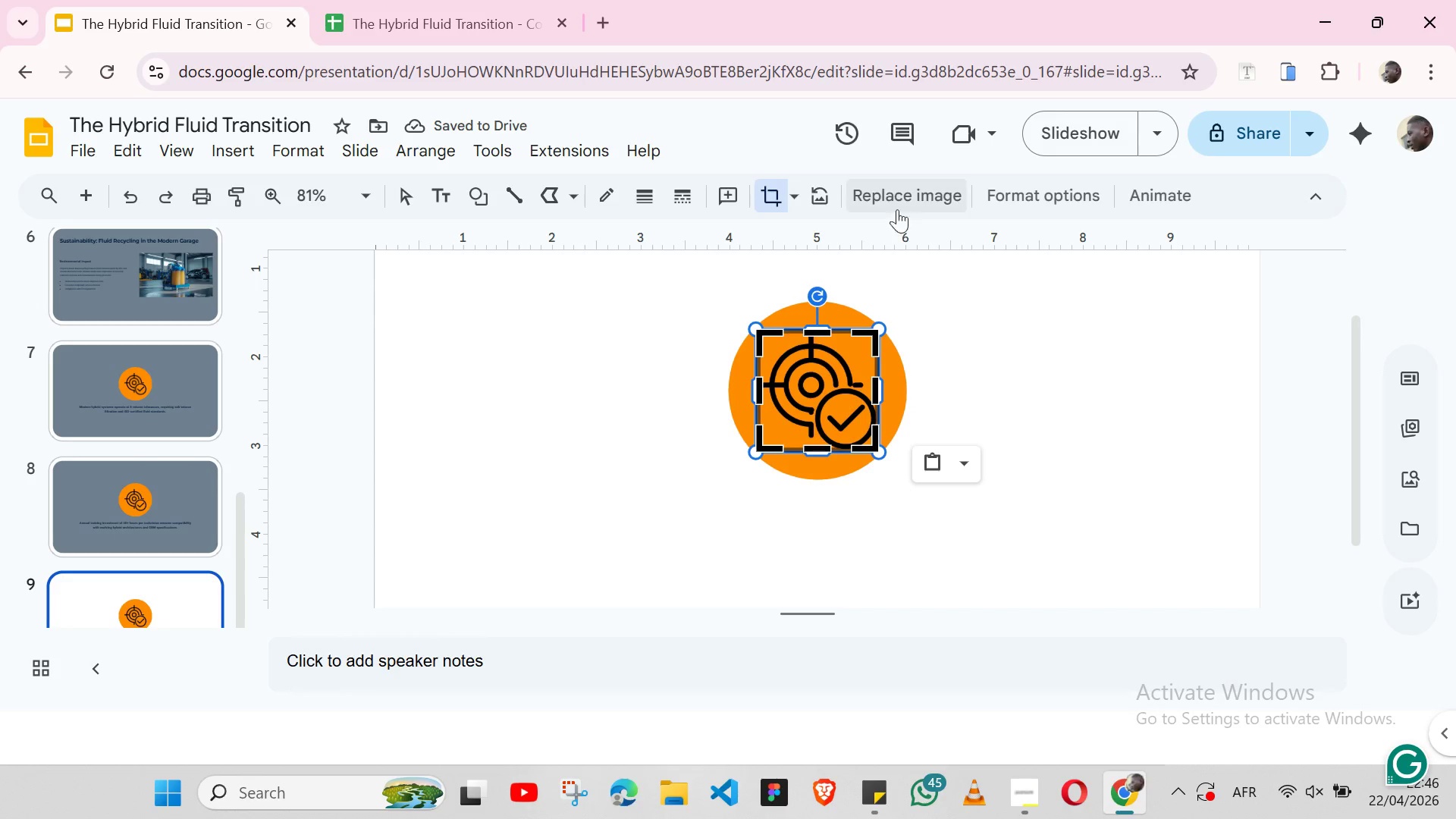 
left_click([909, 195])
 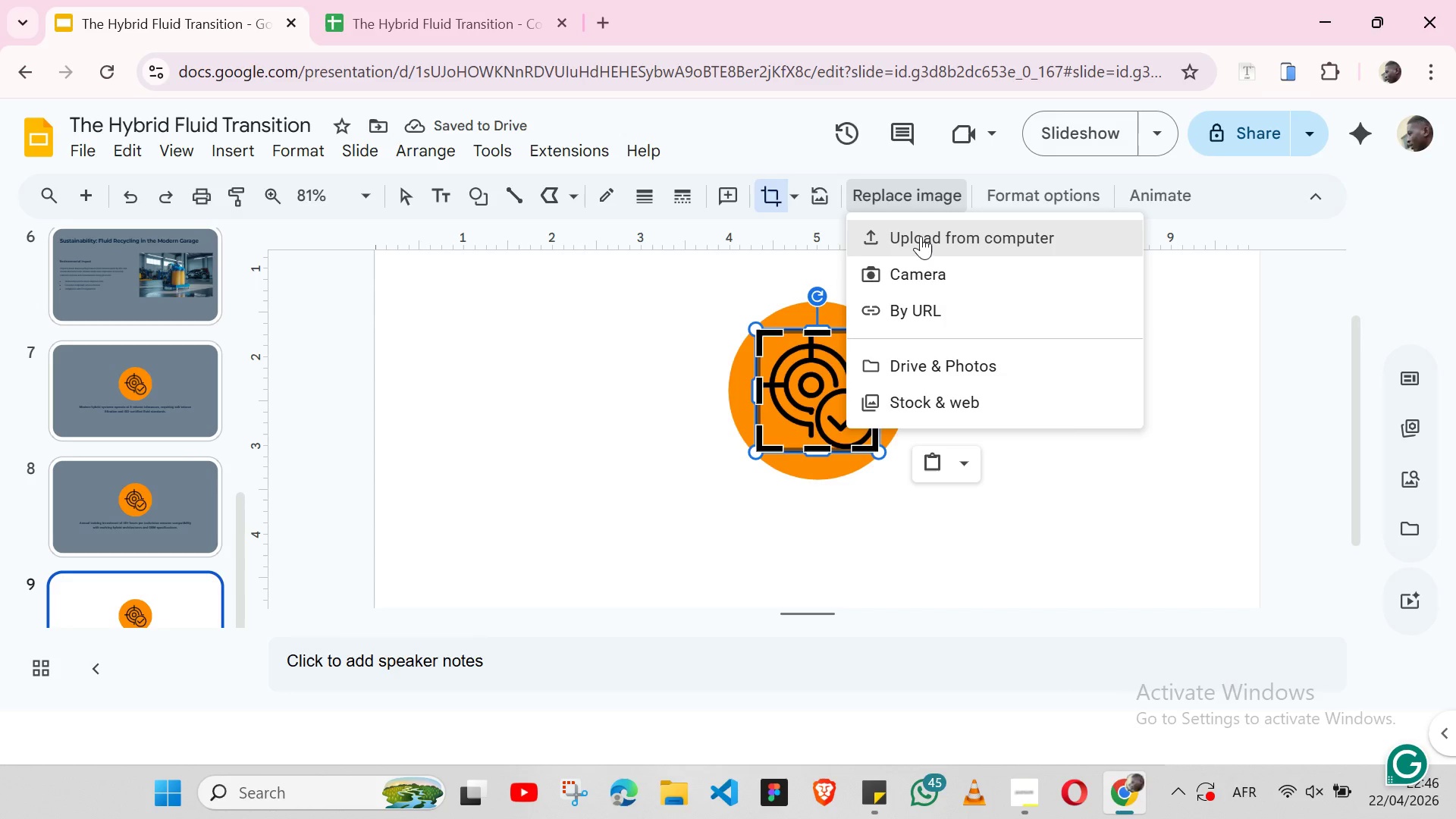 
left_click([921, 236])
 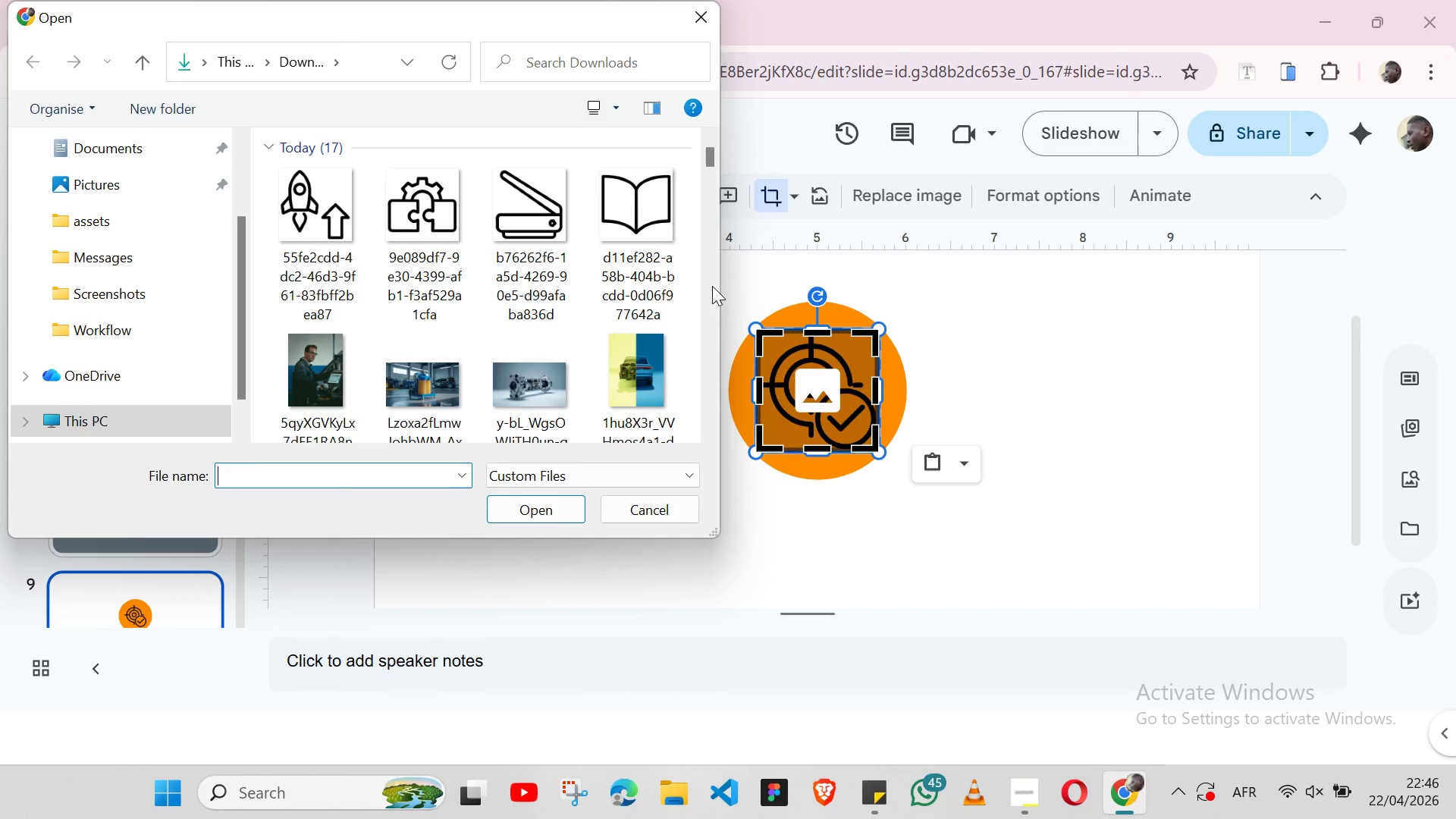 
scroll: coordinate [557, 173], scroll_direction: down, amount: 6.0
 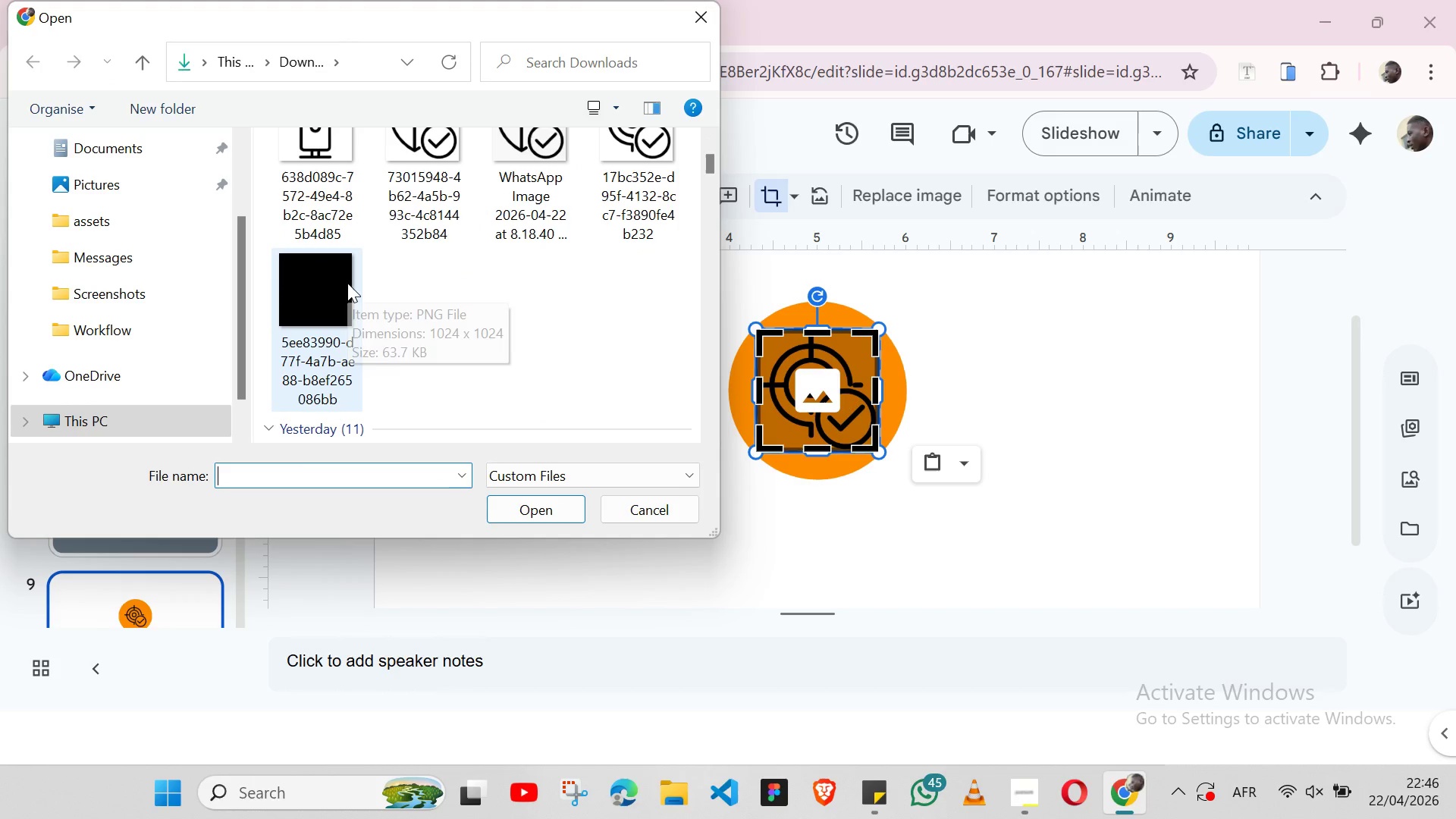 
left_click([347, 283])
 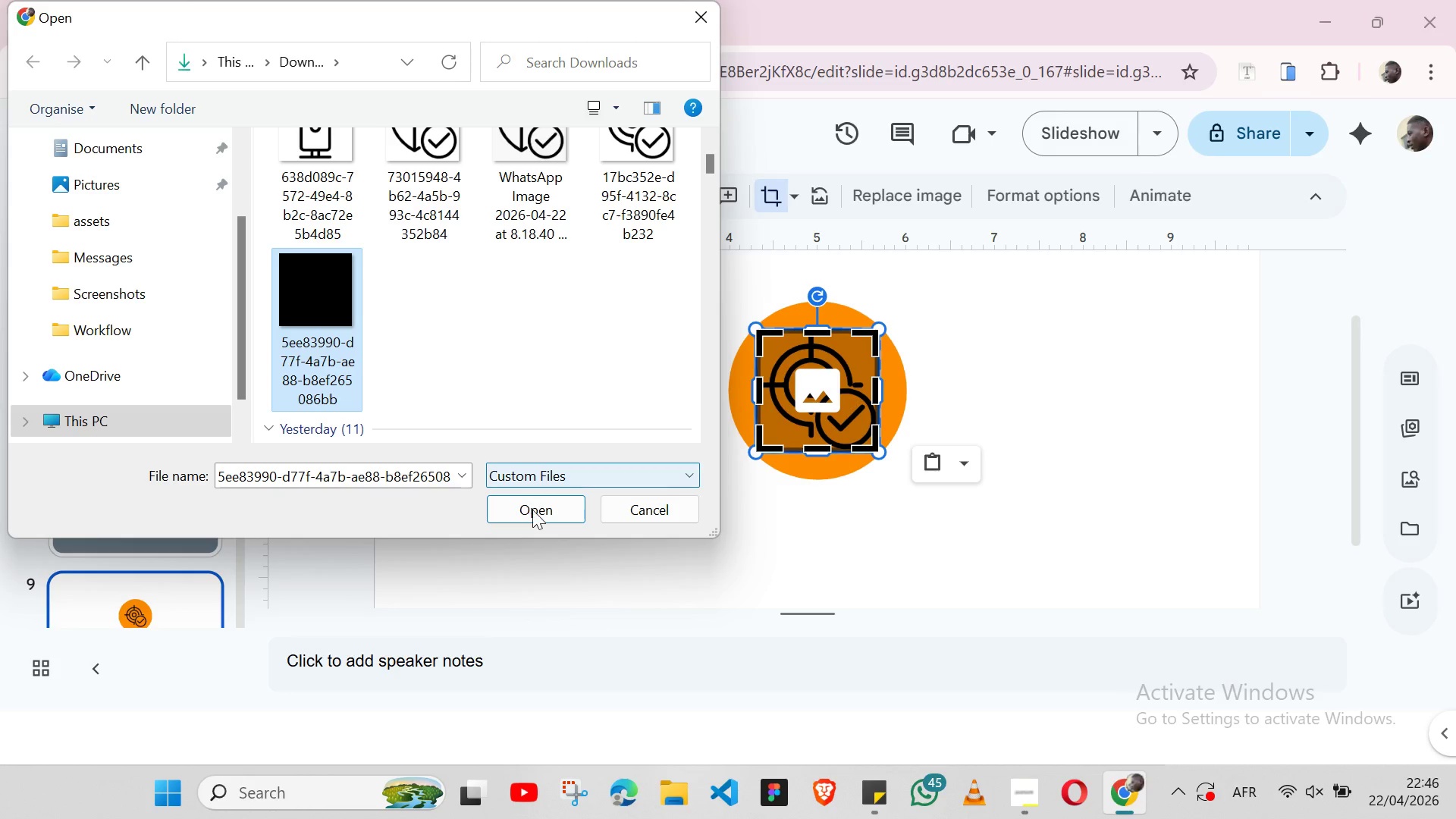 
left_click([532, 510])
 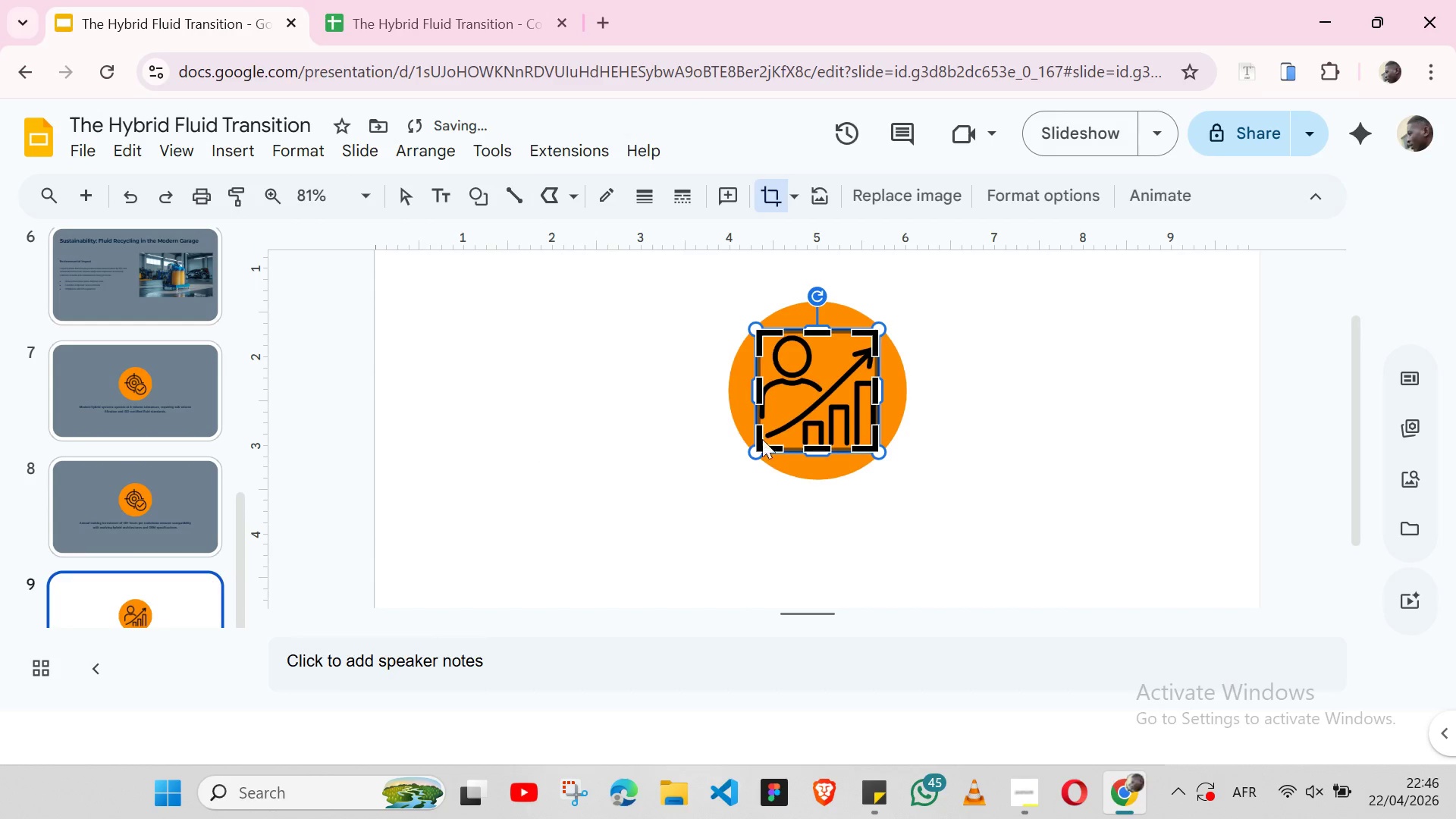 
left_click([621, 491])
 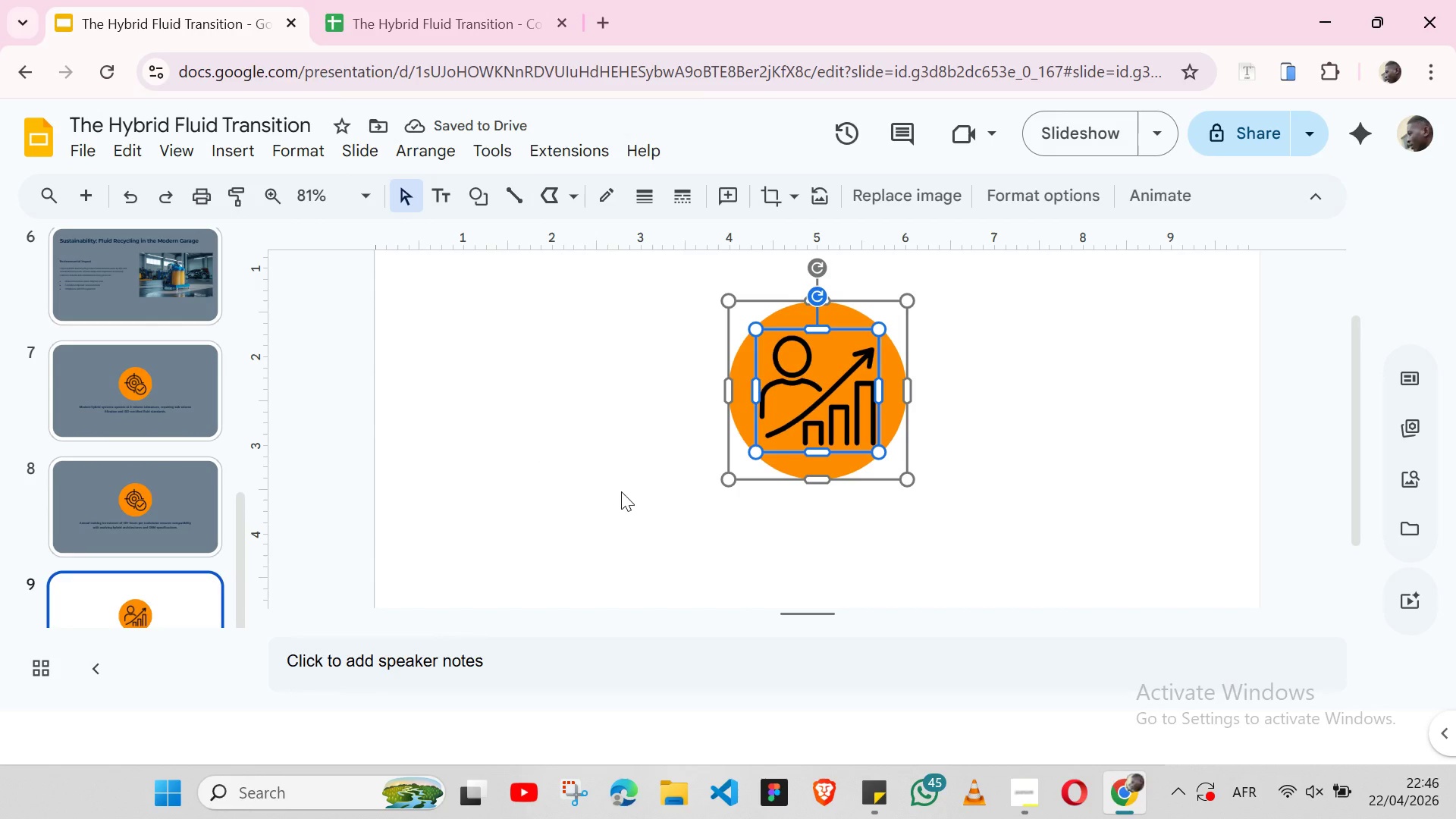 
left_click([621, 491])
 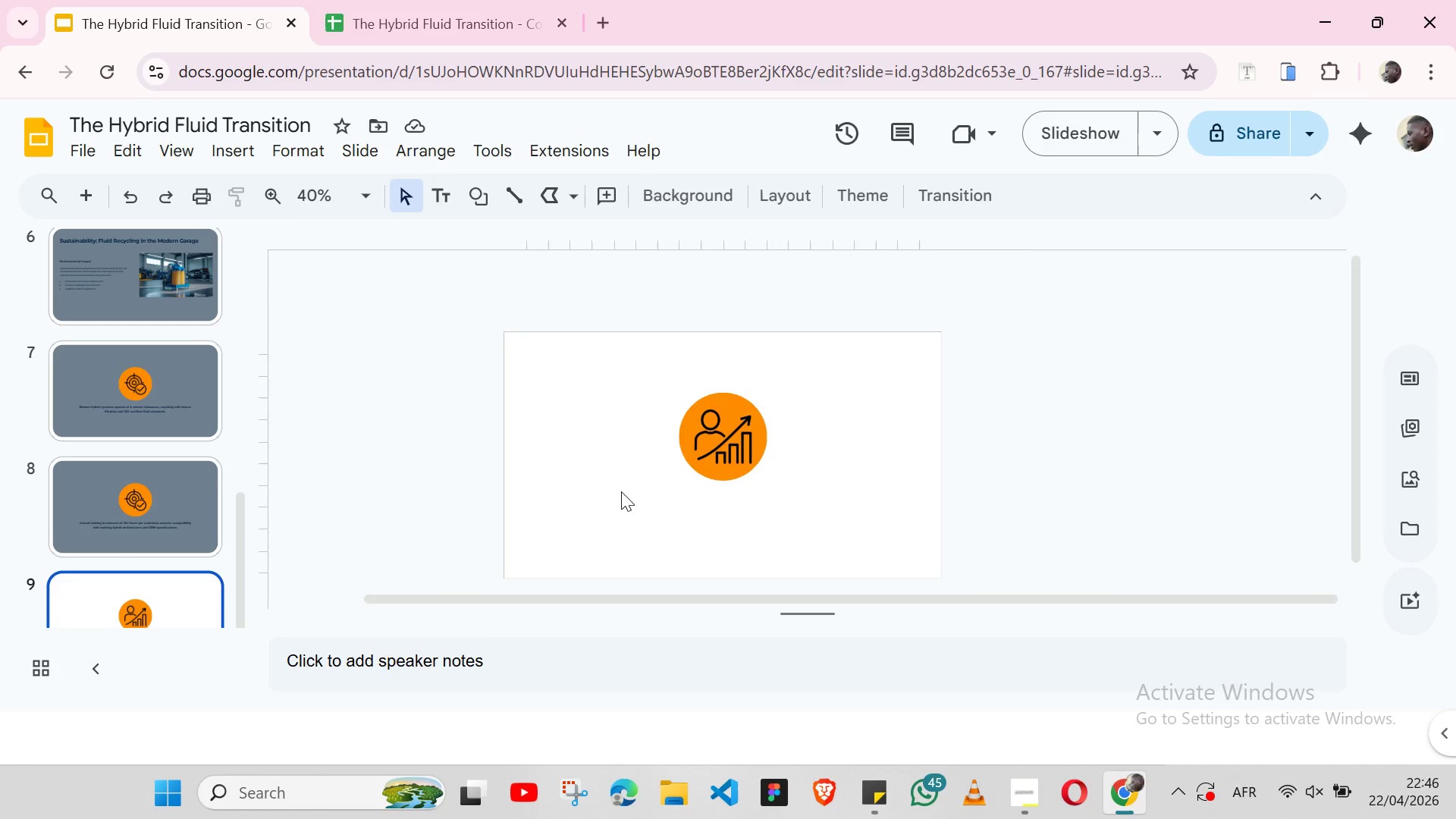 
wait(6.83)
 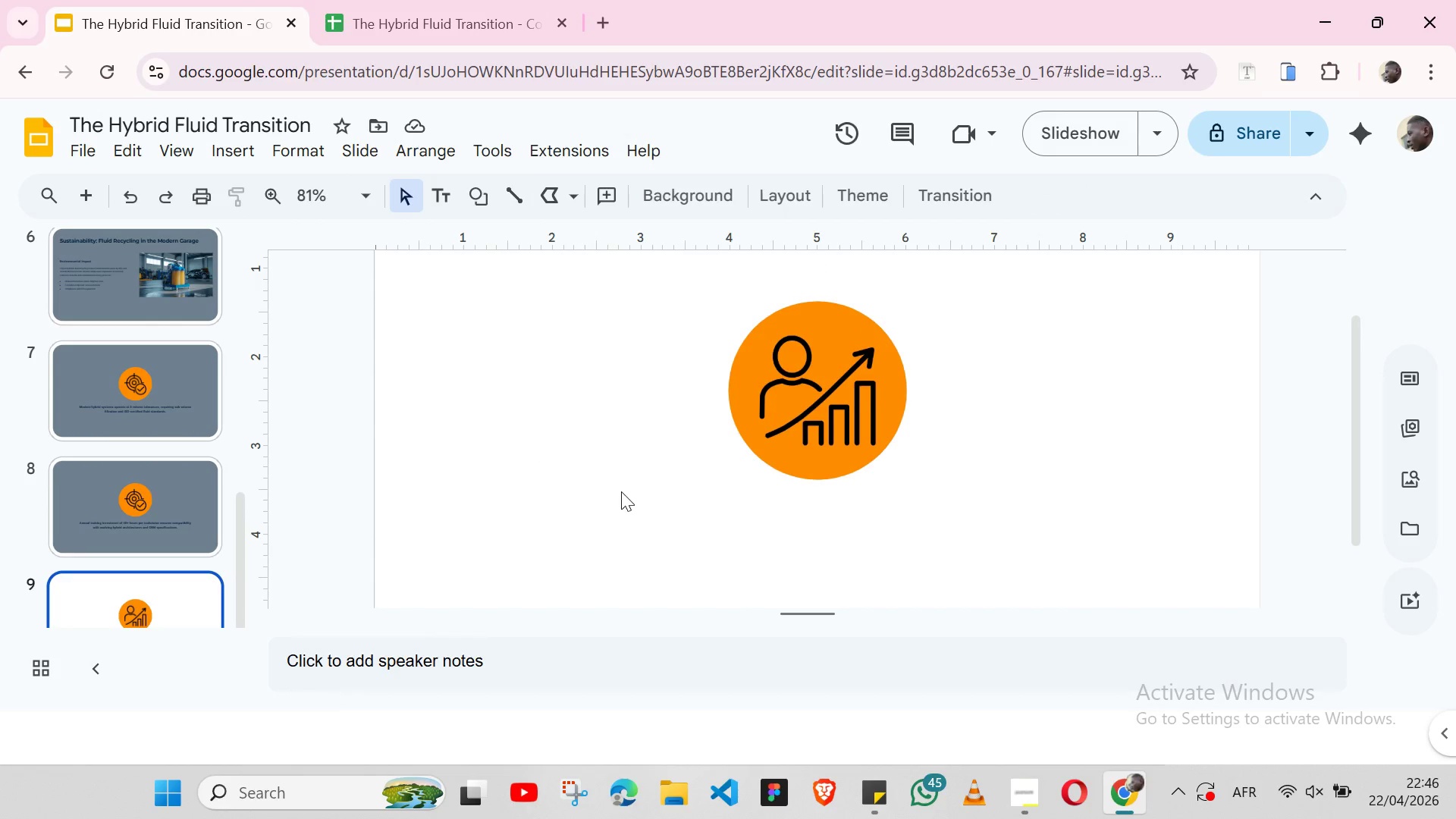 
left_click([749, 417])
 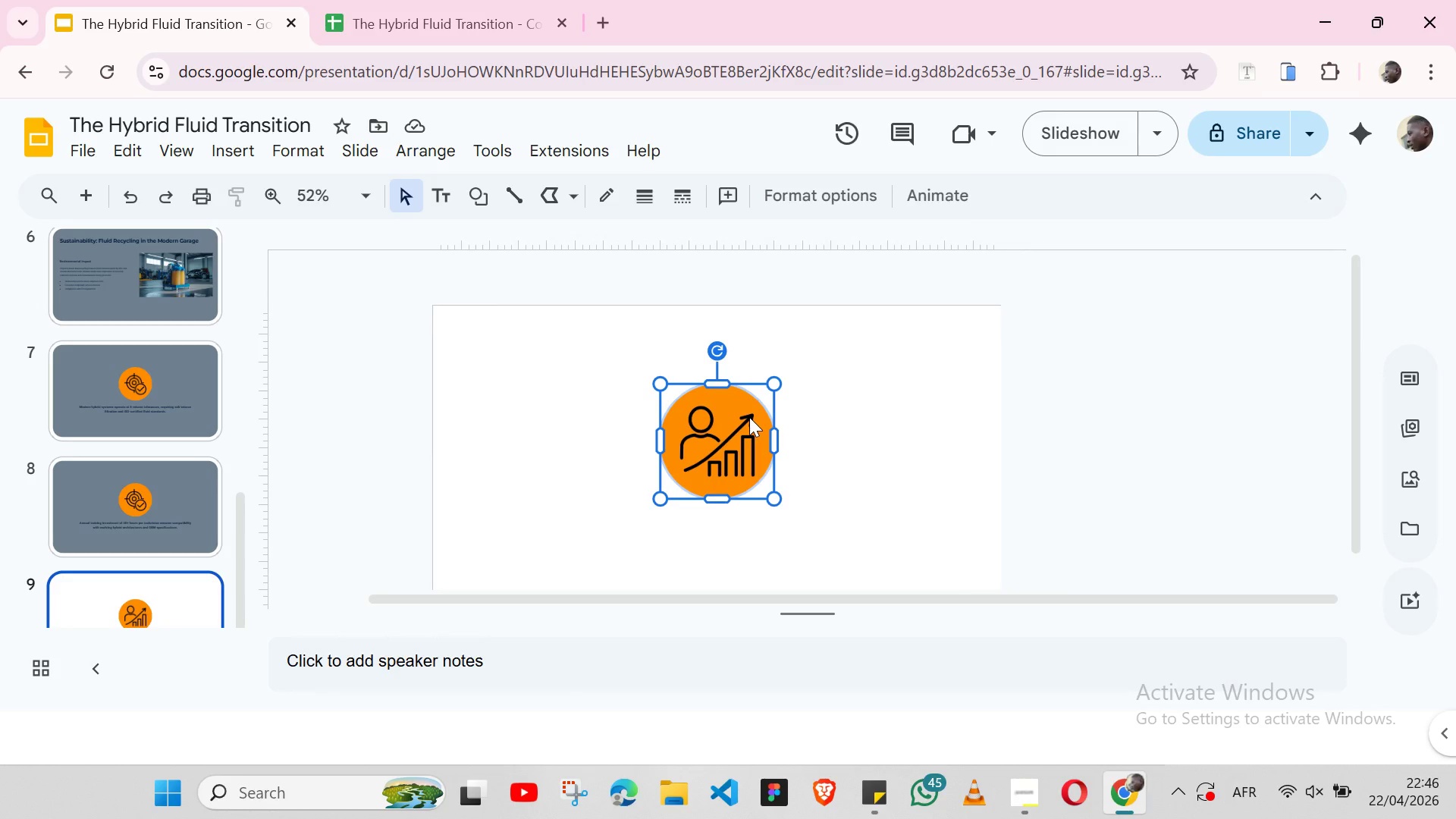 
hold_key(key=ShiftLeft, duration=1.5)
 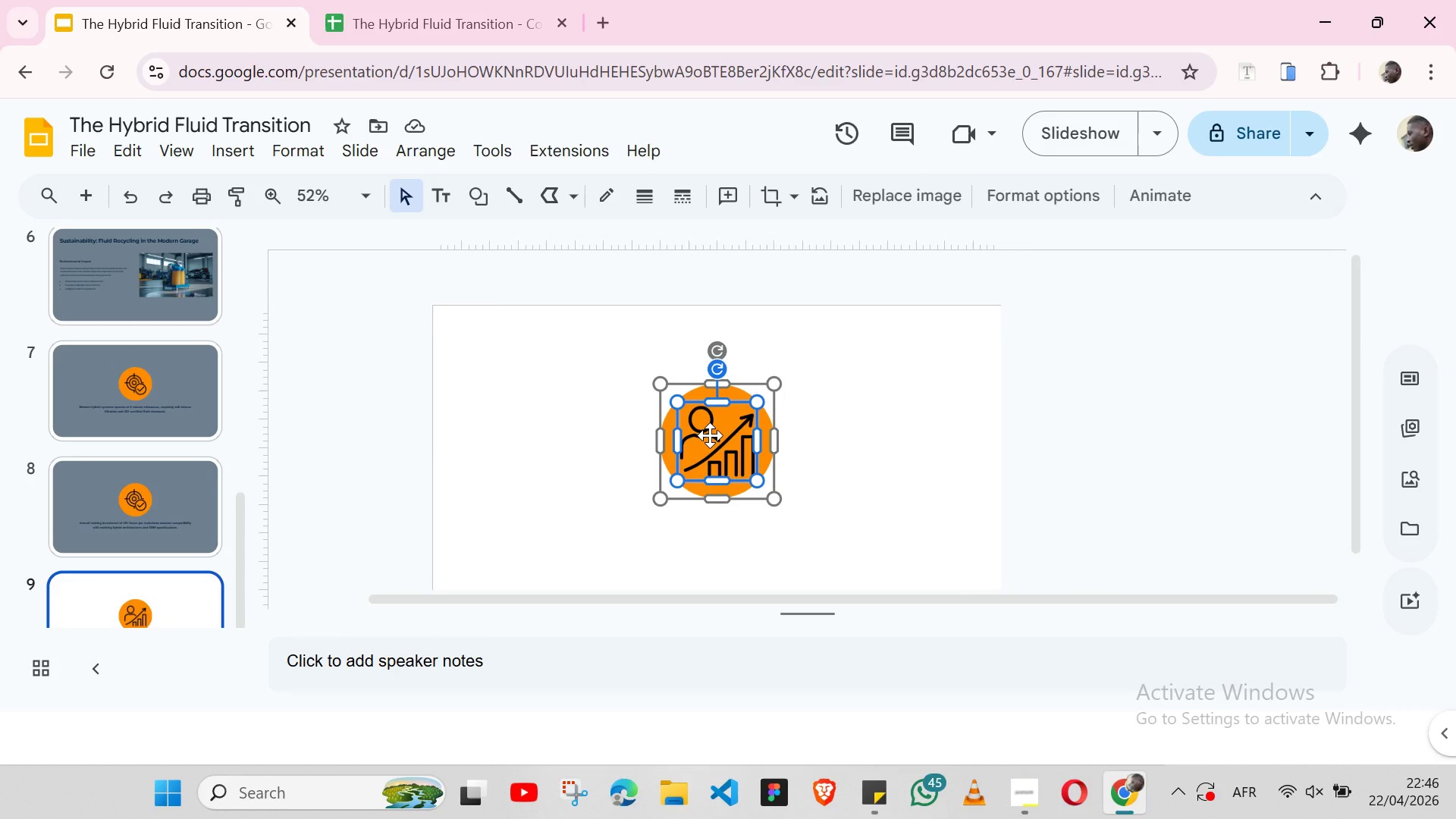 
hold_key(key=ShiftLeft, duration=1.53)
left_click([710, 435])
 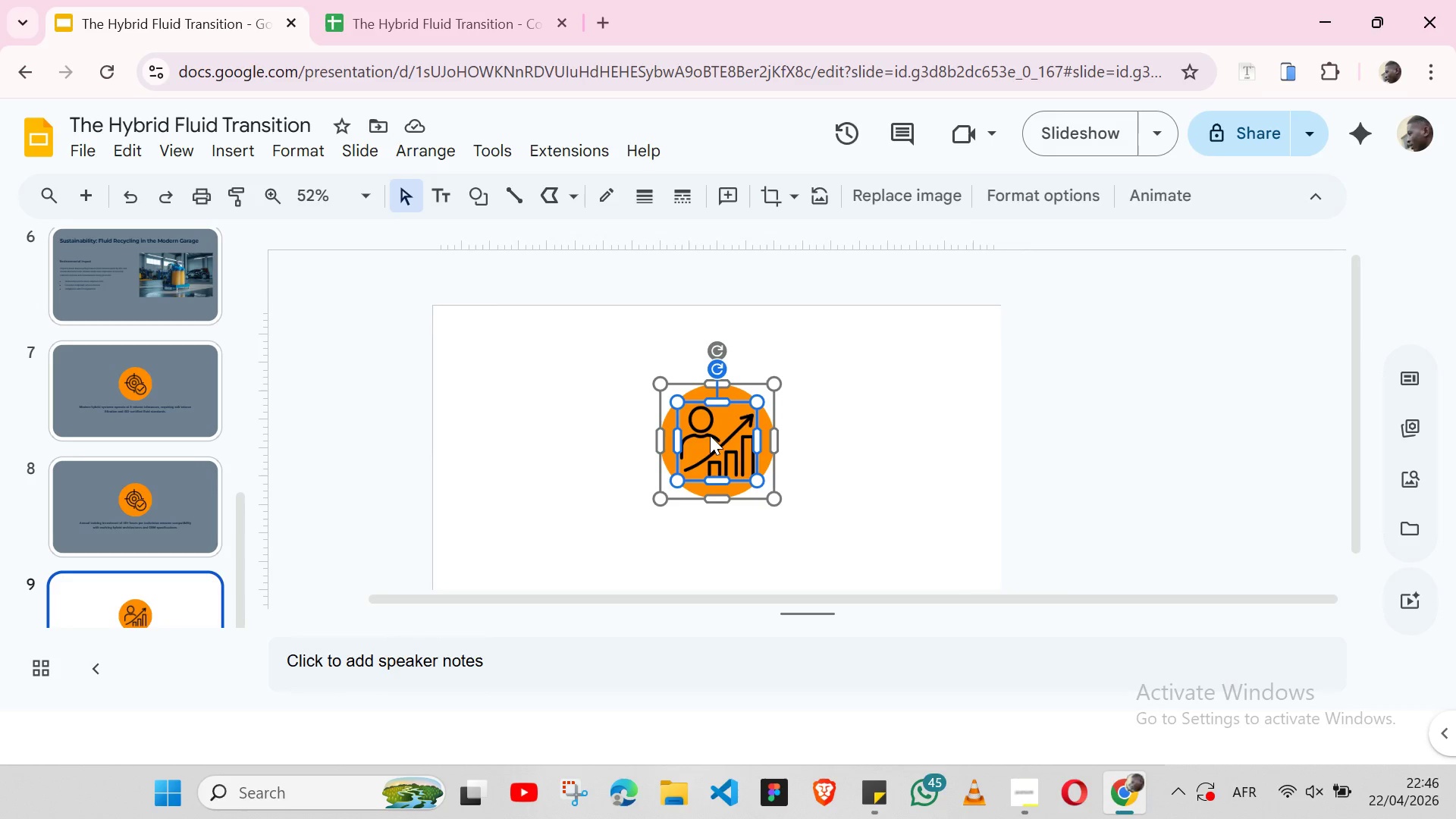 
hold_key(key=ShiftLeft, duration=0.66)
 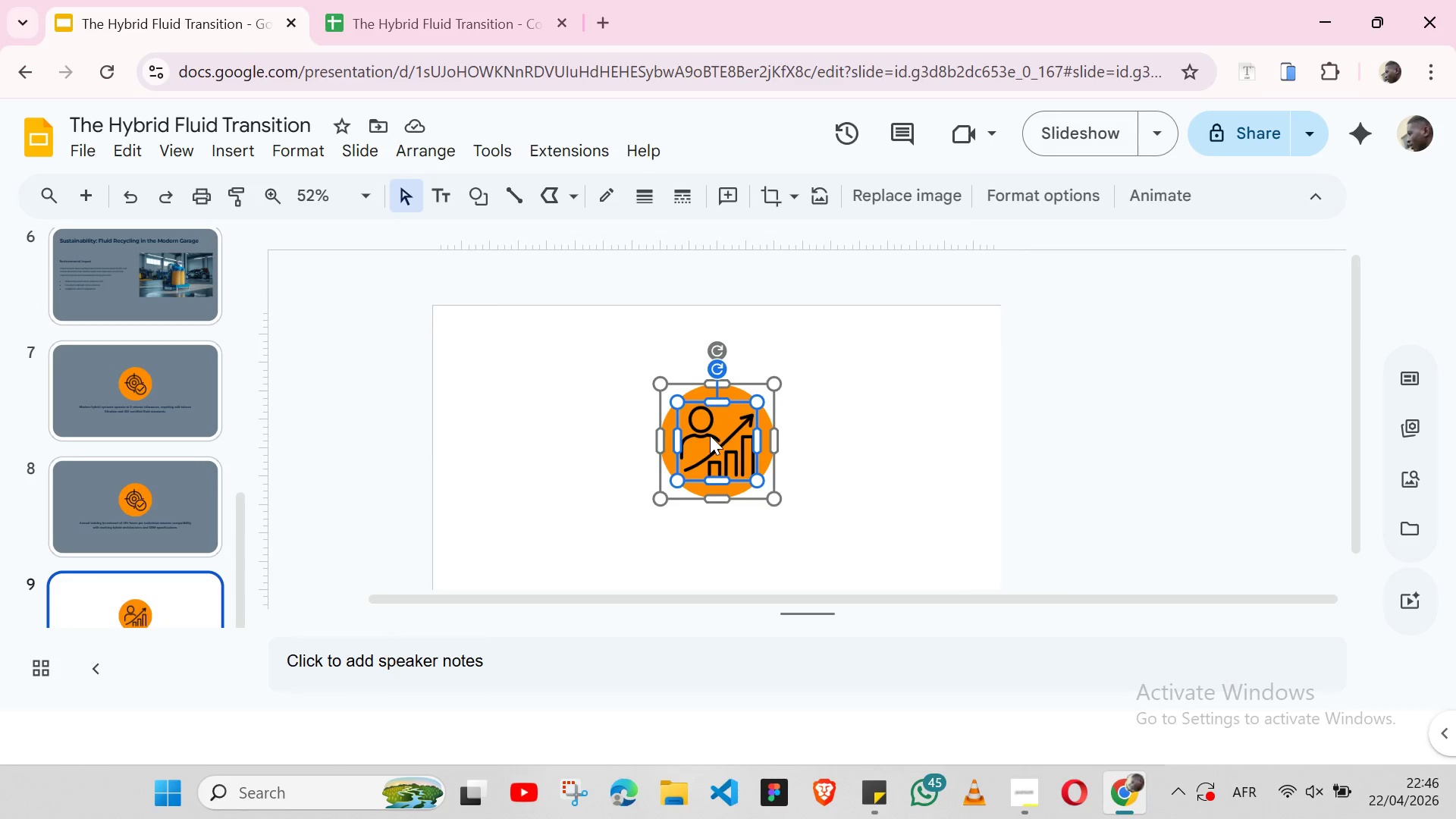 
right_click([710, 435])
 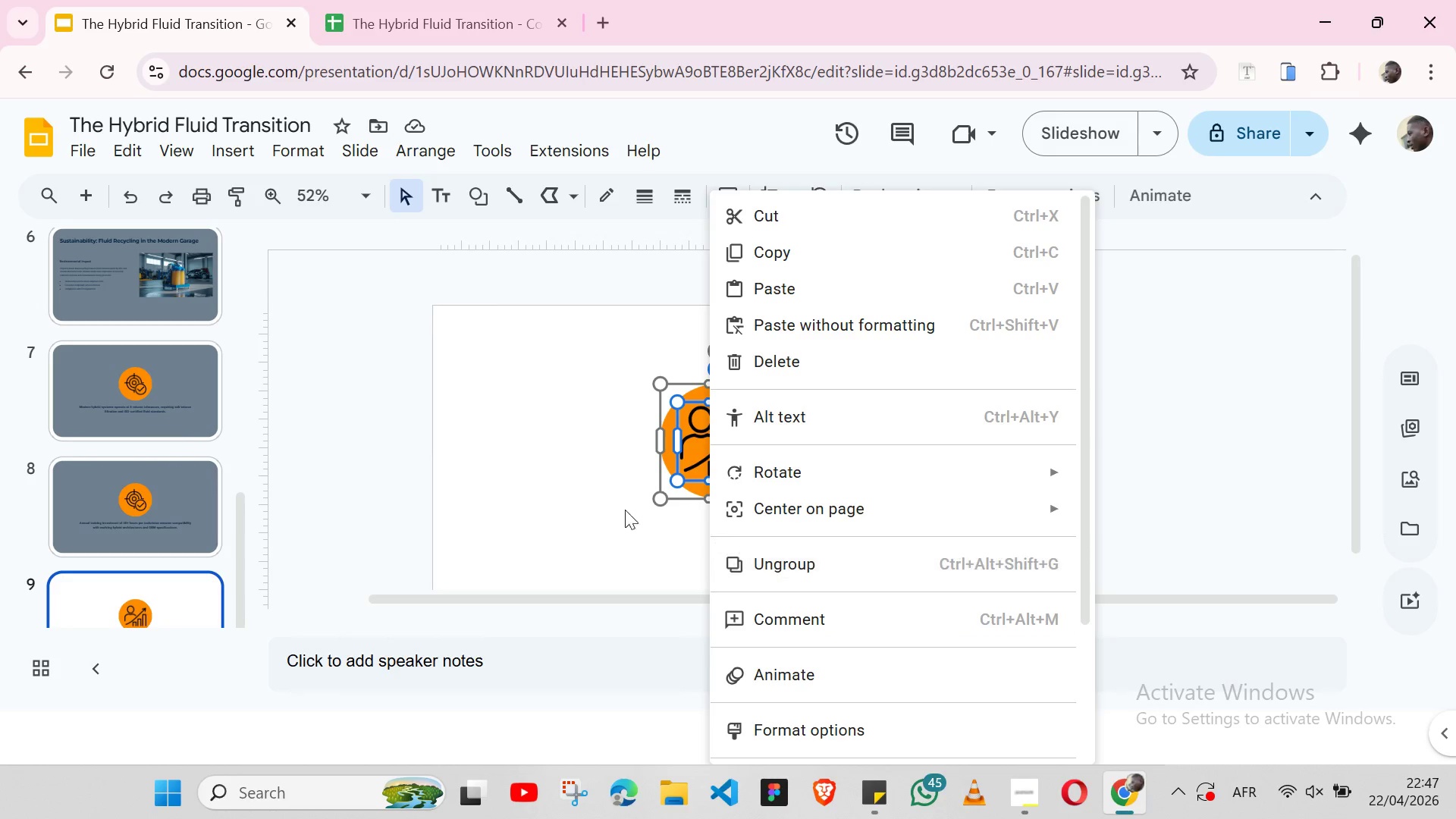 
left_click([583, 499])
 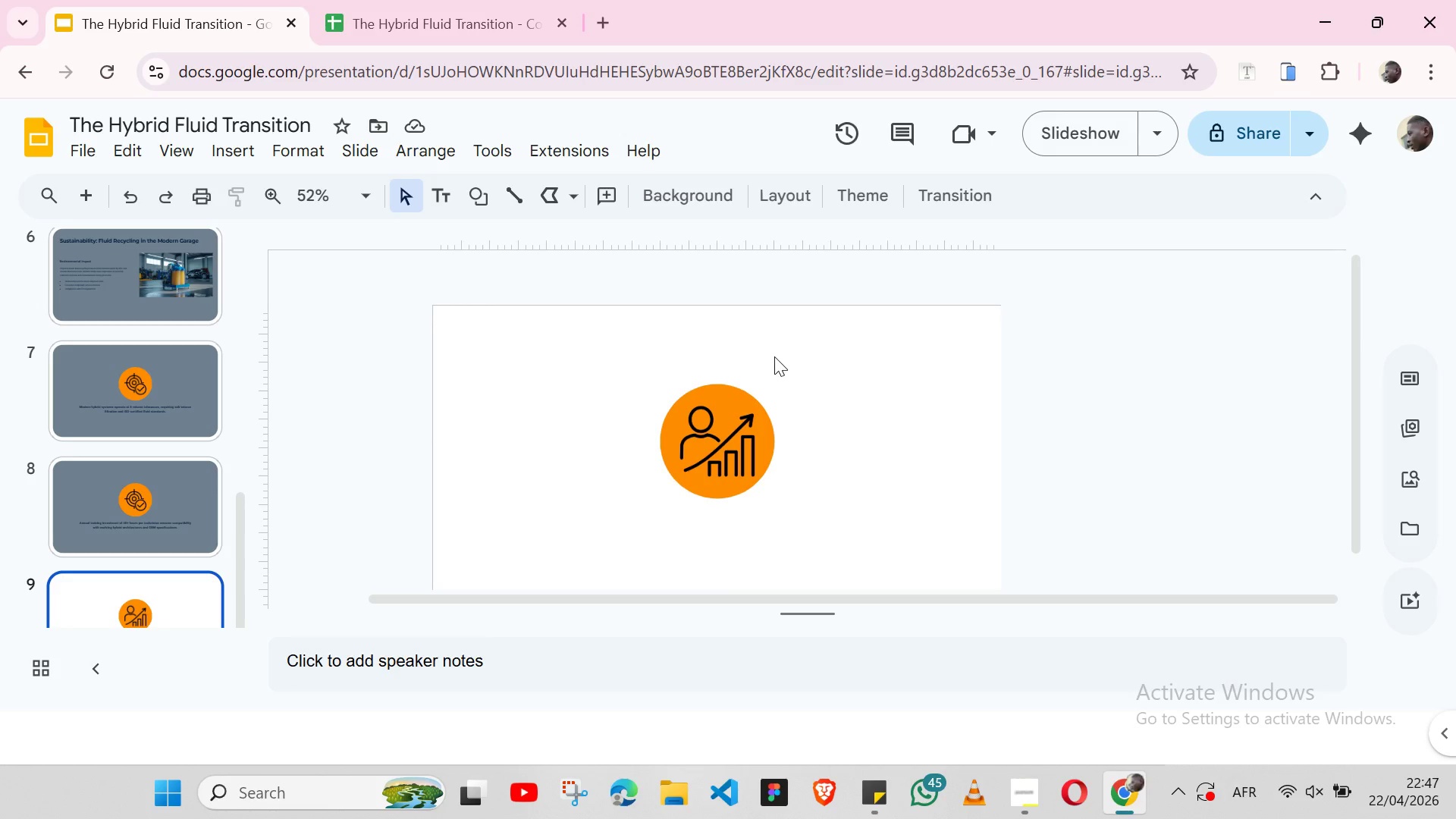 
left_click([778, 391])
 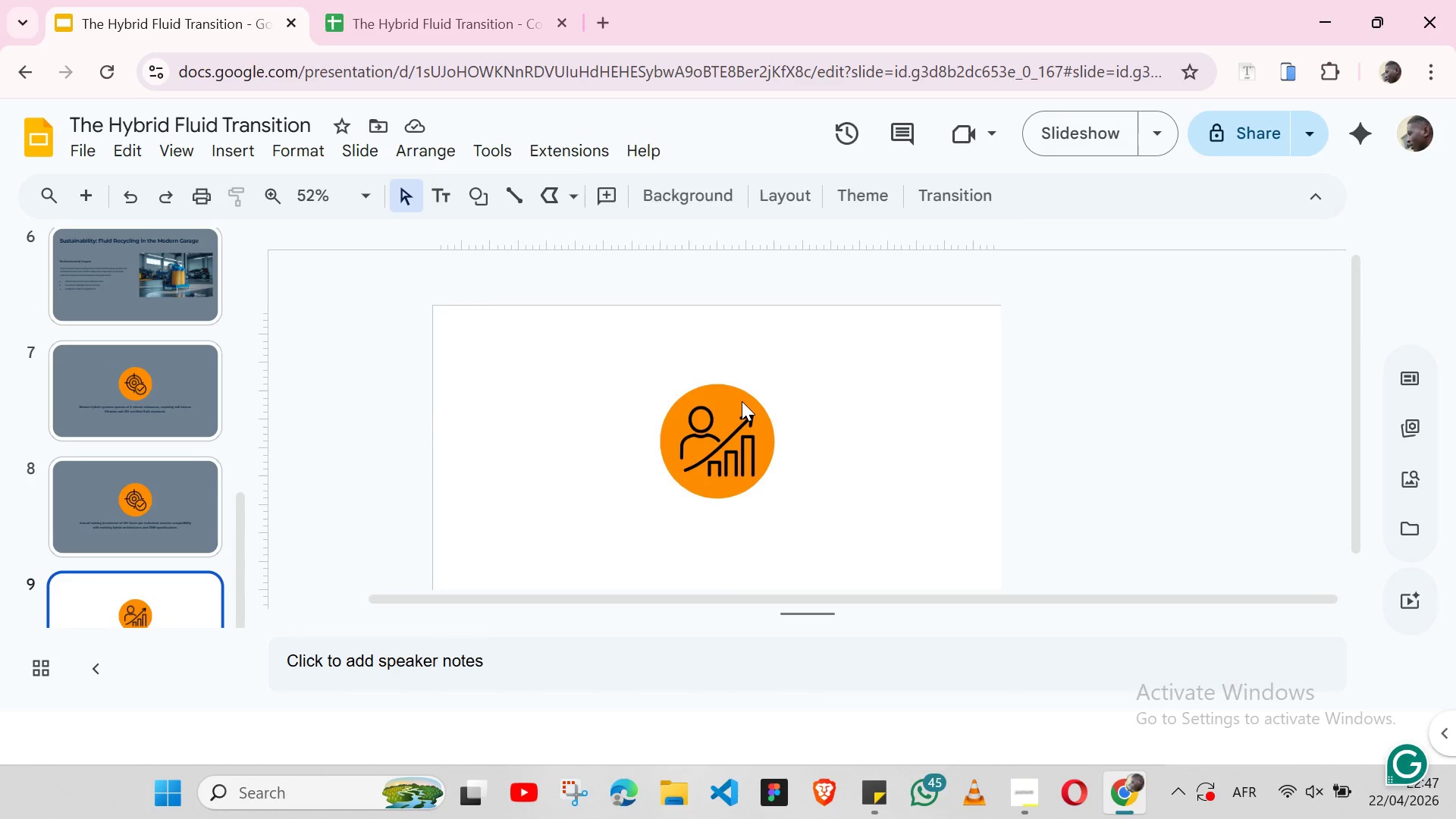 
double_click([742, 401])
 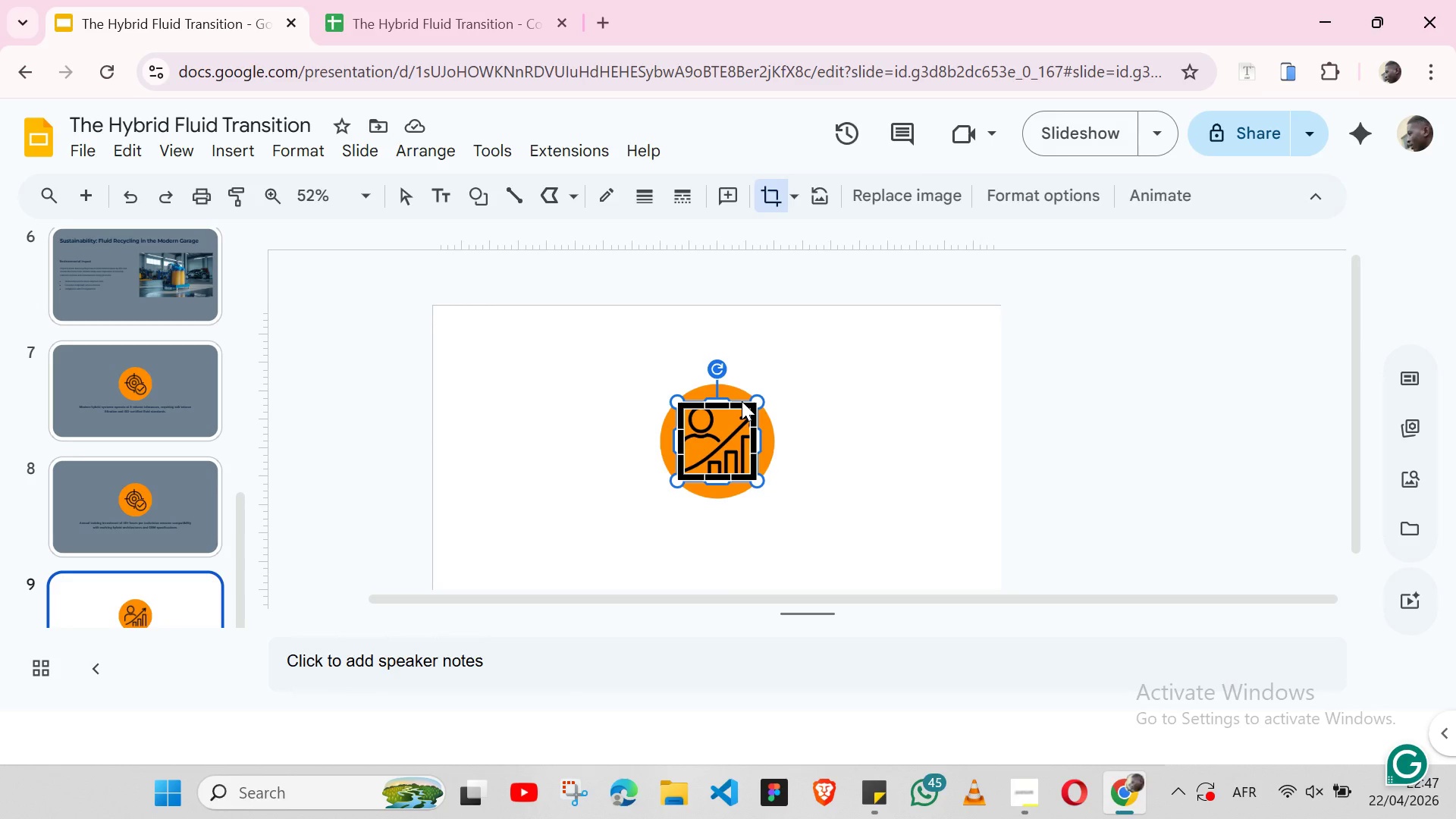 
key(Control+Z)
 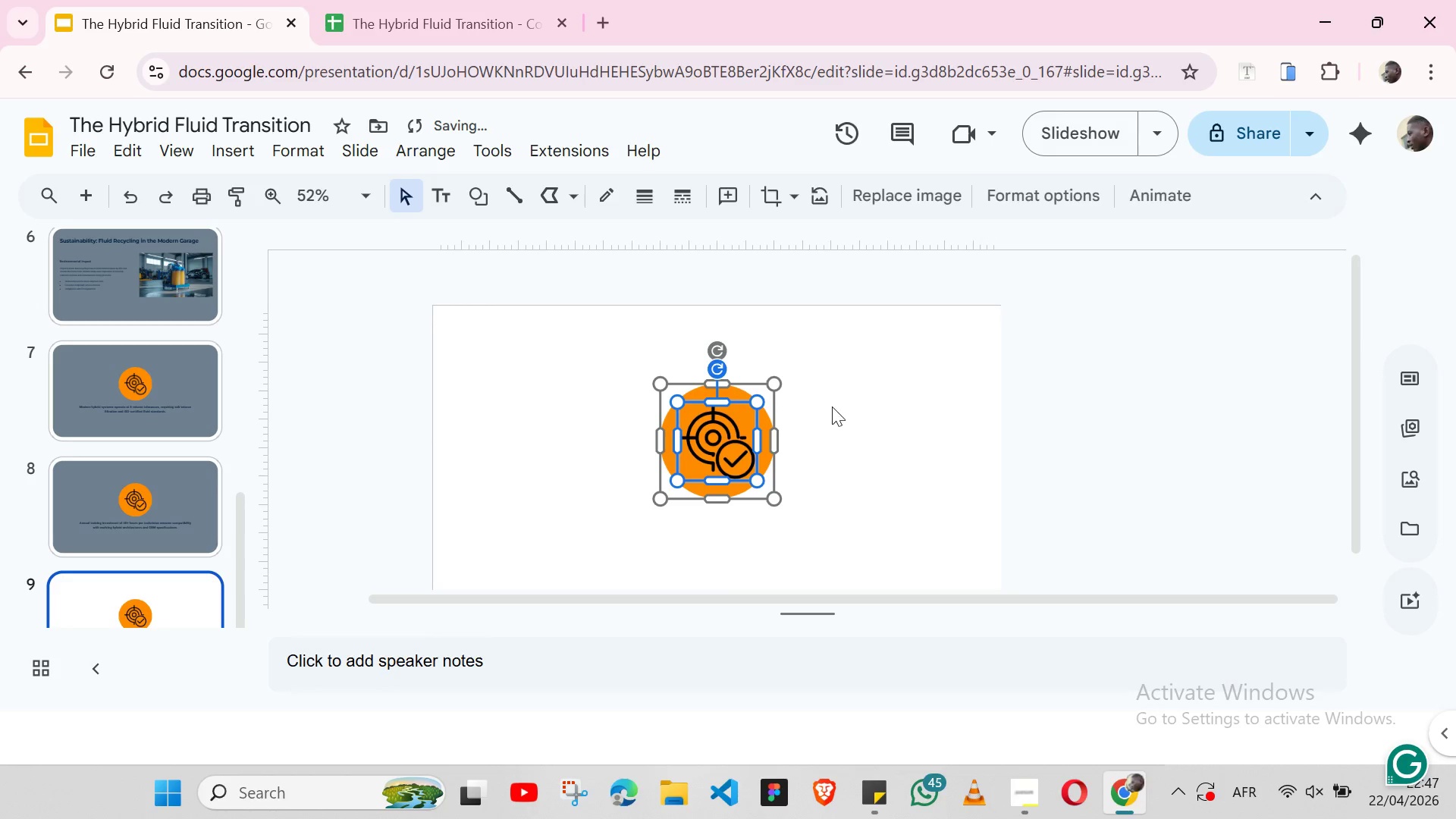 
left_click([834, 407])
 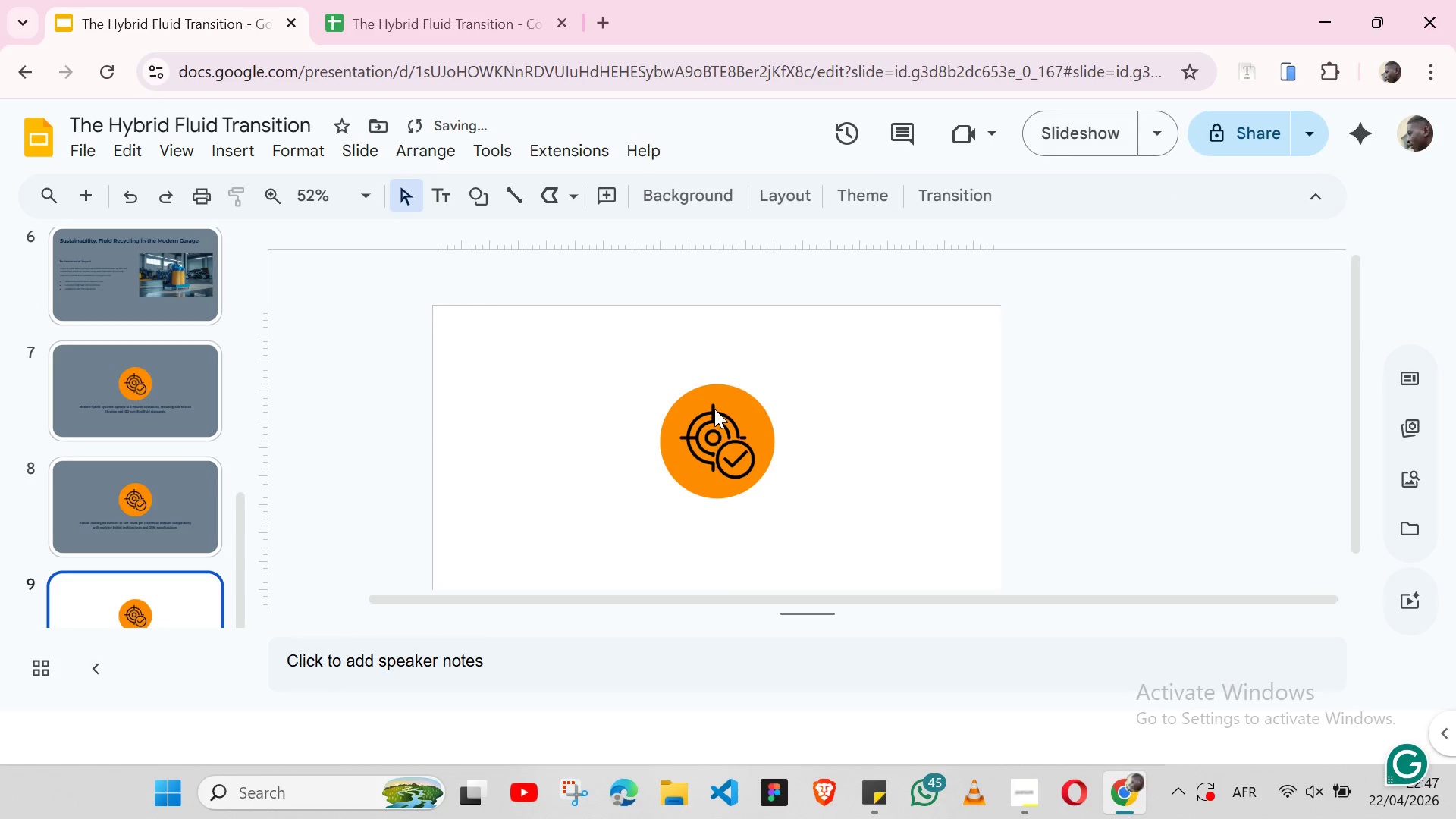 
key(Control+Y)
 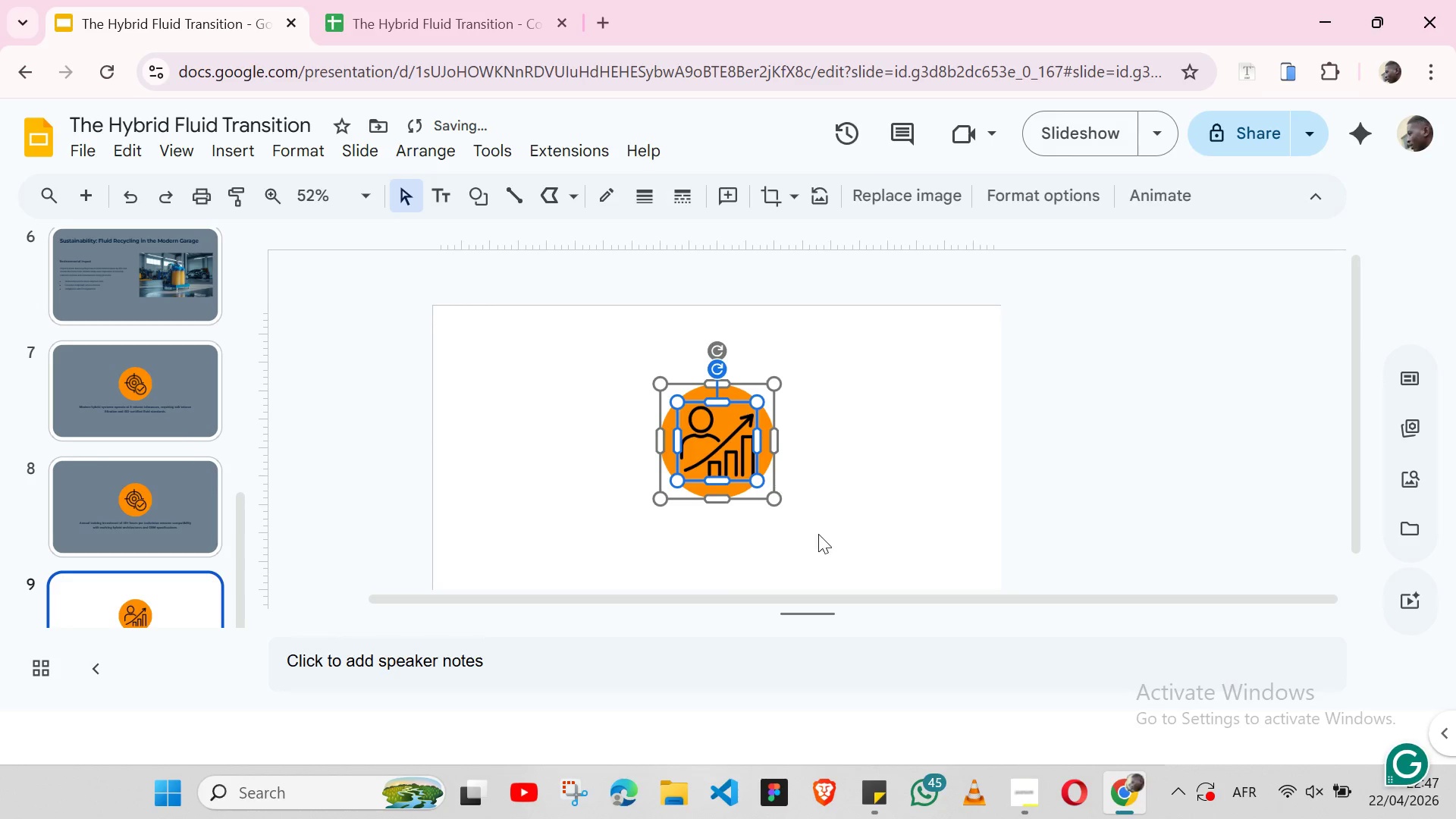 
left_click([820, 535])
 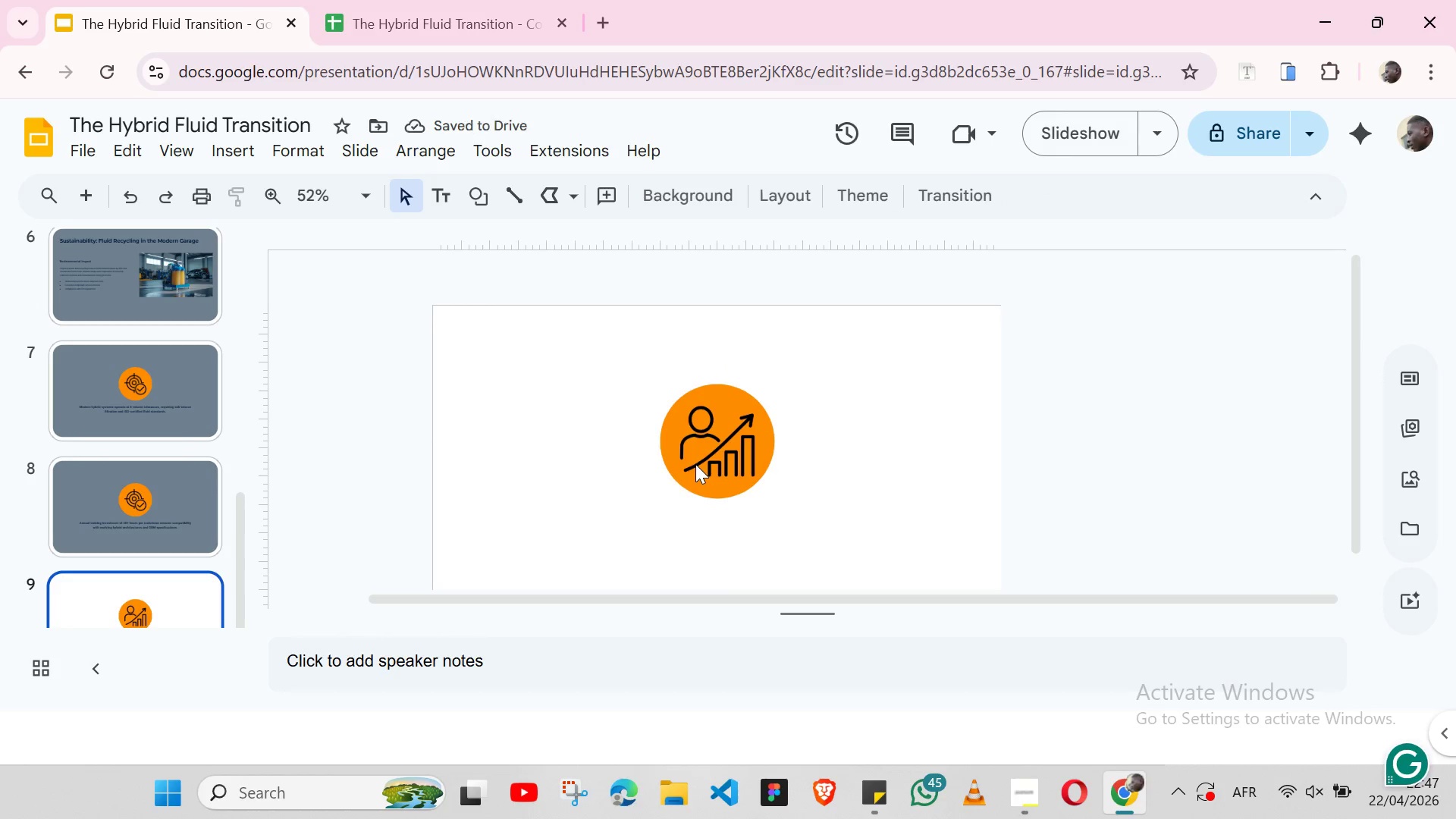 
left_click([695, 464])
 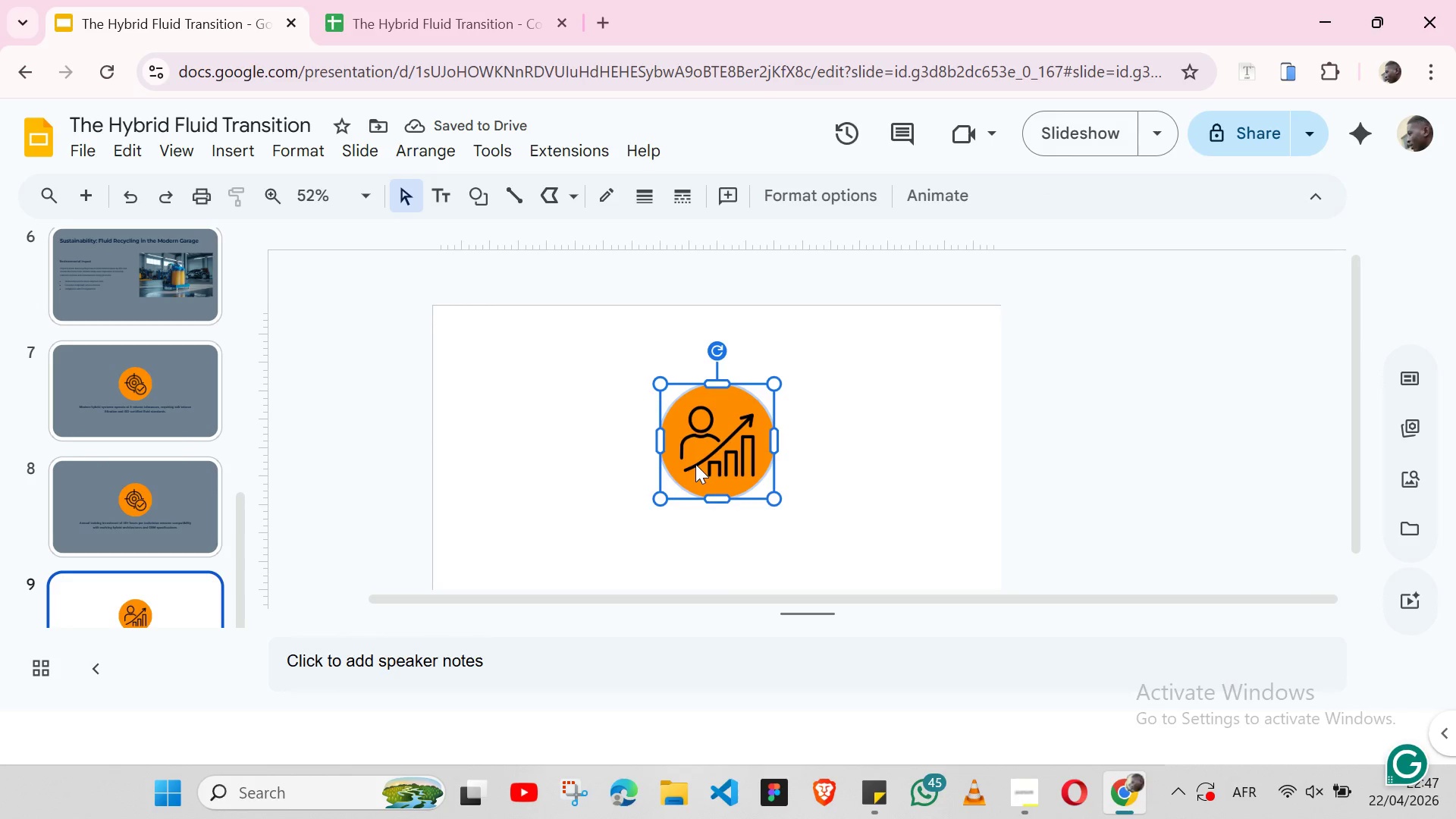 
key(Control+C)
 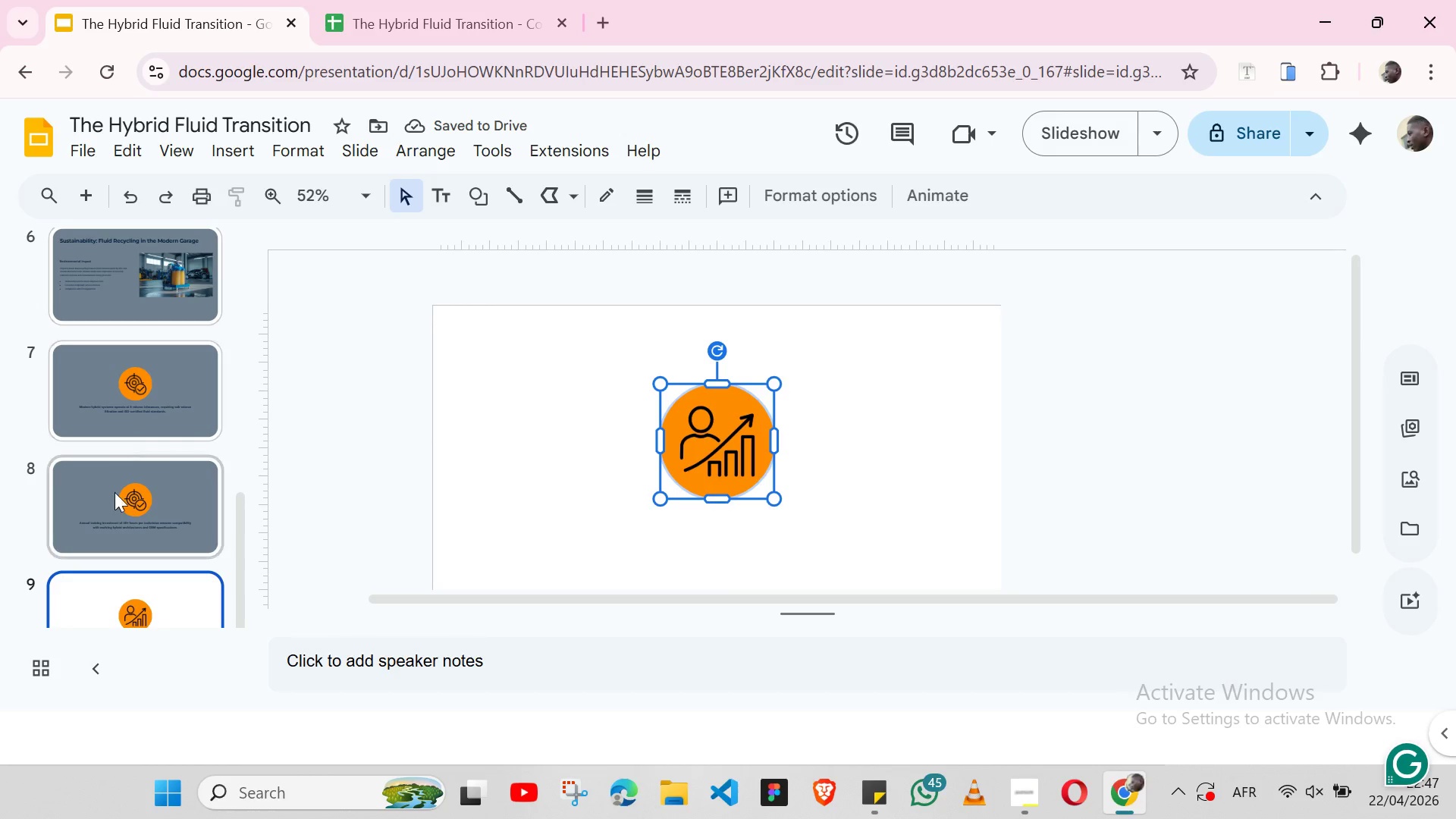 
left_click([116, 494])
 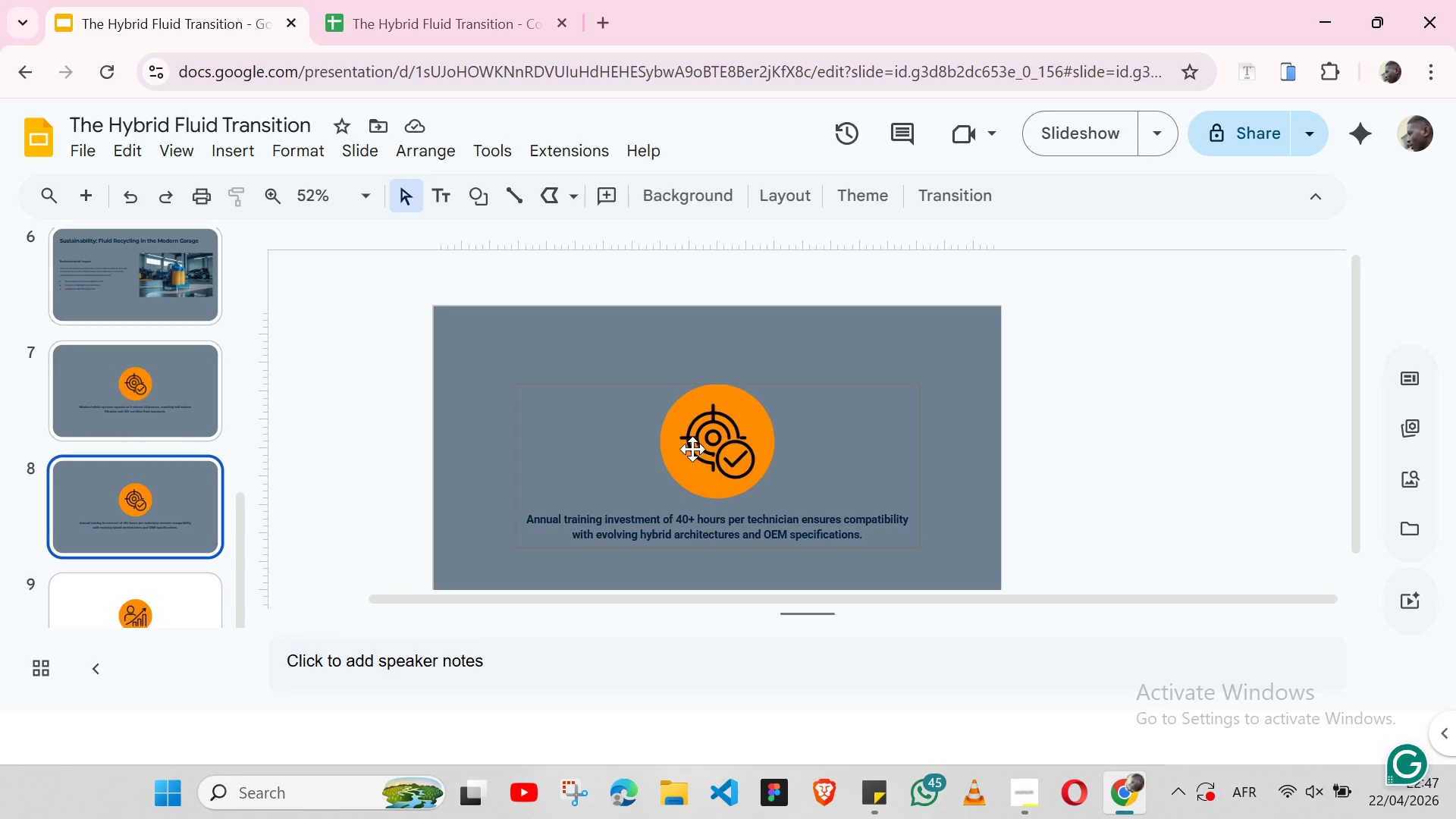 
left_click([692, 449])
 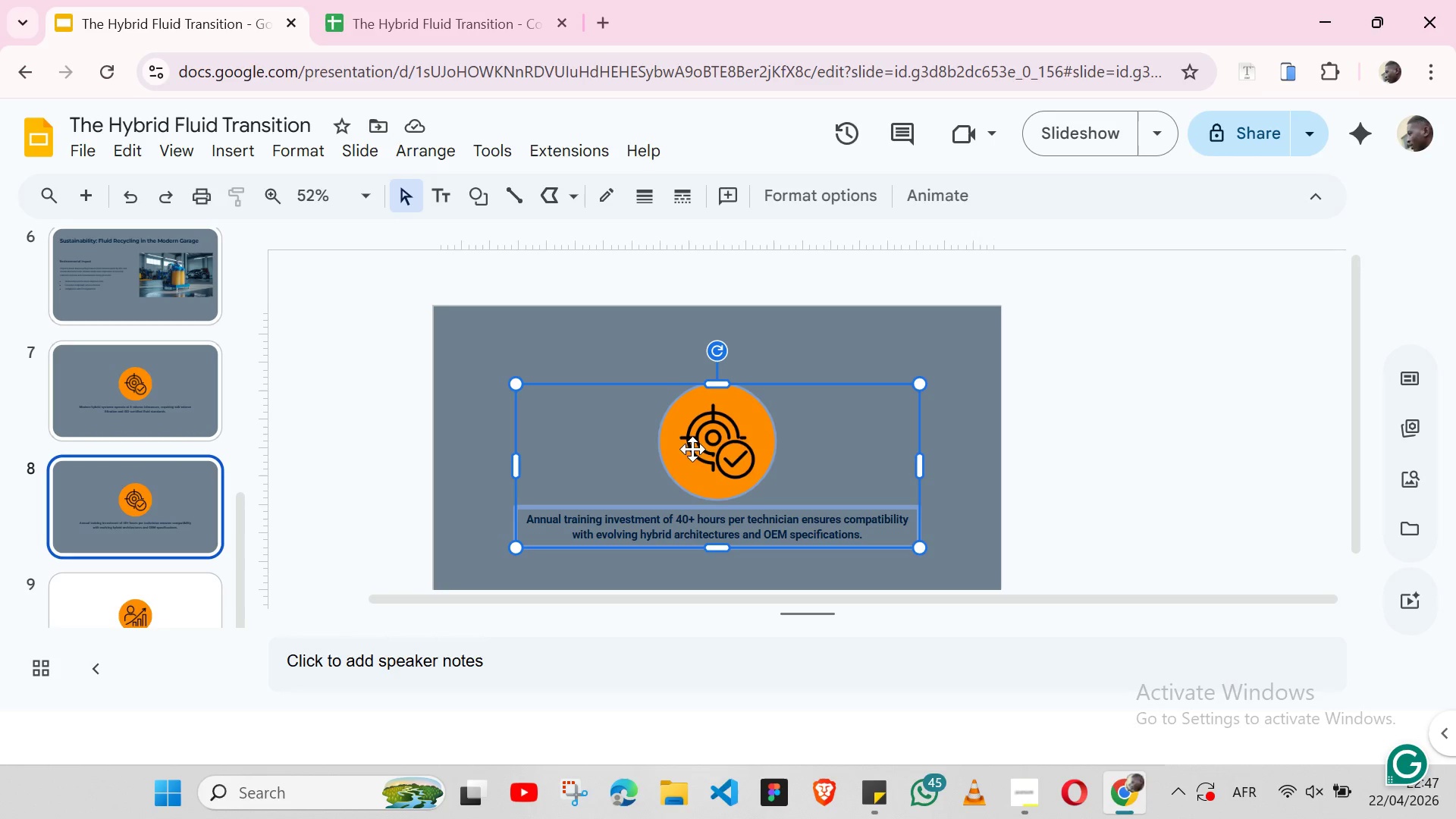 
left_click([692, 449])
 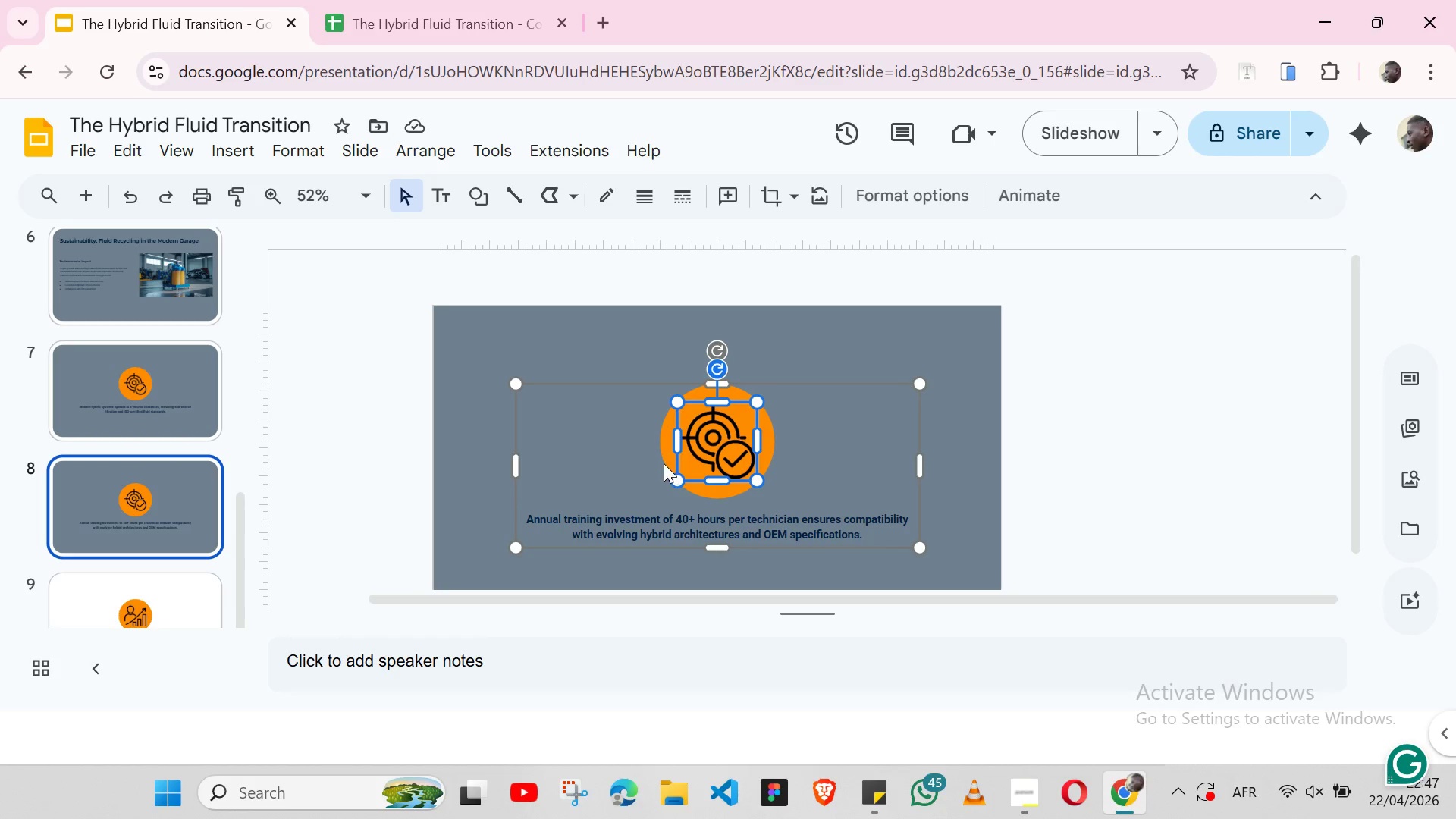 
left_click([667, 454])
 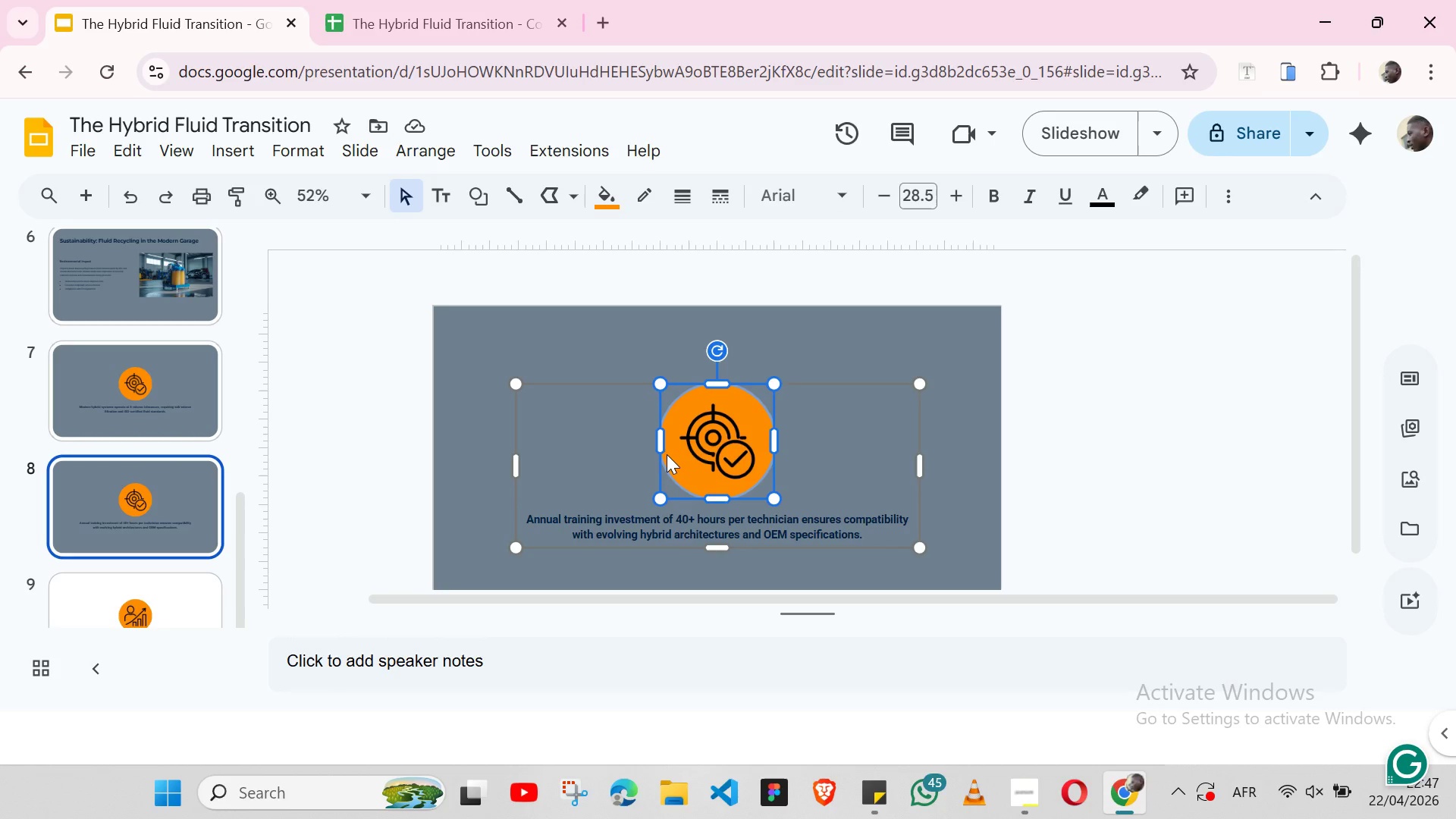 
right_click([667, 454])
 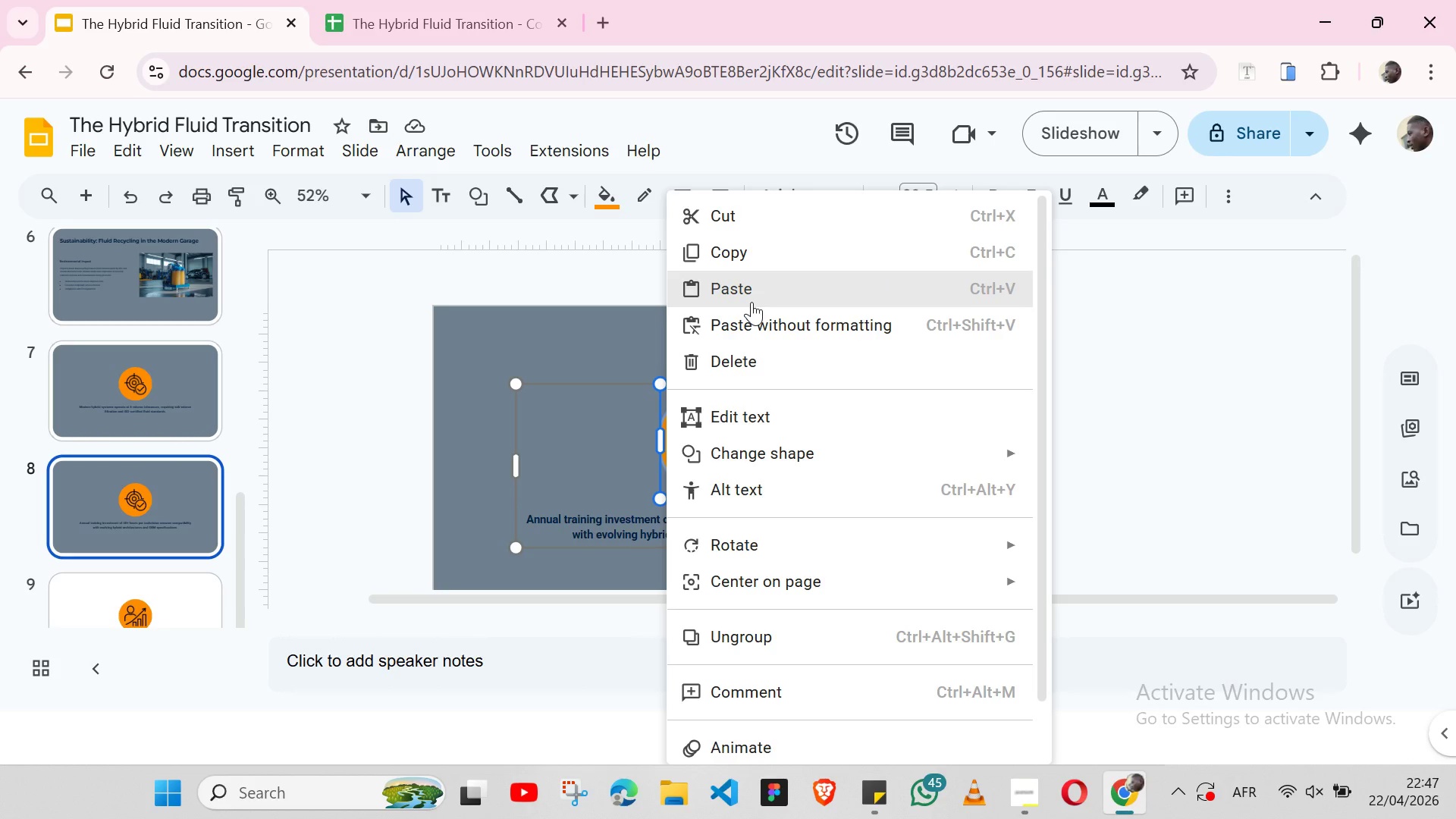 
wait(5.27)
 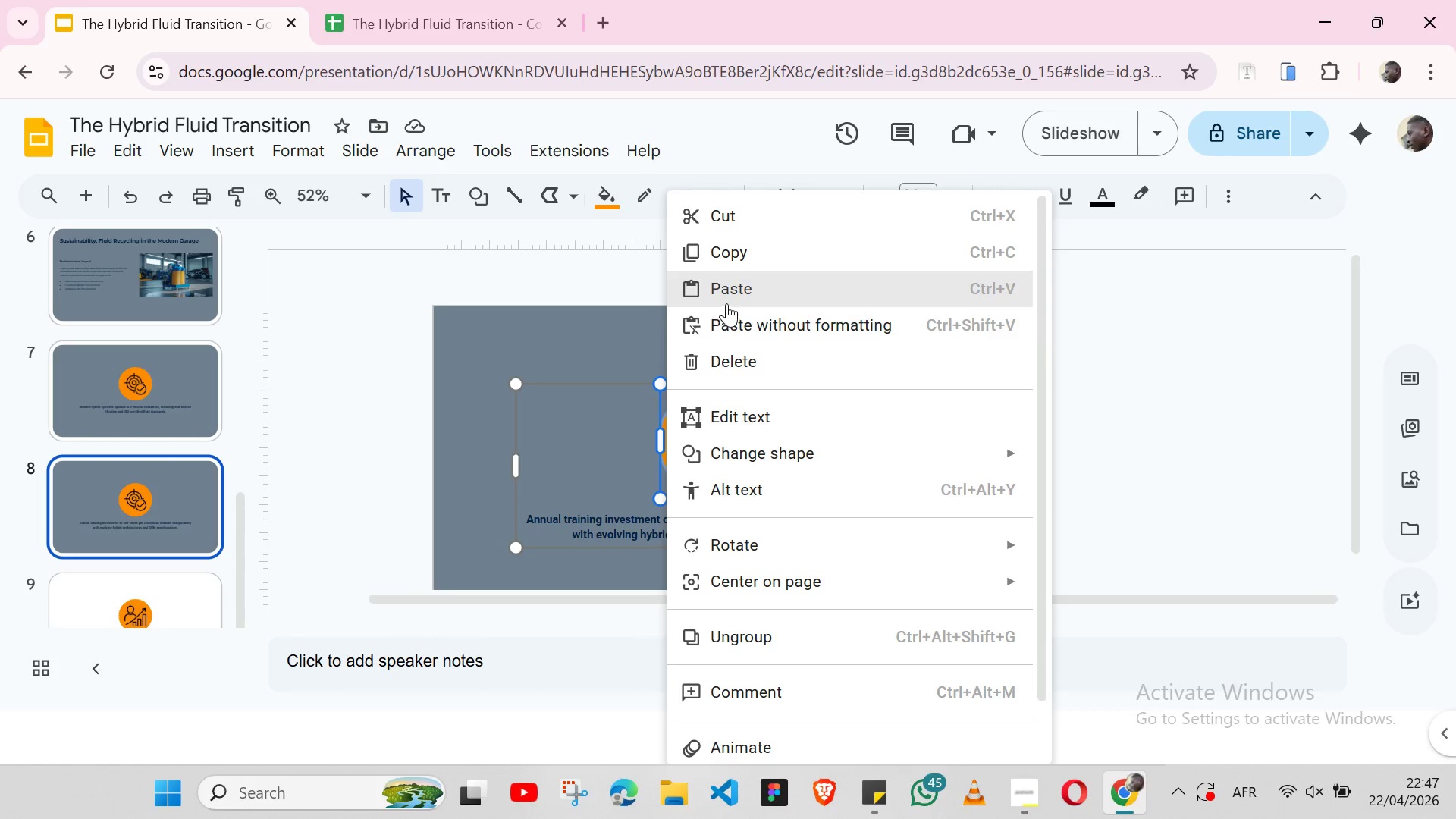 
left_click([752, 302])
 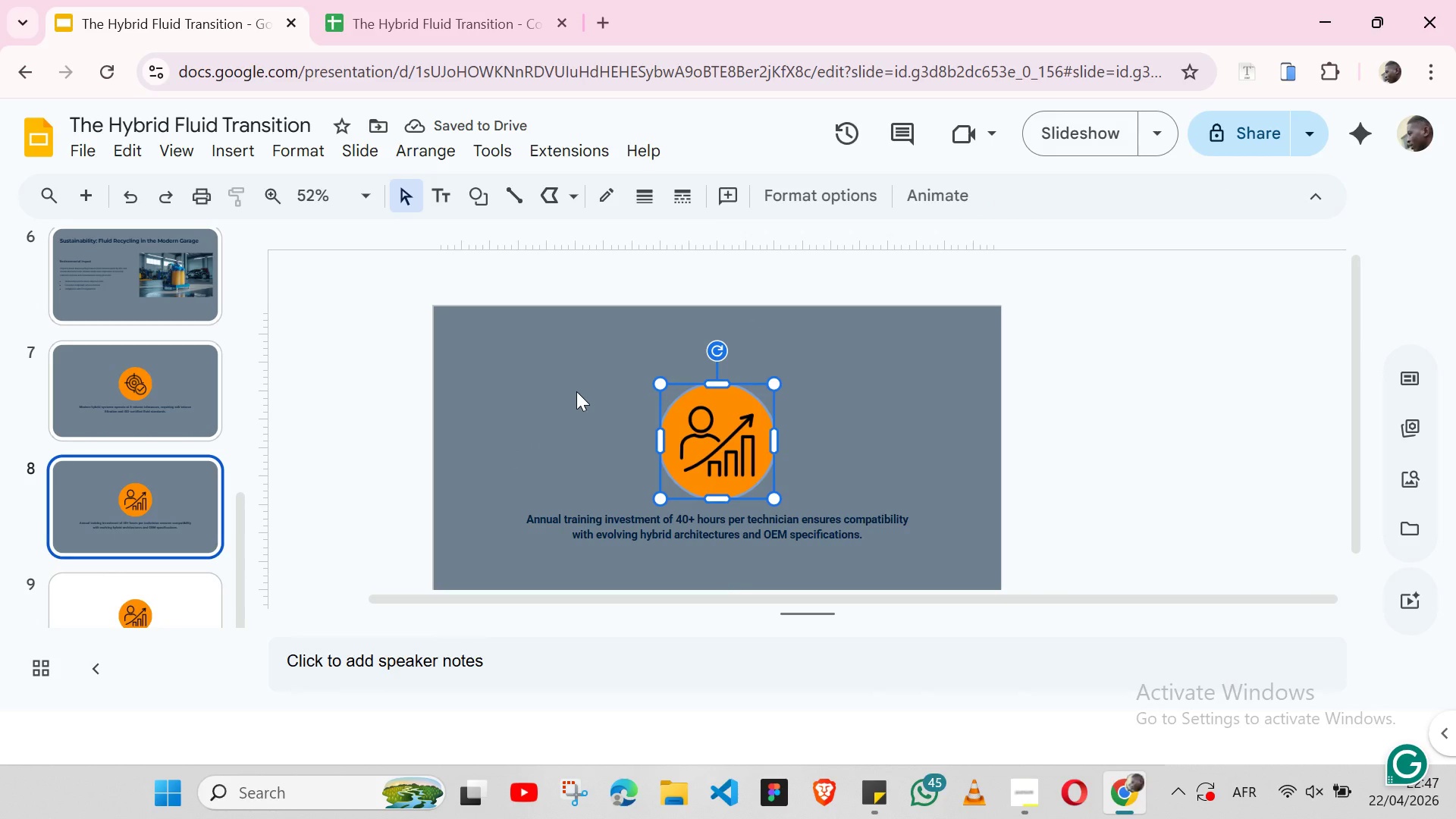 
wait(5.38)
 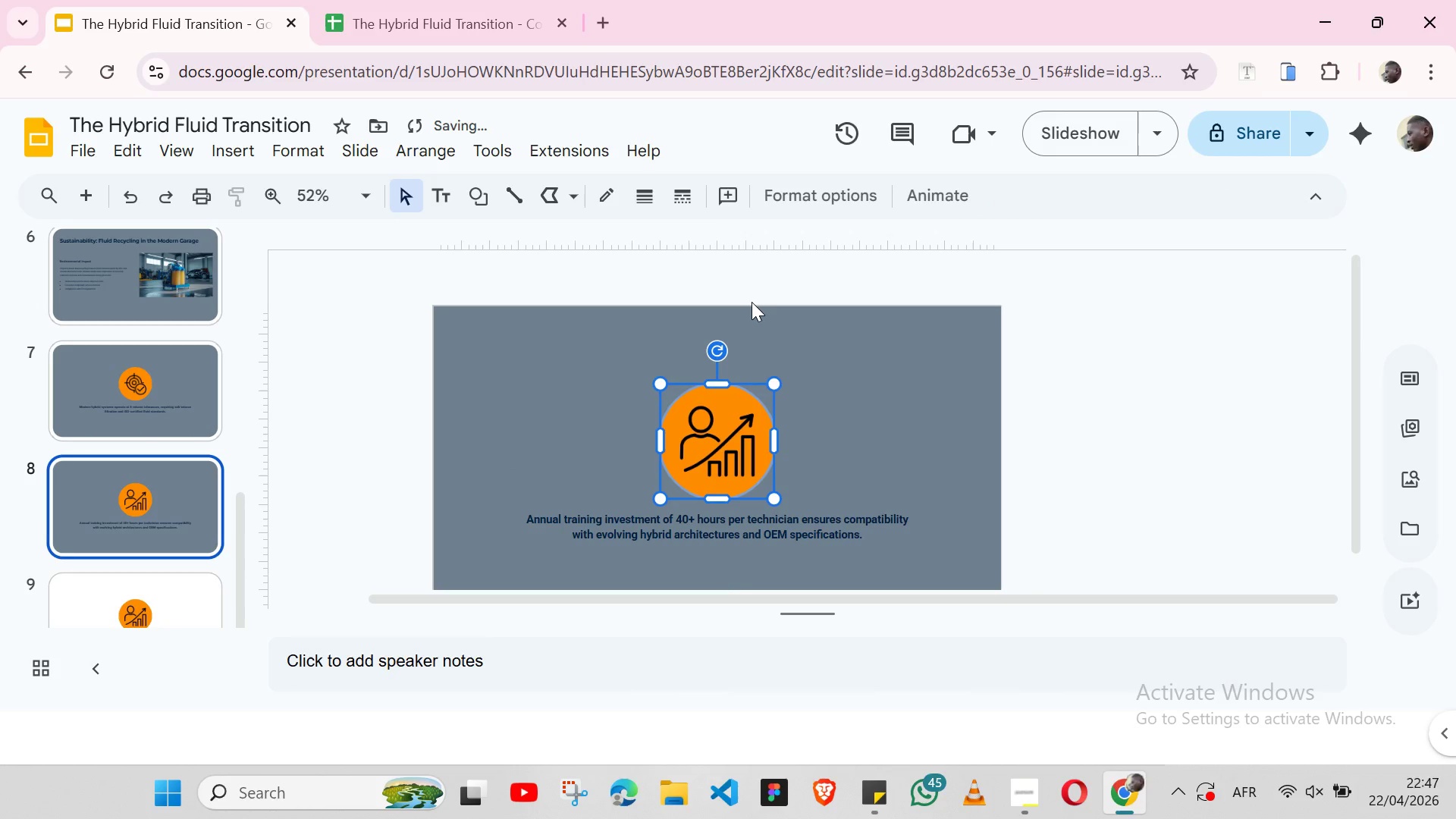 
left_click_drag(start_coordinate=[719, 406], to_coordinate=[568, 413])
 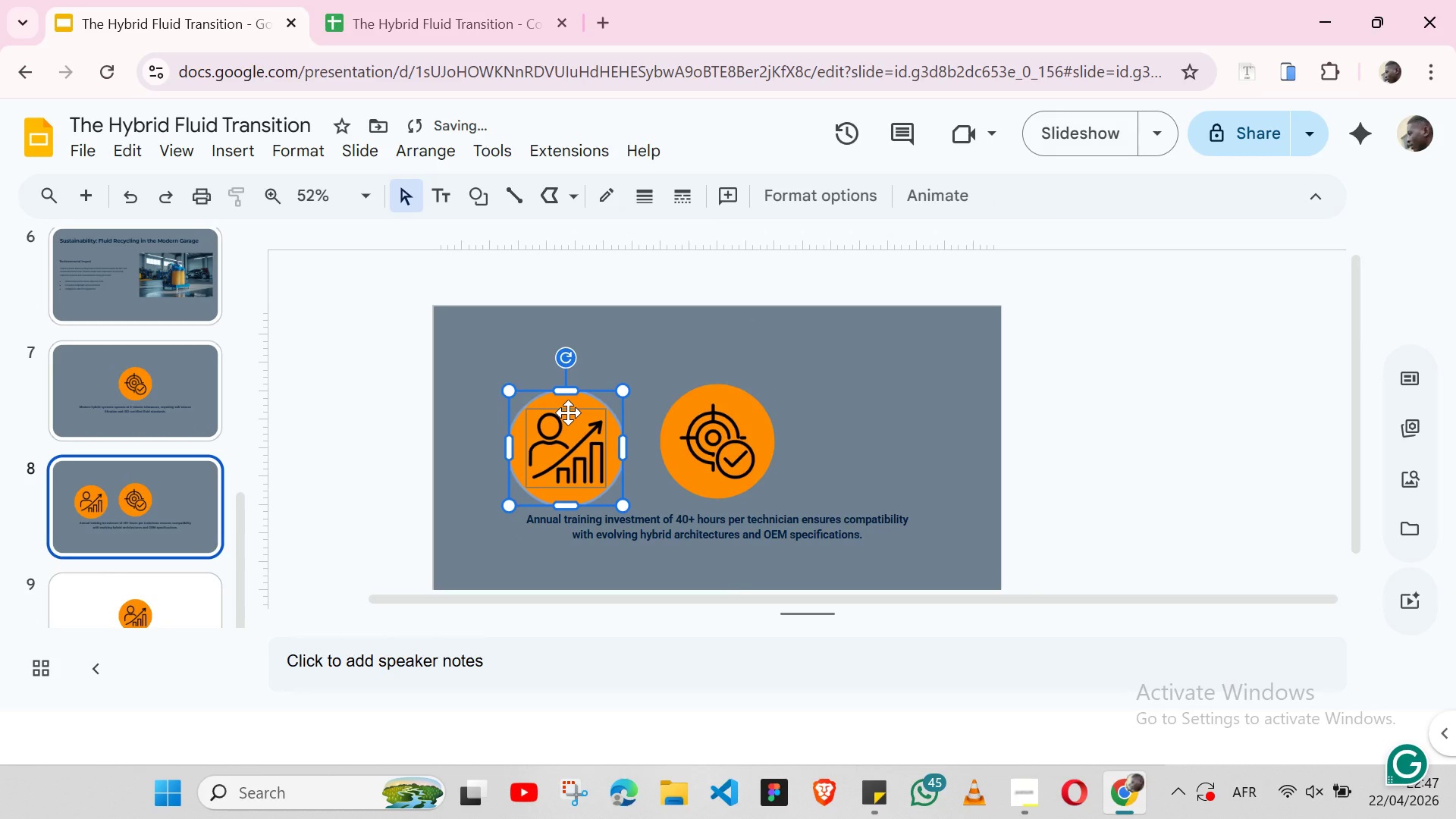 
key(Control+Z)
 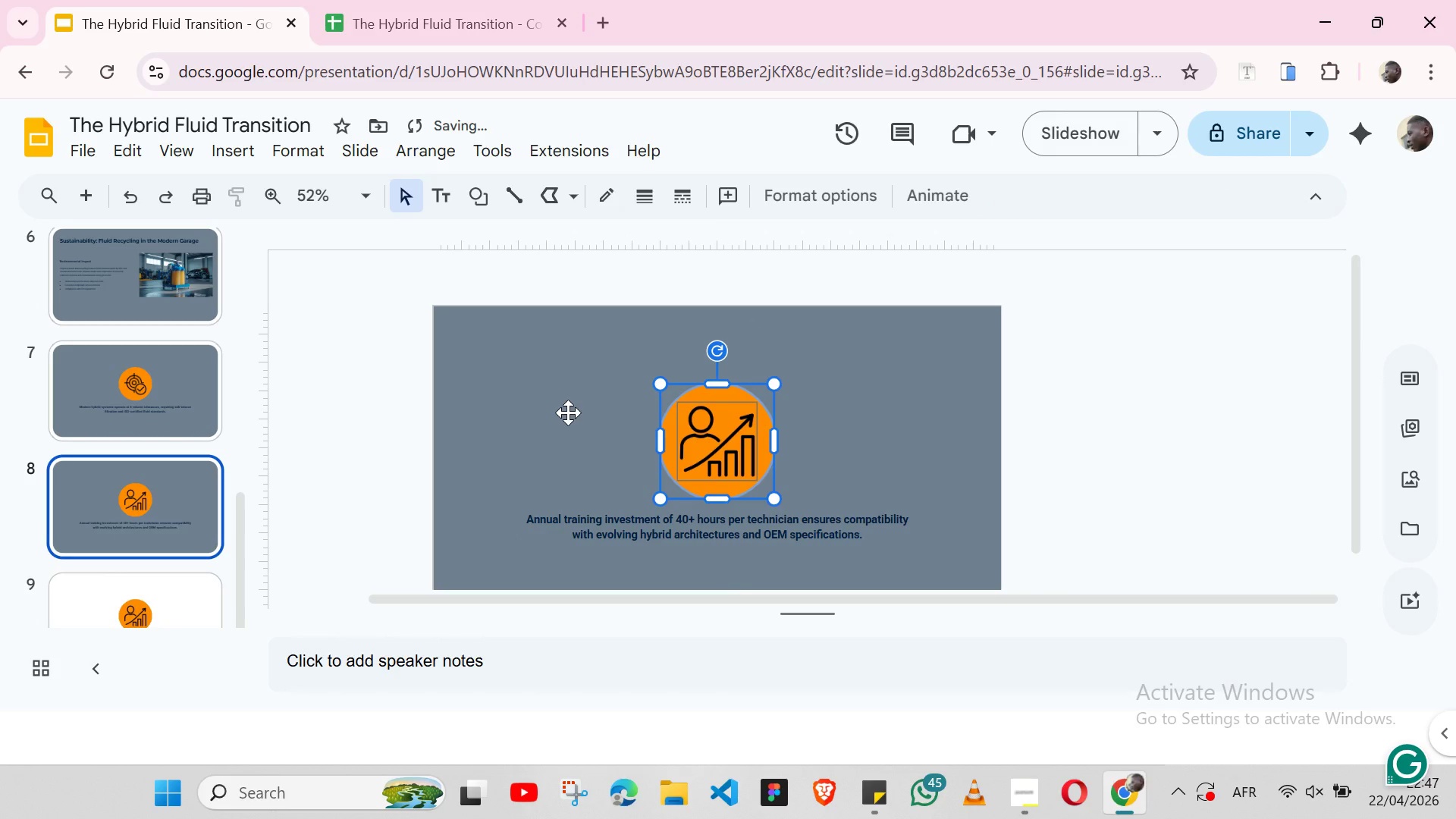 
key(Control+Z)
 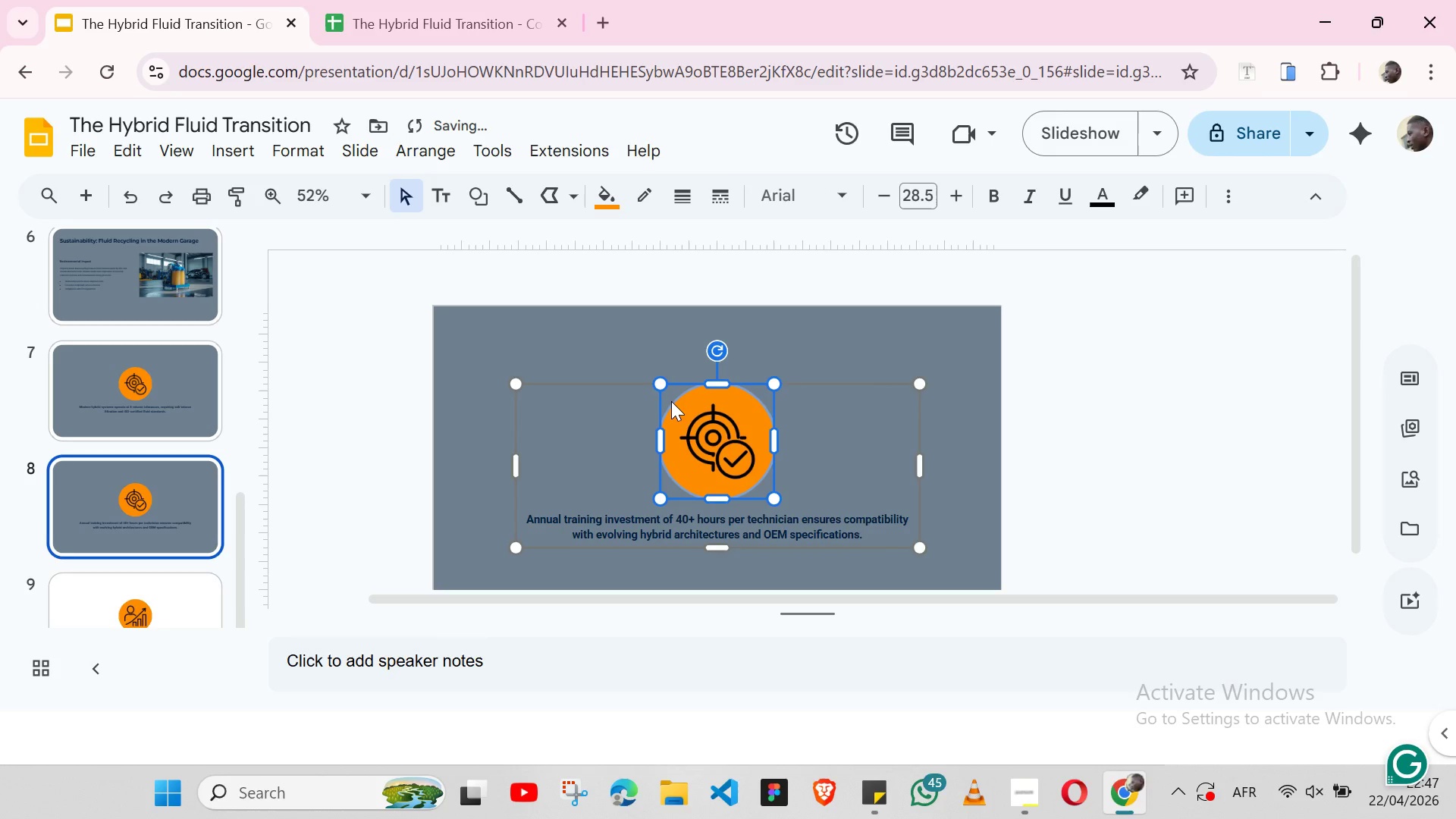 
right_click([671, 401])
 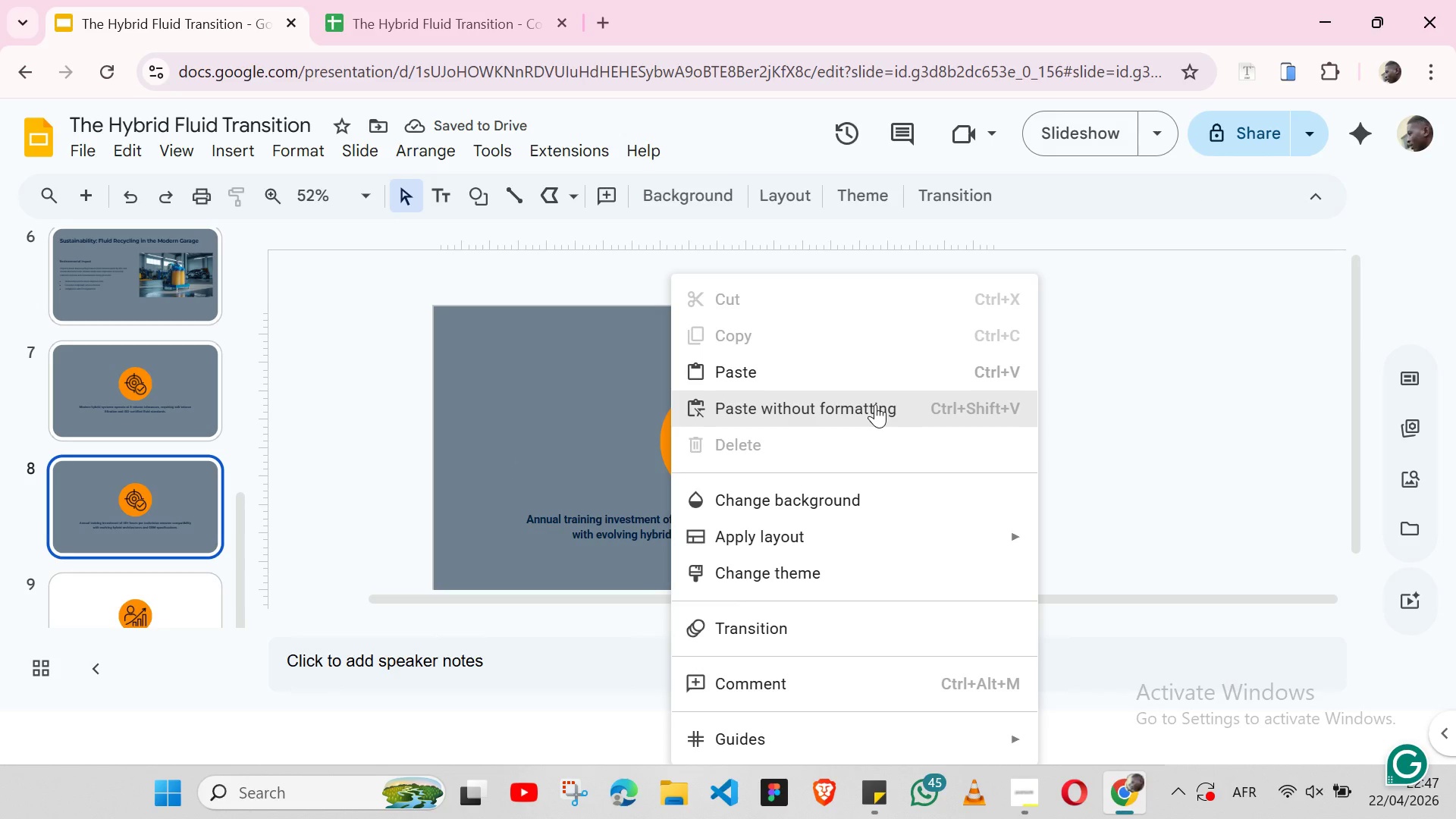 
wait(5.12)
 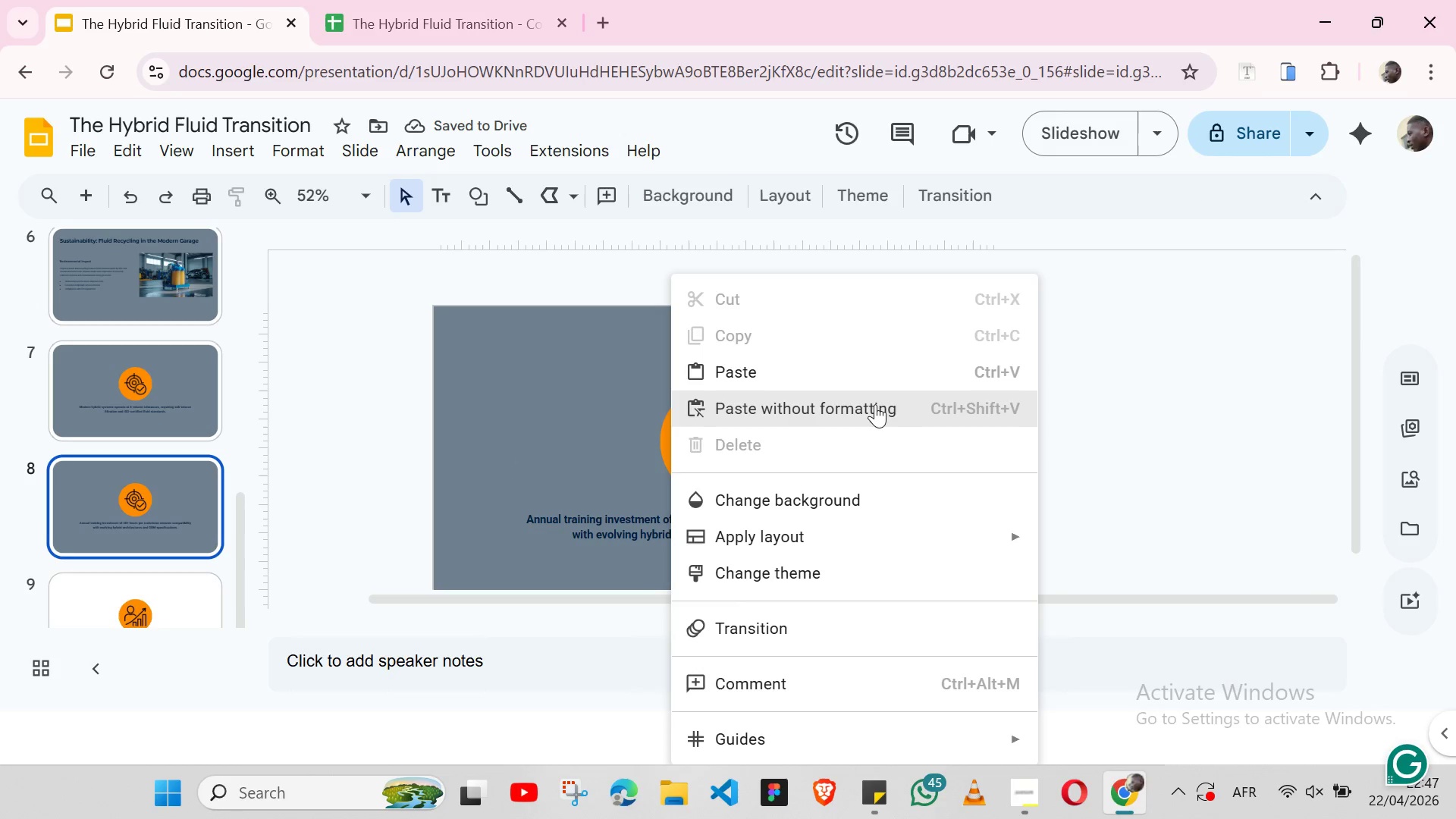 
left_click([875, 404])
 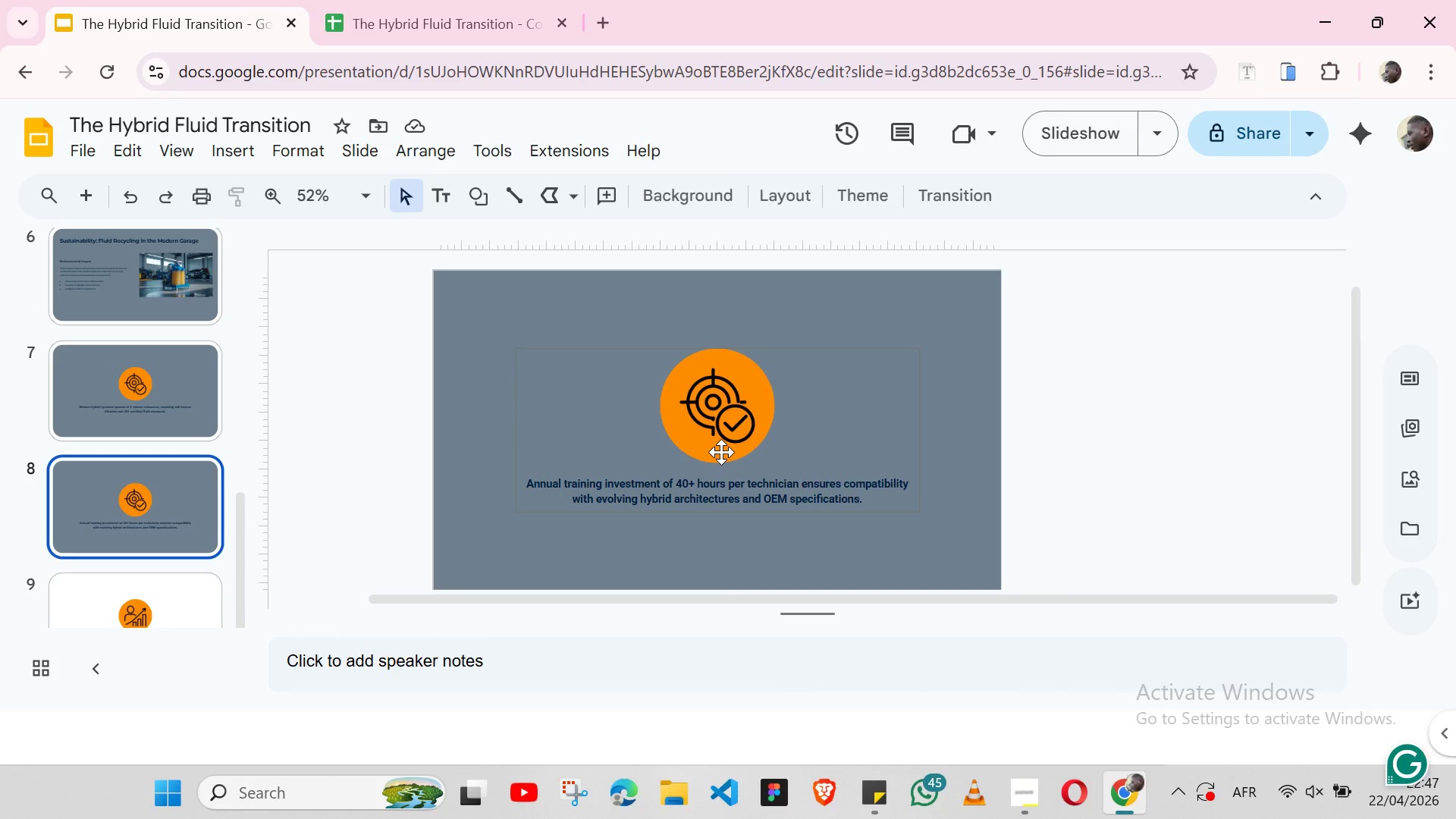 
left_click([723, 408])
 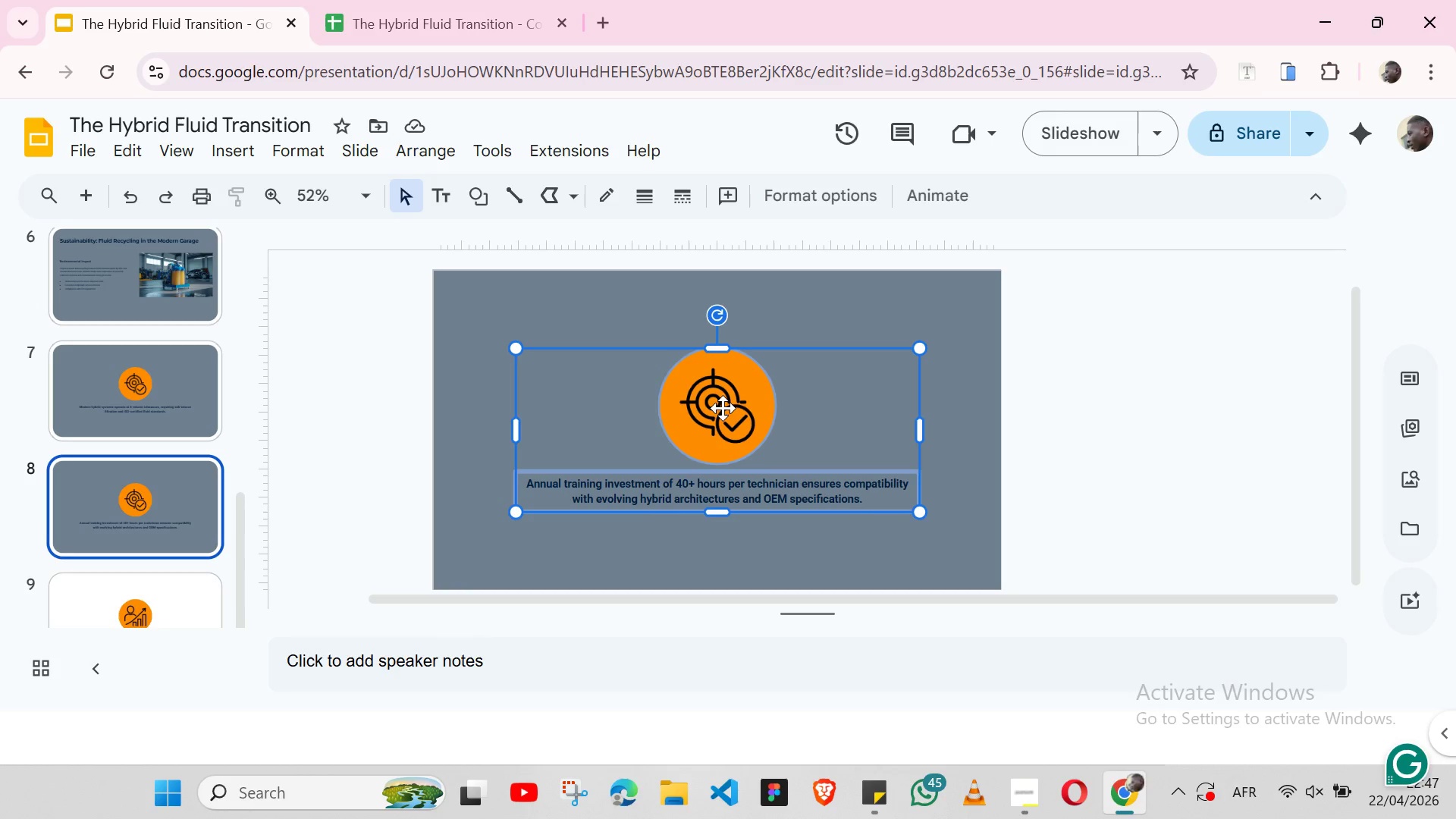 
left_click([723, 408])
 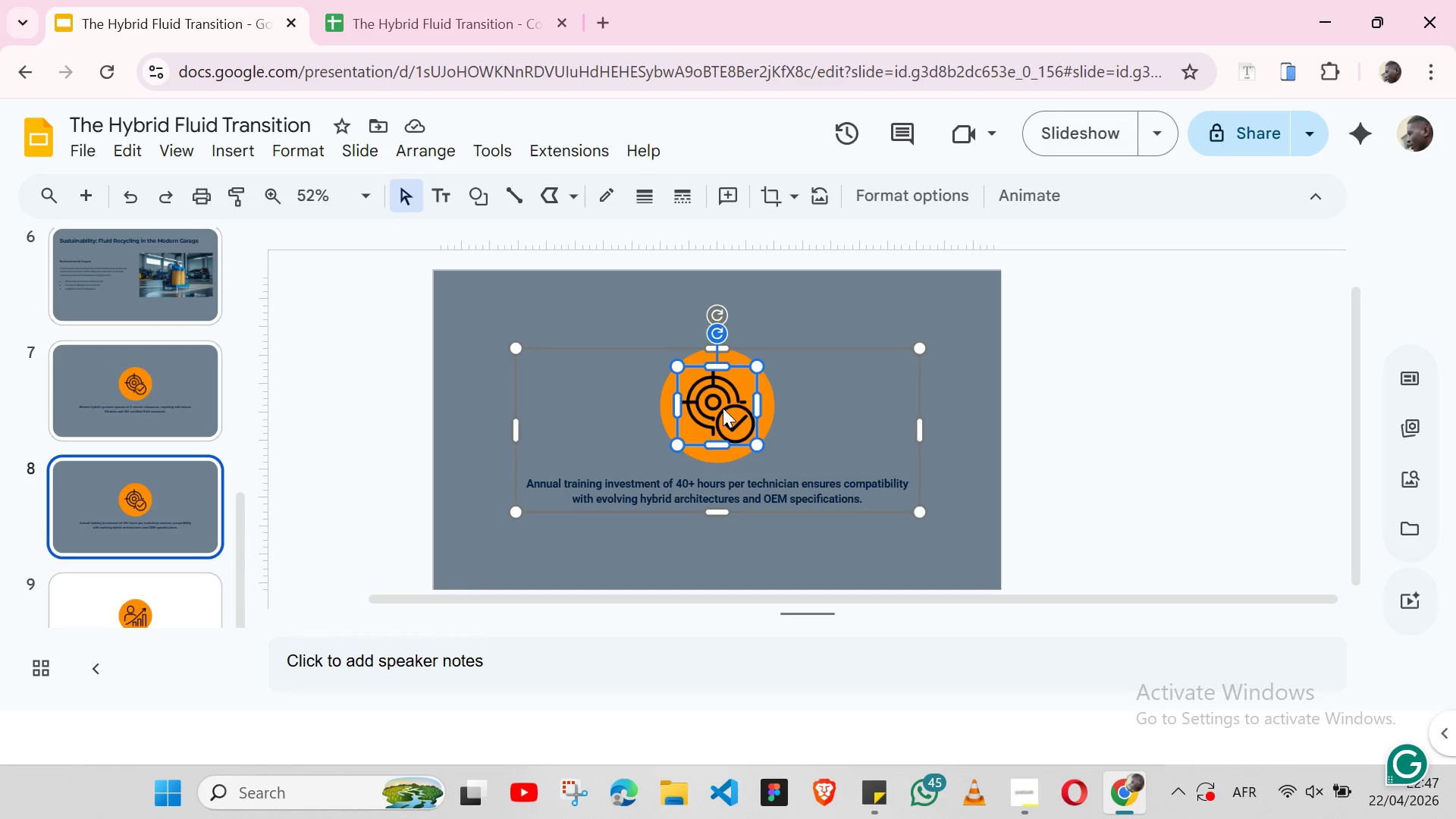 
key(Backspace)
 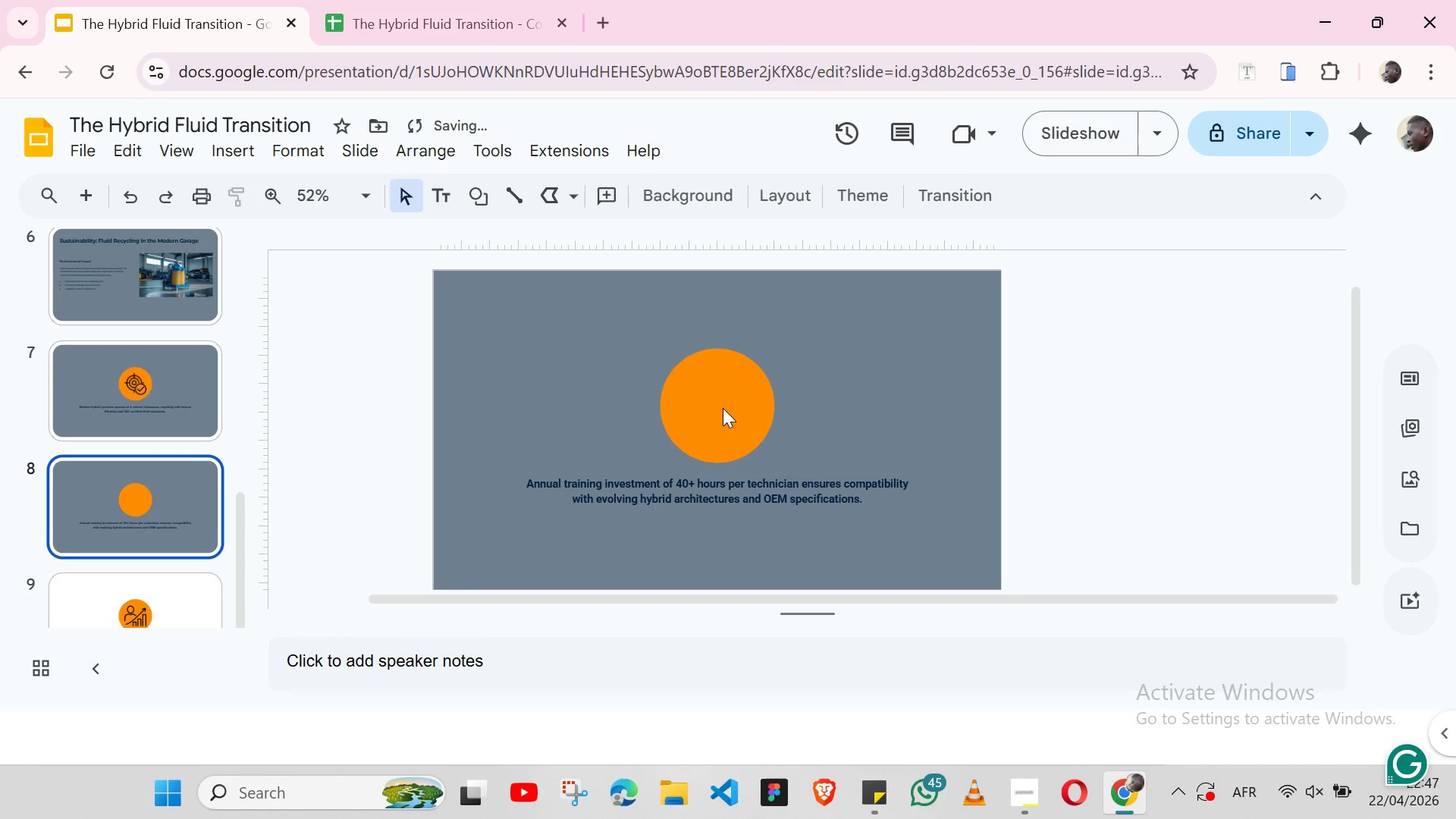 
key(Control+Z)
 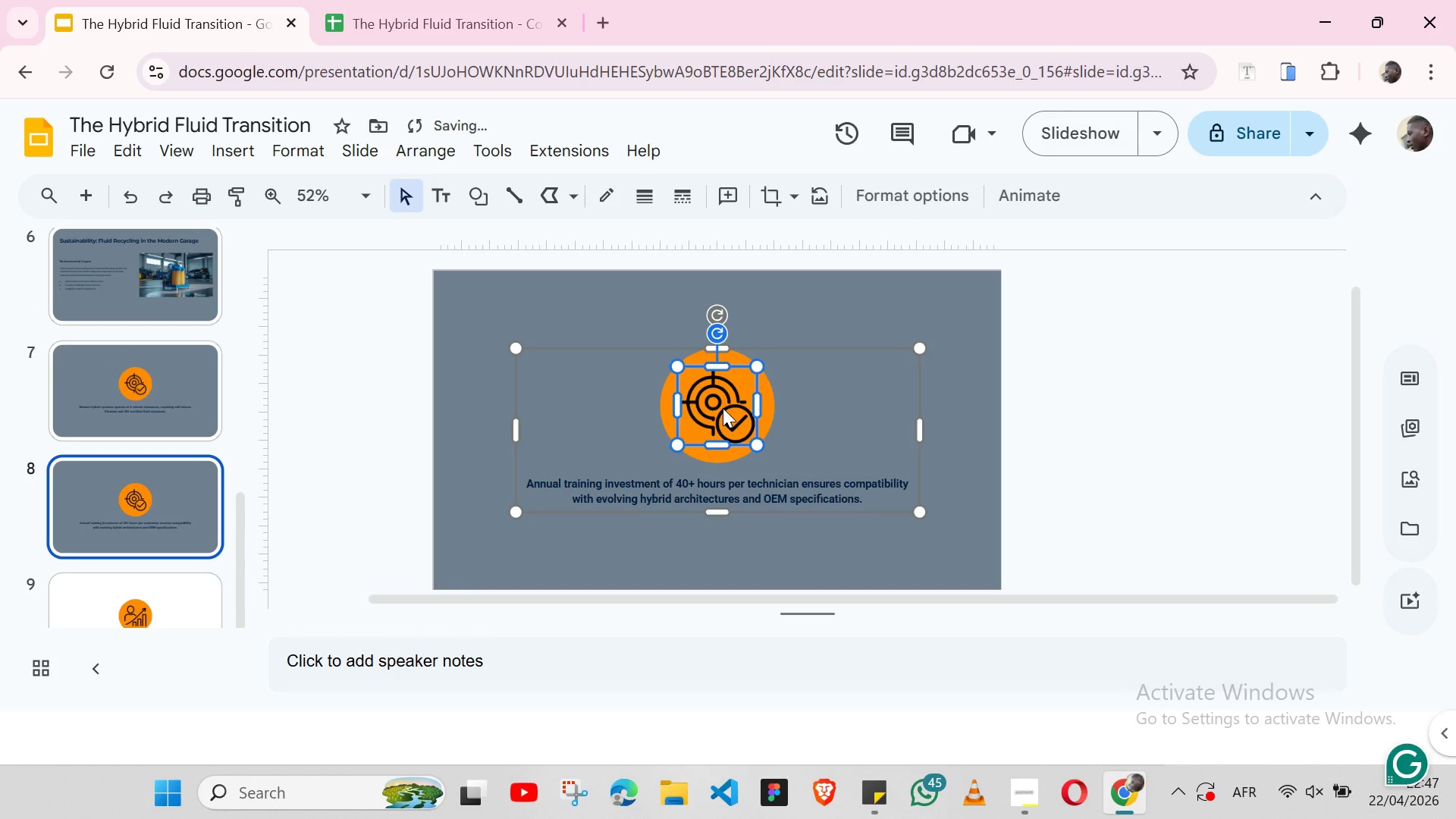 
key(Control+Z)
 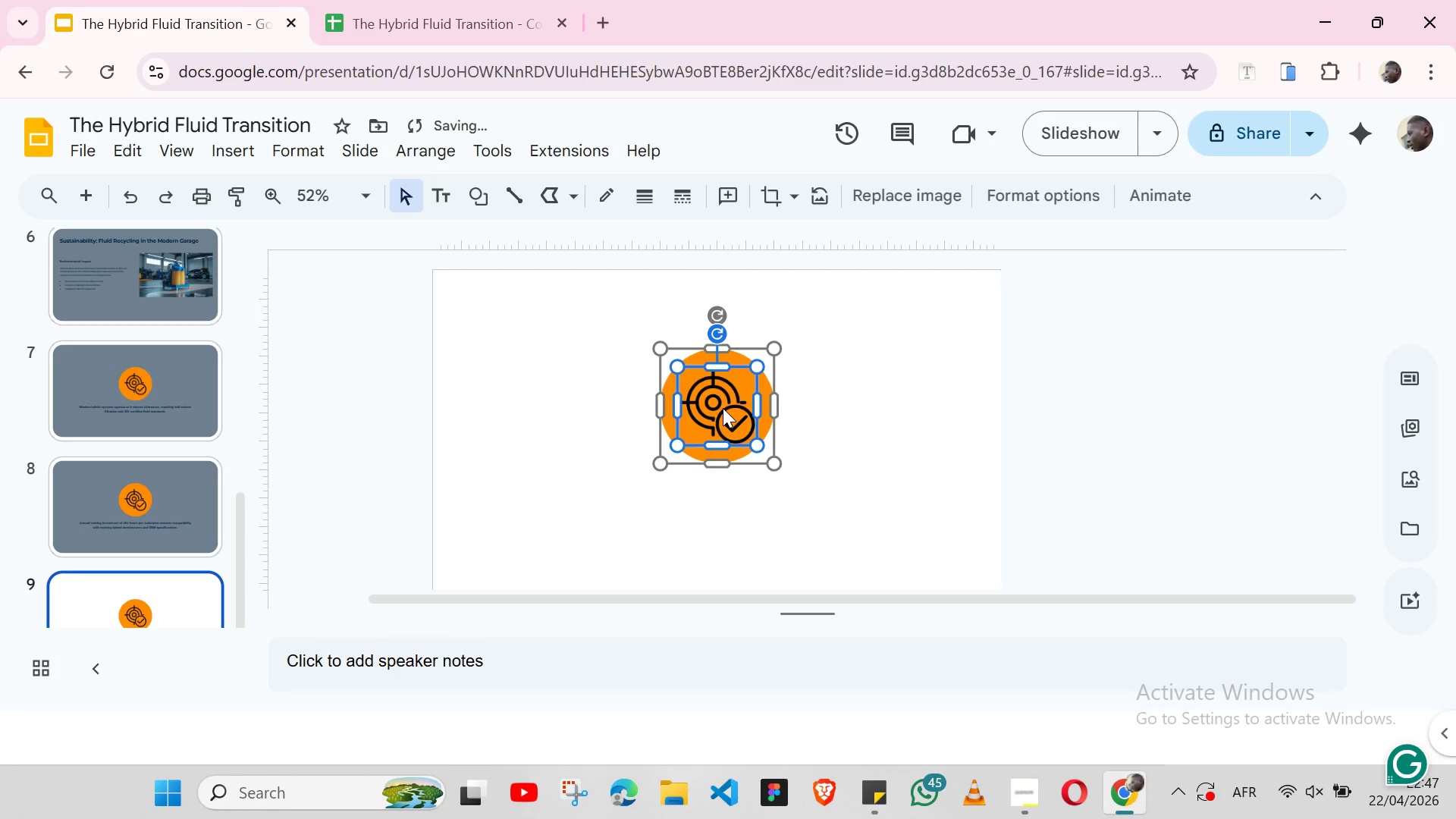 
key(Control+Y)
 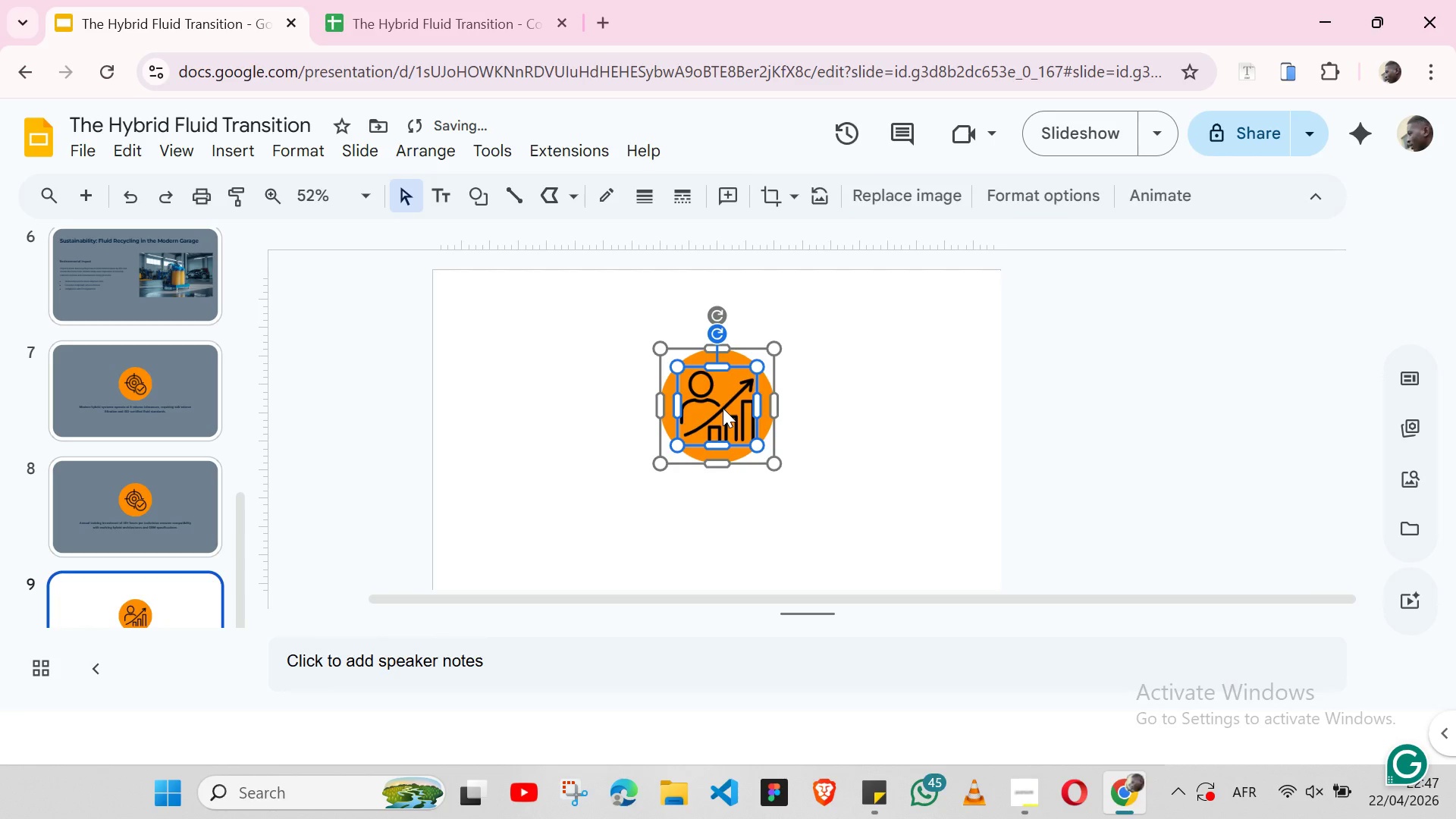 
key(Control+Y)
 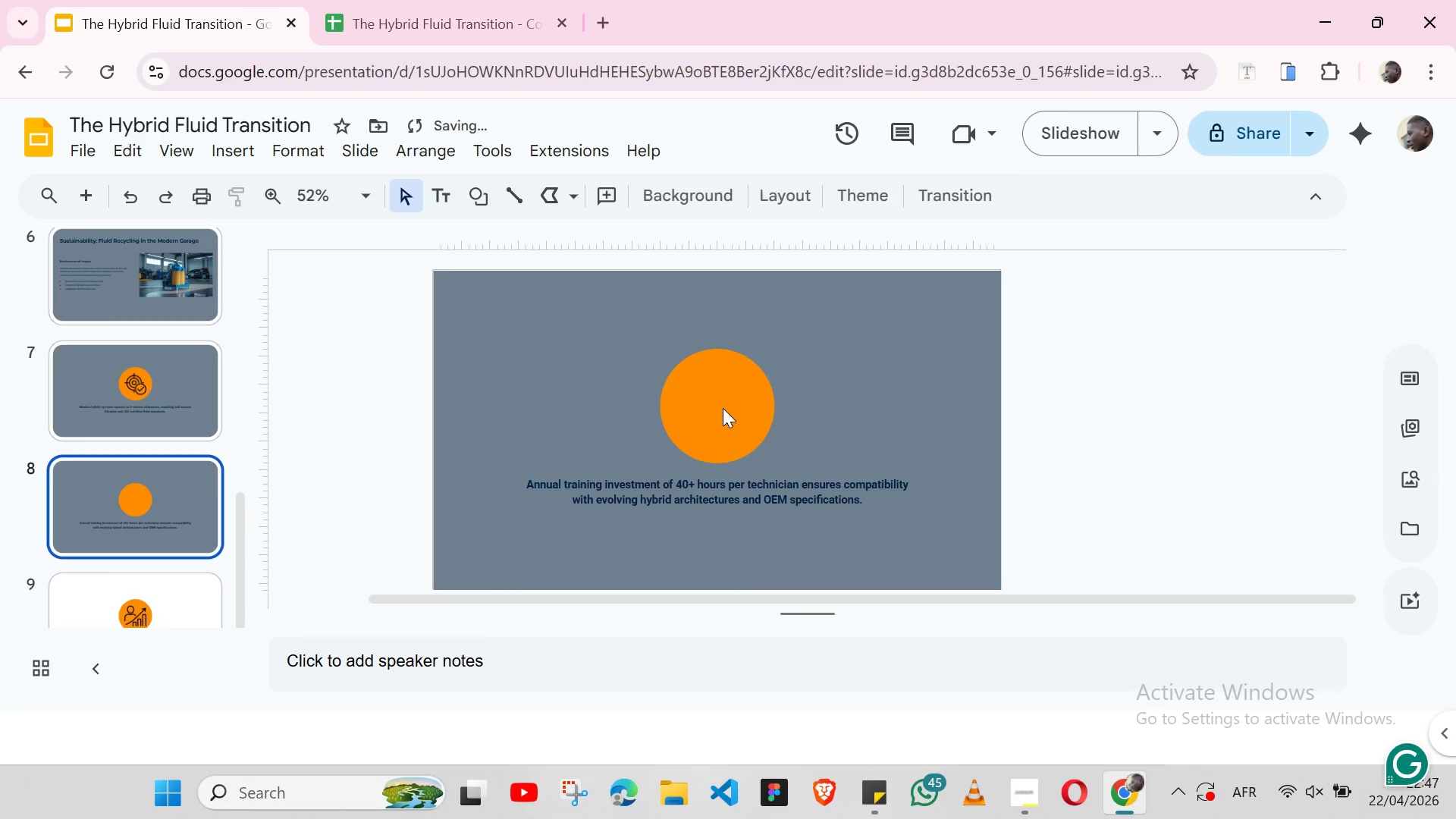 
key(Control+Z)
 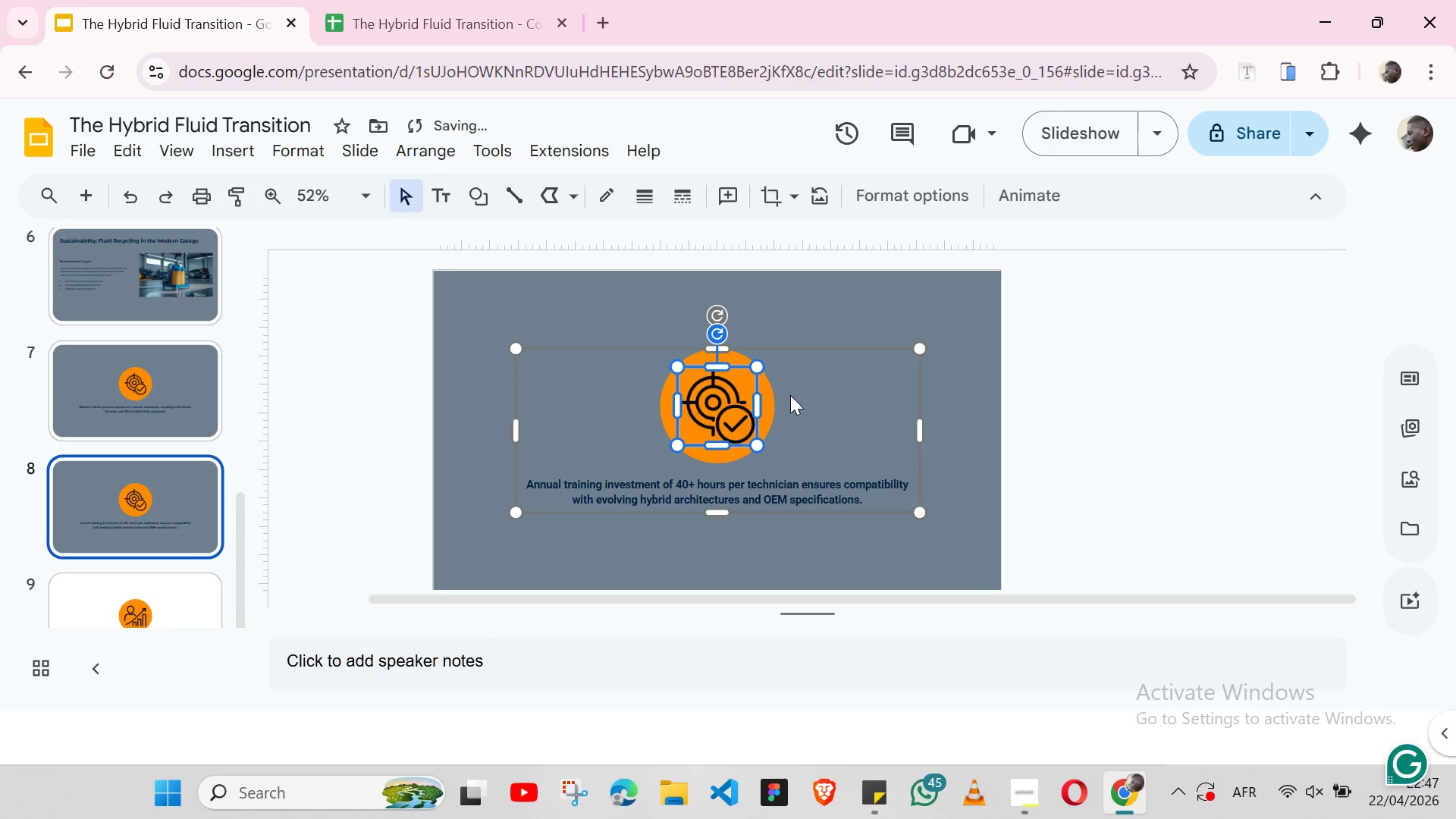 
left_click([790, 395])
 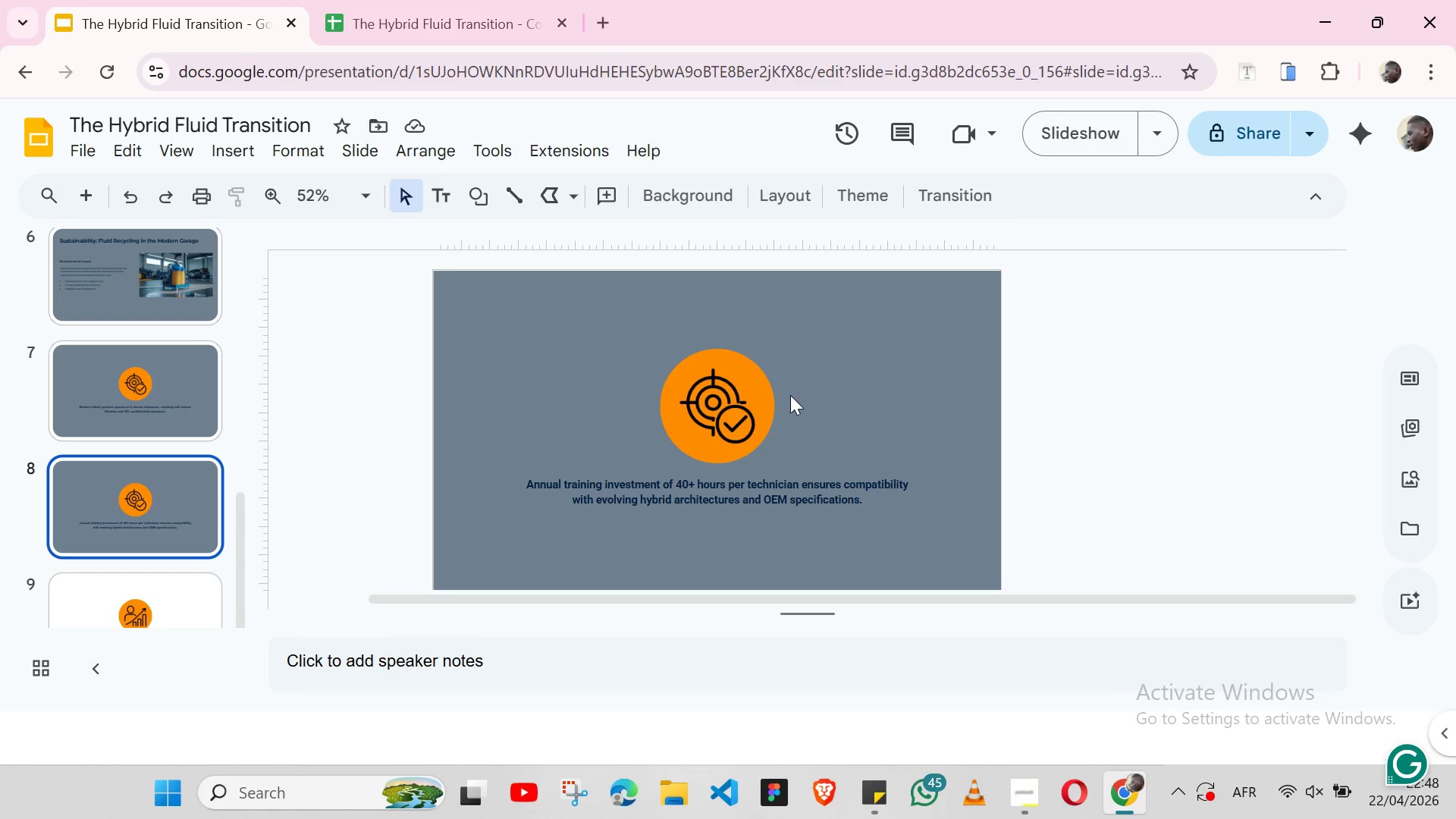 
wait(8.36)
 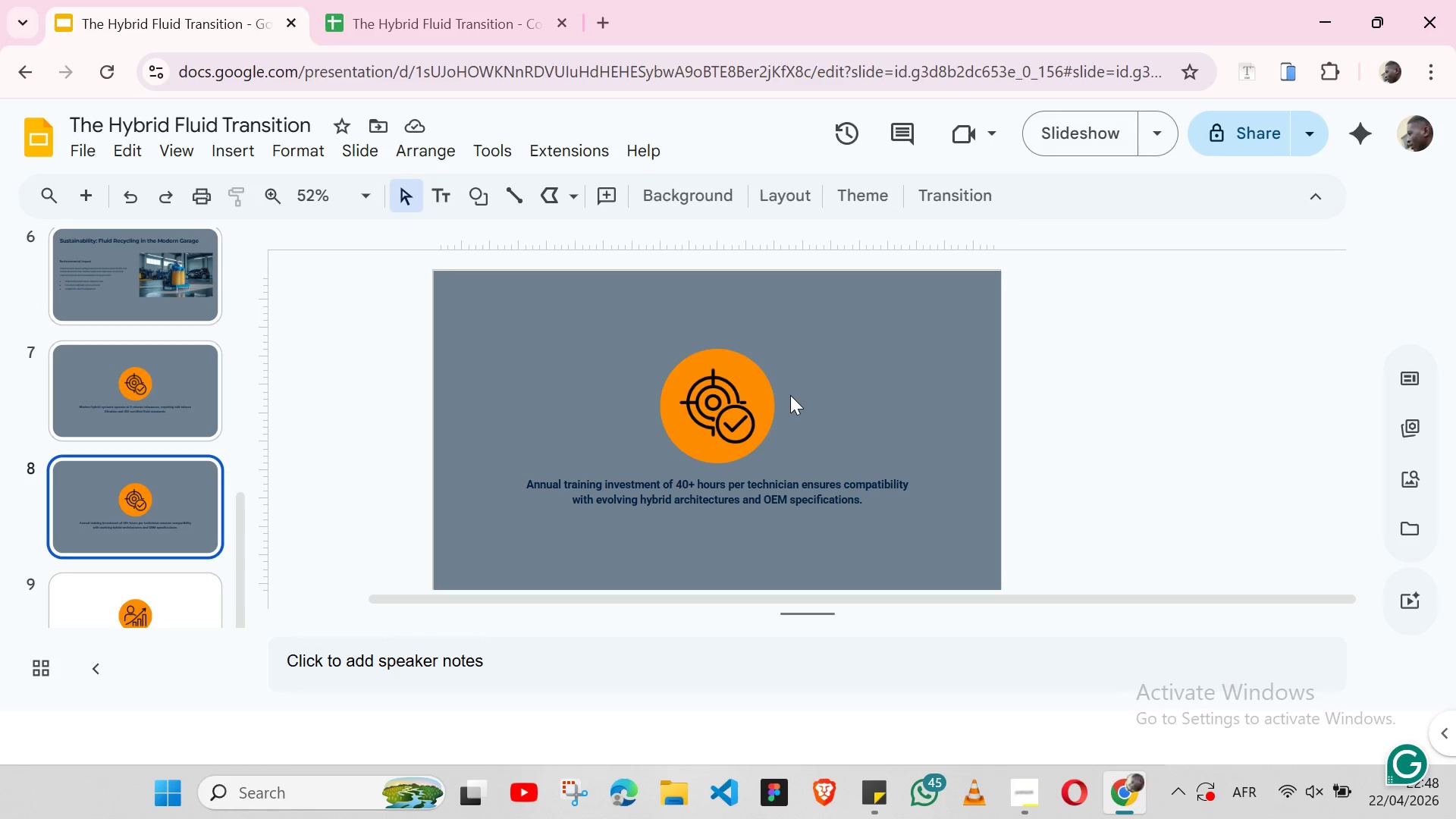 
left_click([173, 593])
 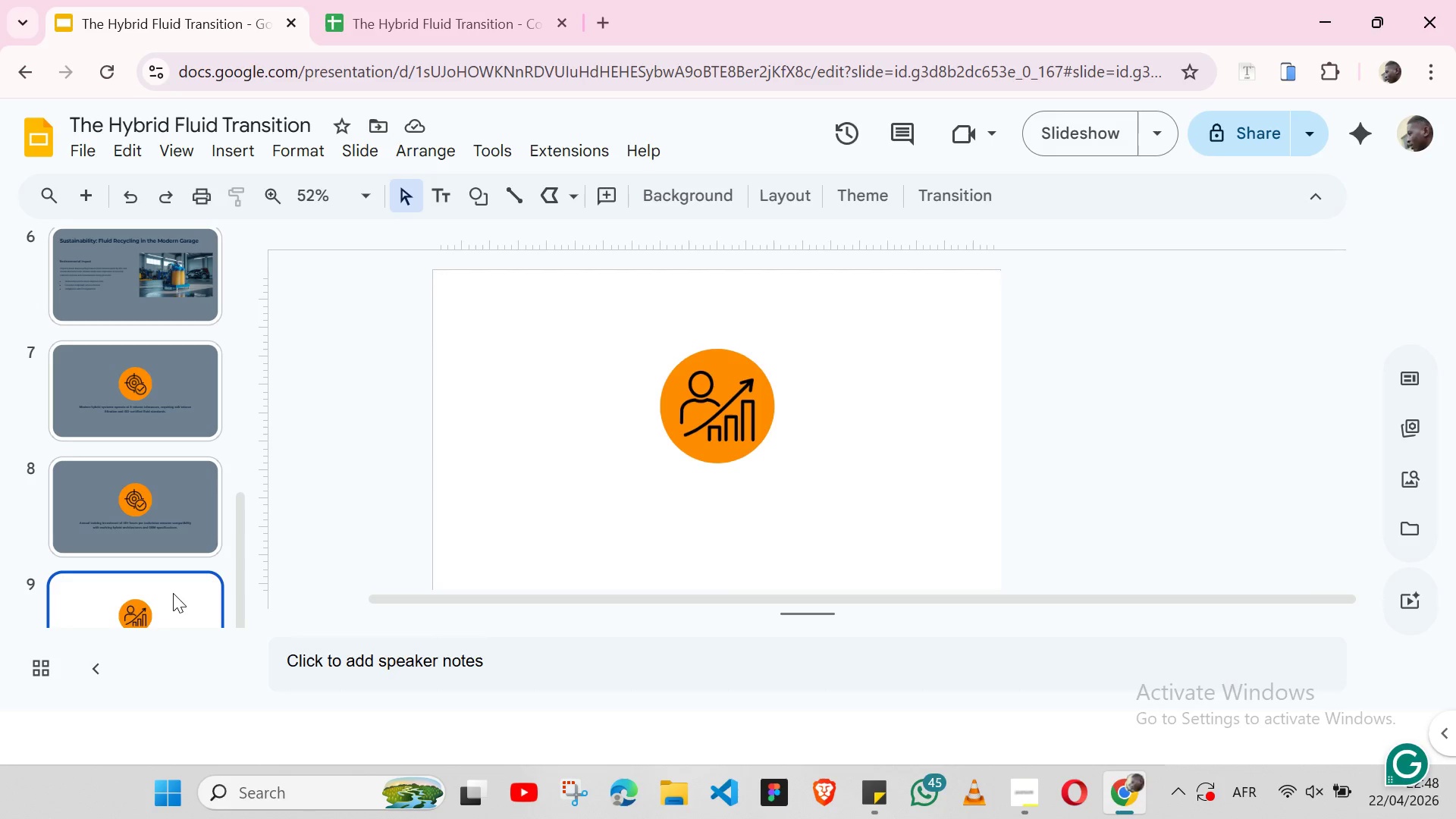 
left_click_drag(start_coordinate=[173, 593], to_coordinate=[177, 505])
 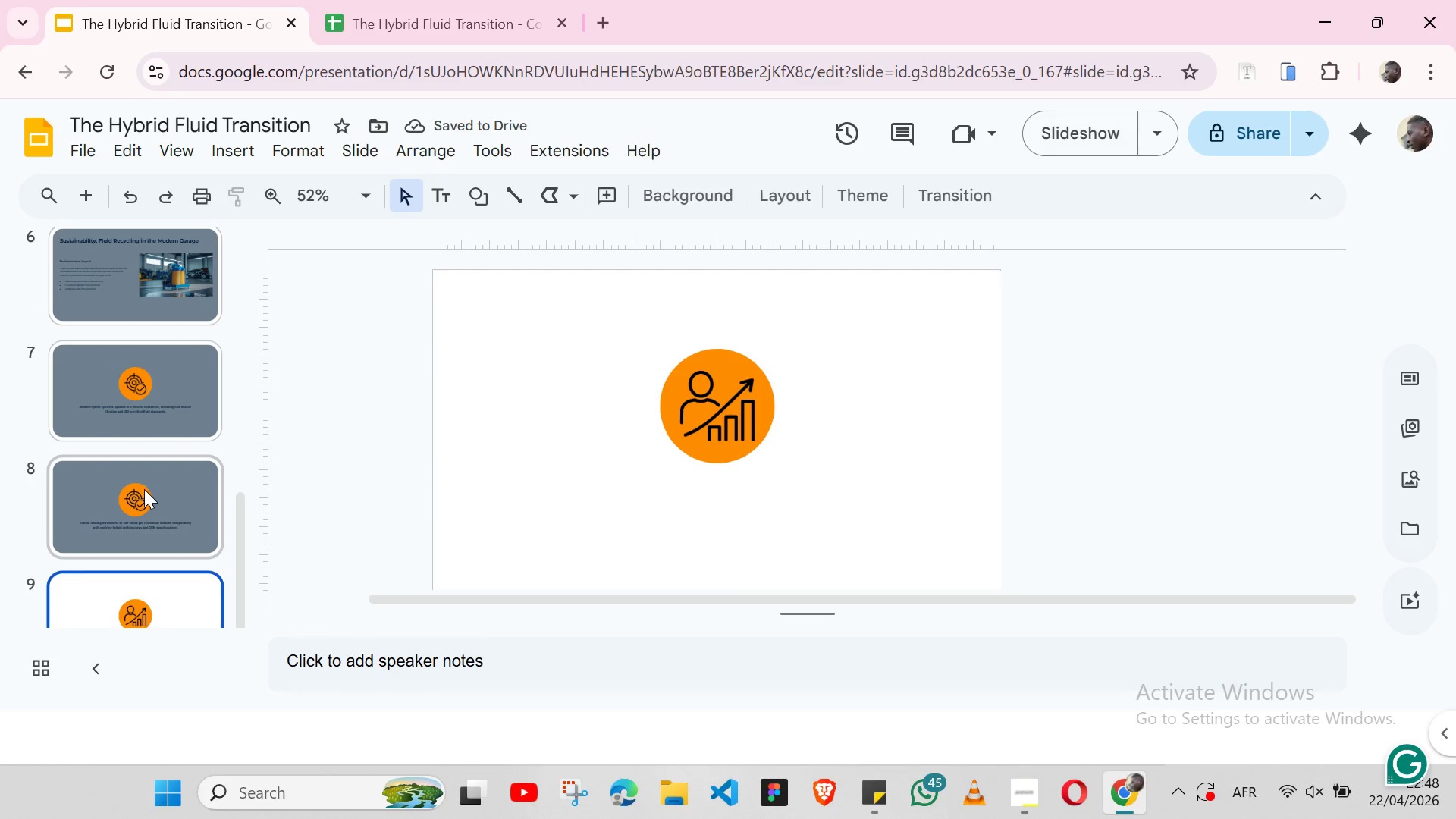 
wait(5.08)
 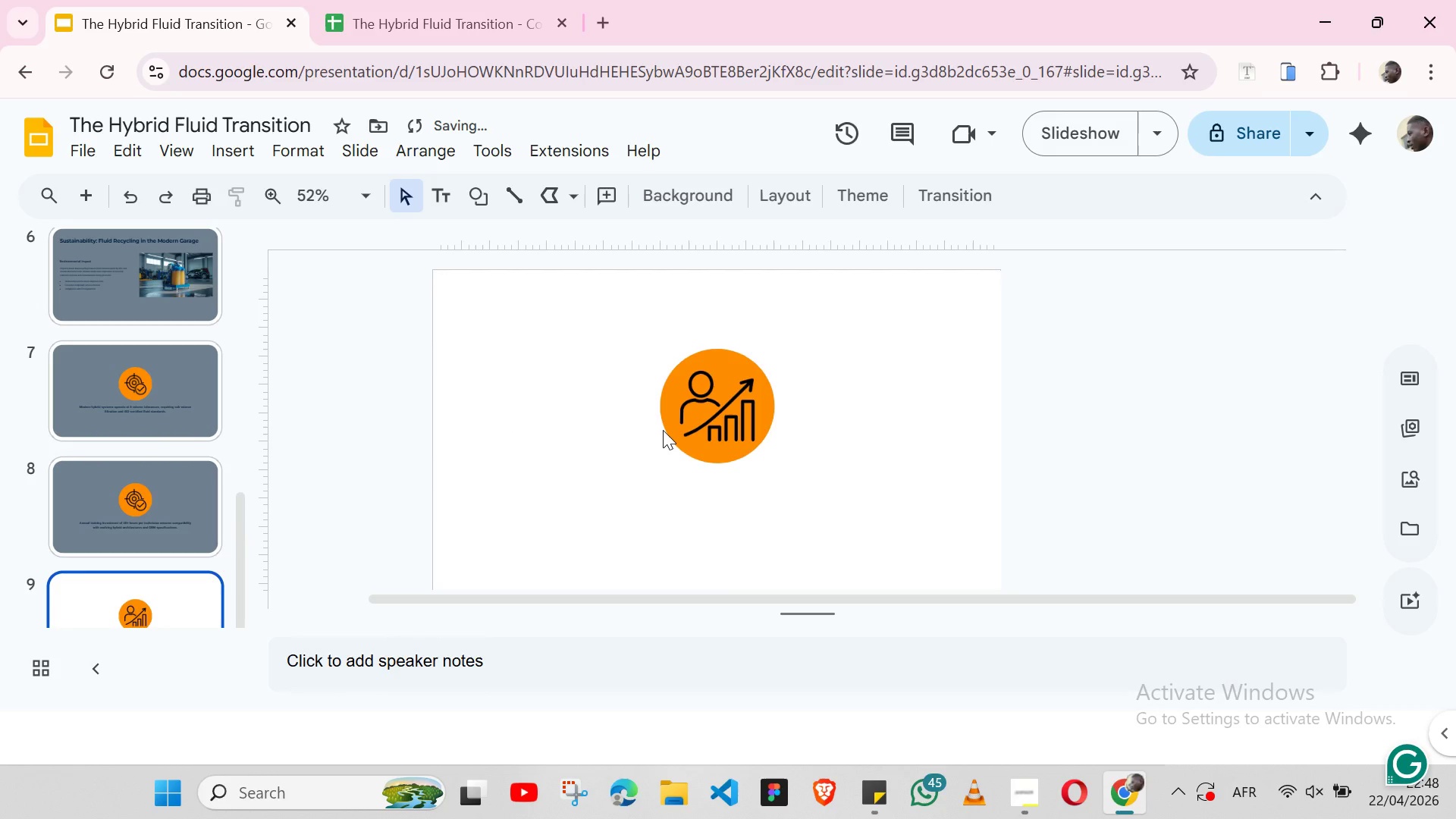 
left_click([172, 593])
 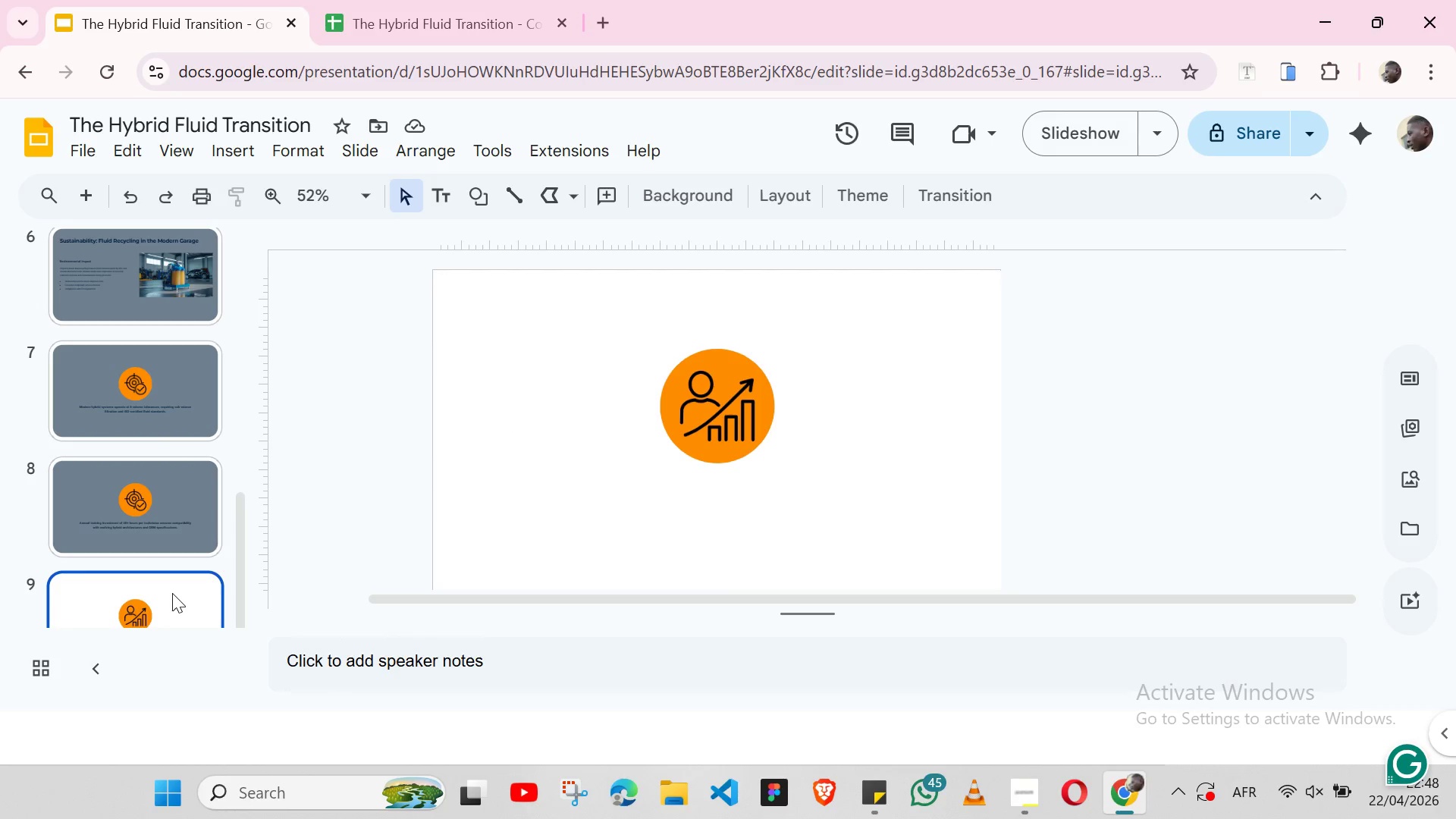 
left_click_drag(start_coordinate=[172, 593], to_coordinate=[169, 435])
 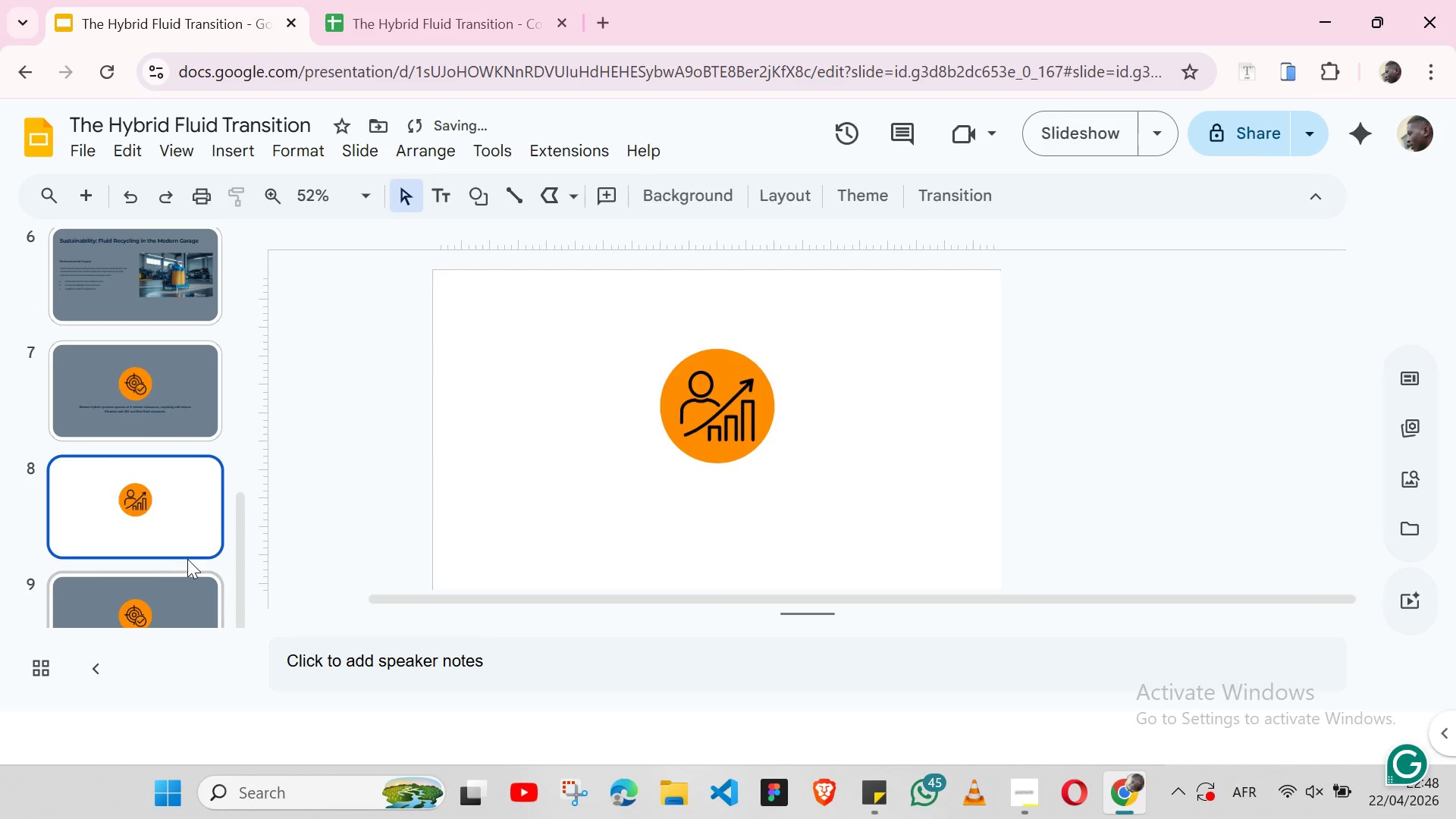 
left_click([159, 592])
 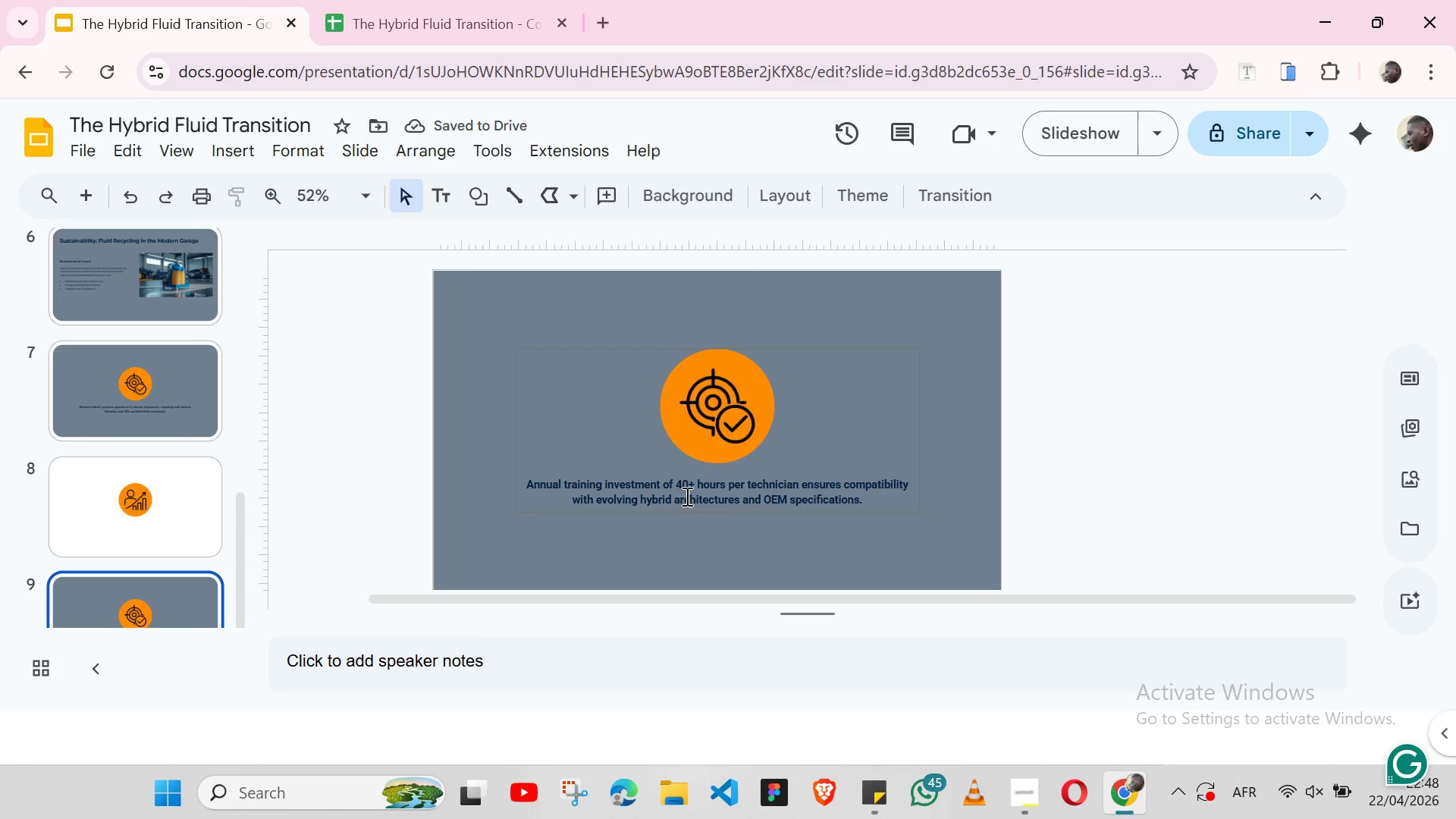 
left_click([686, 496])
 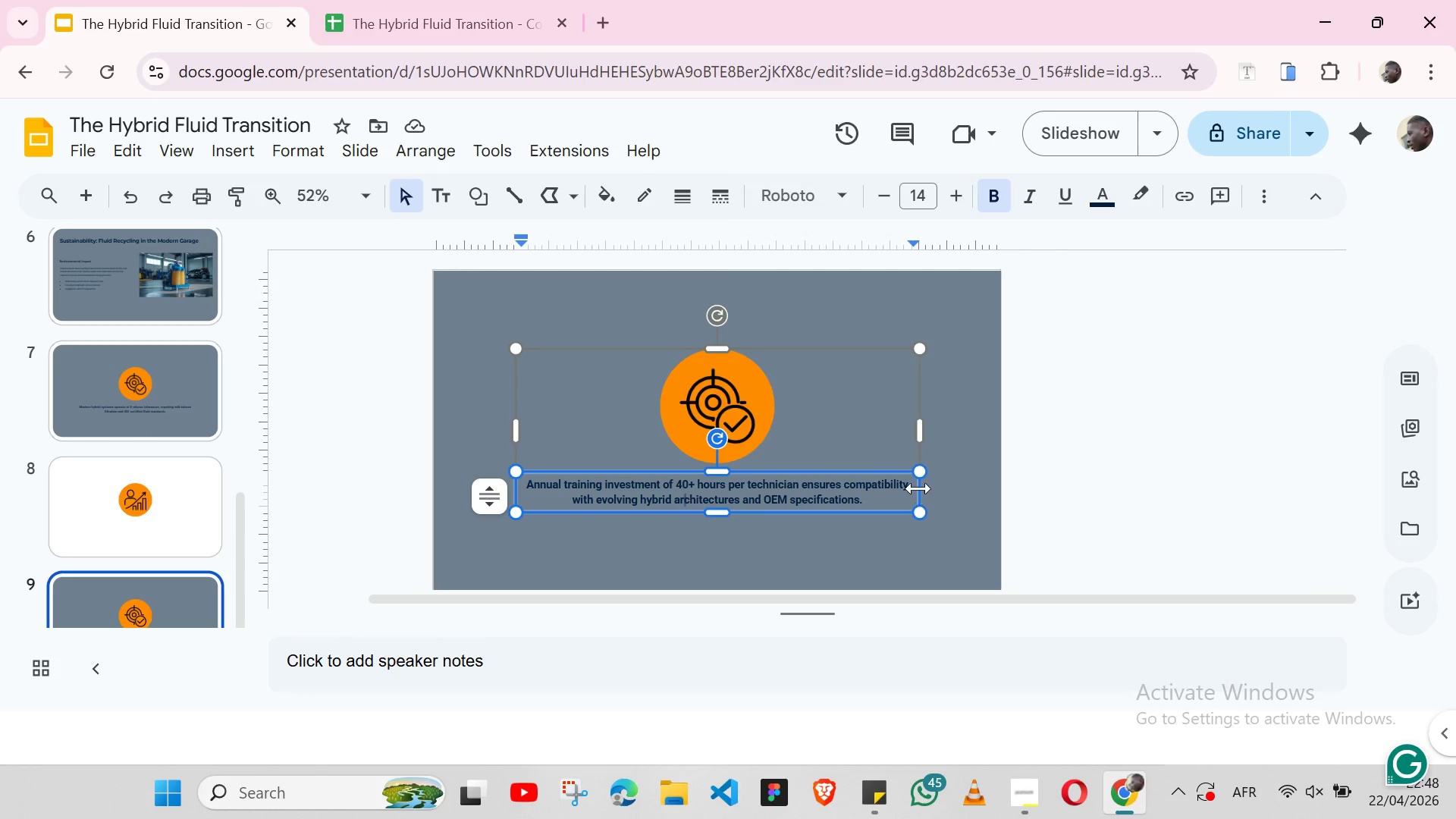 
left_click([905, 467])
 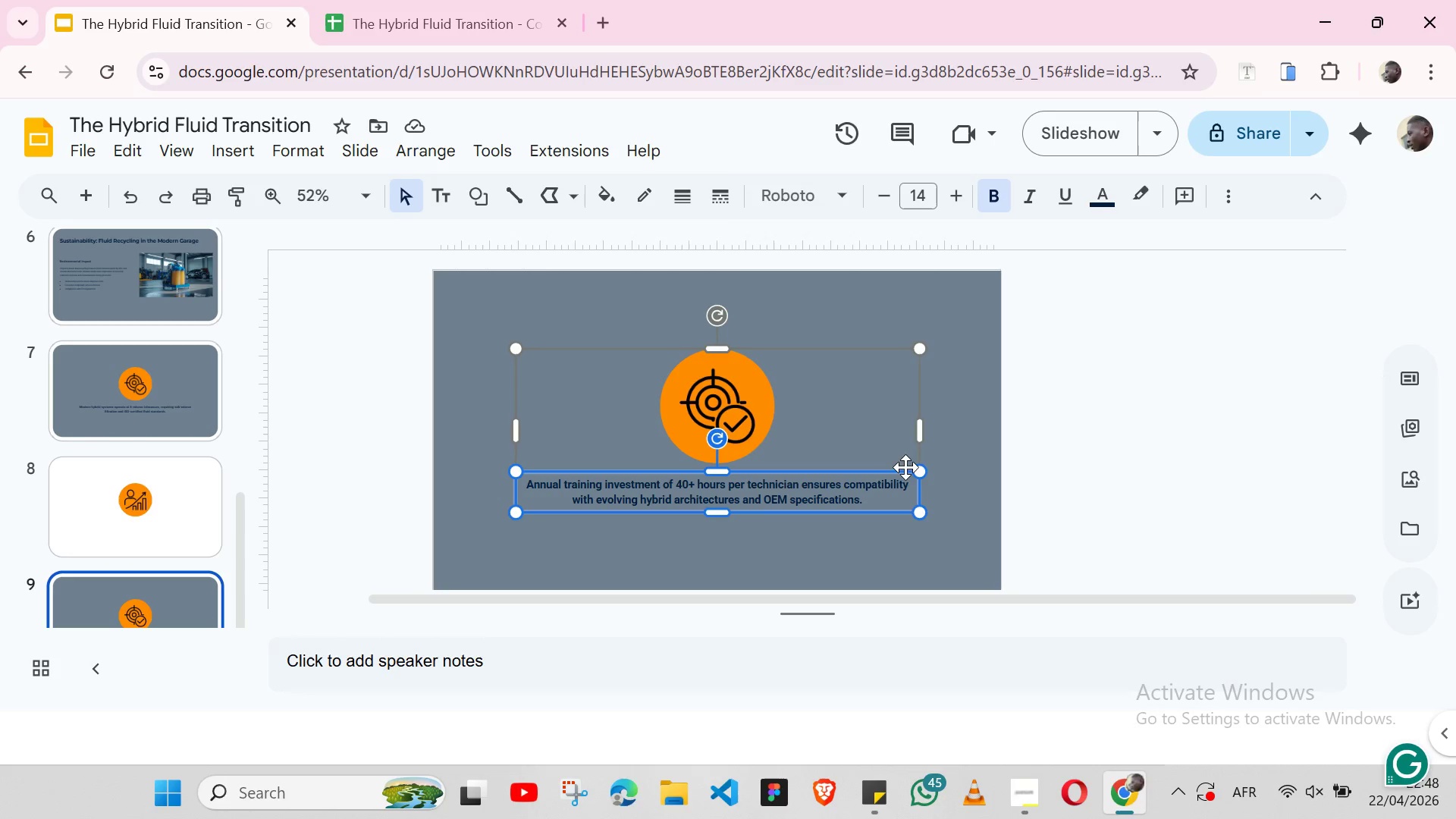 
key(Control+C)
 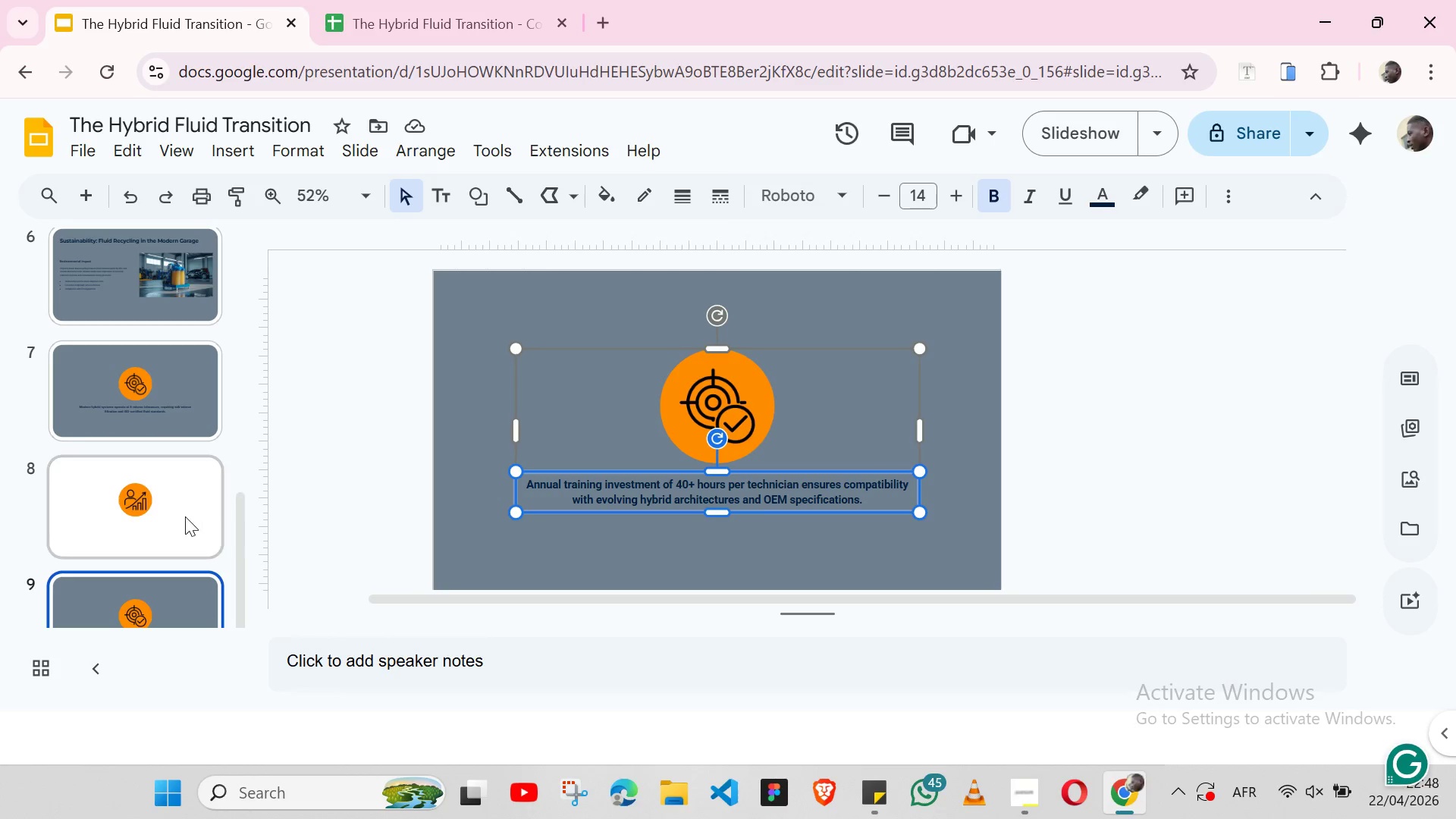 
left_click([185, 516])
 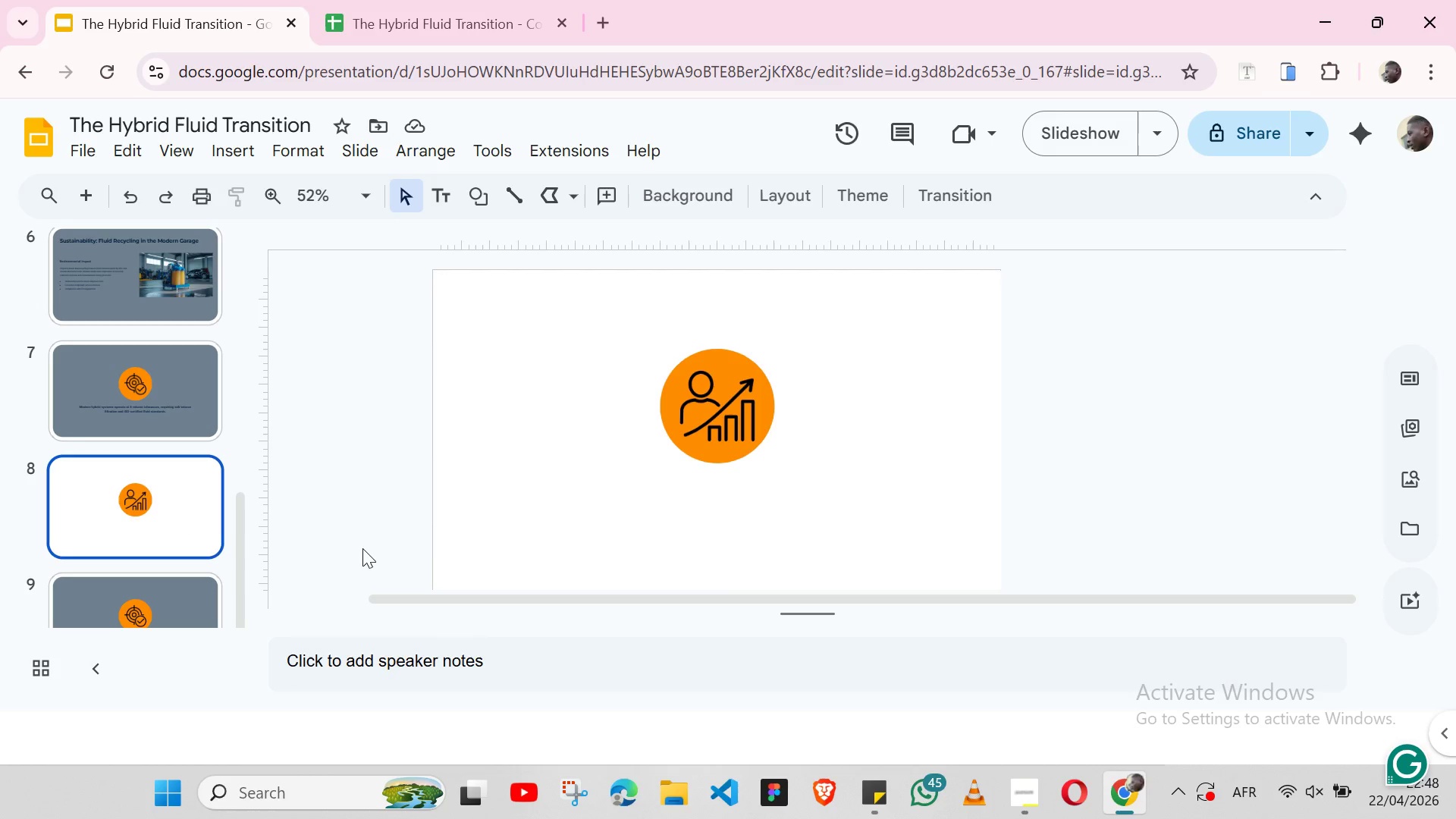 
left_click([623, 520])
 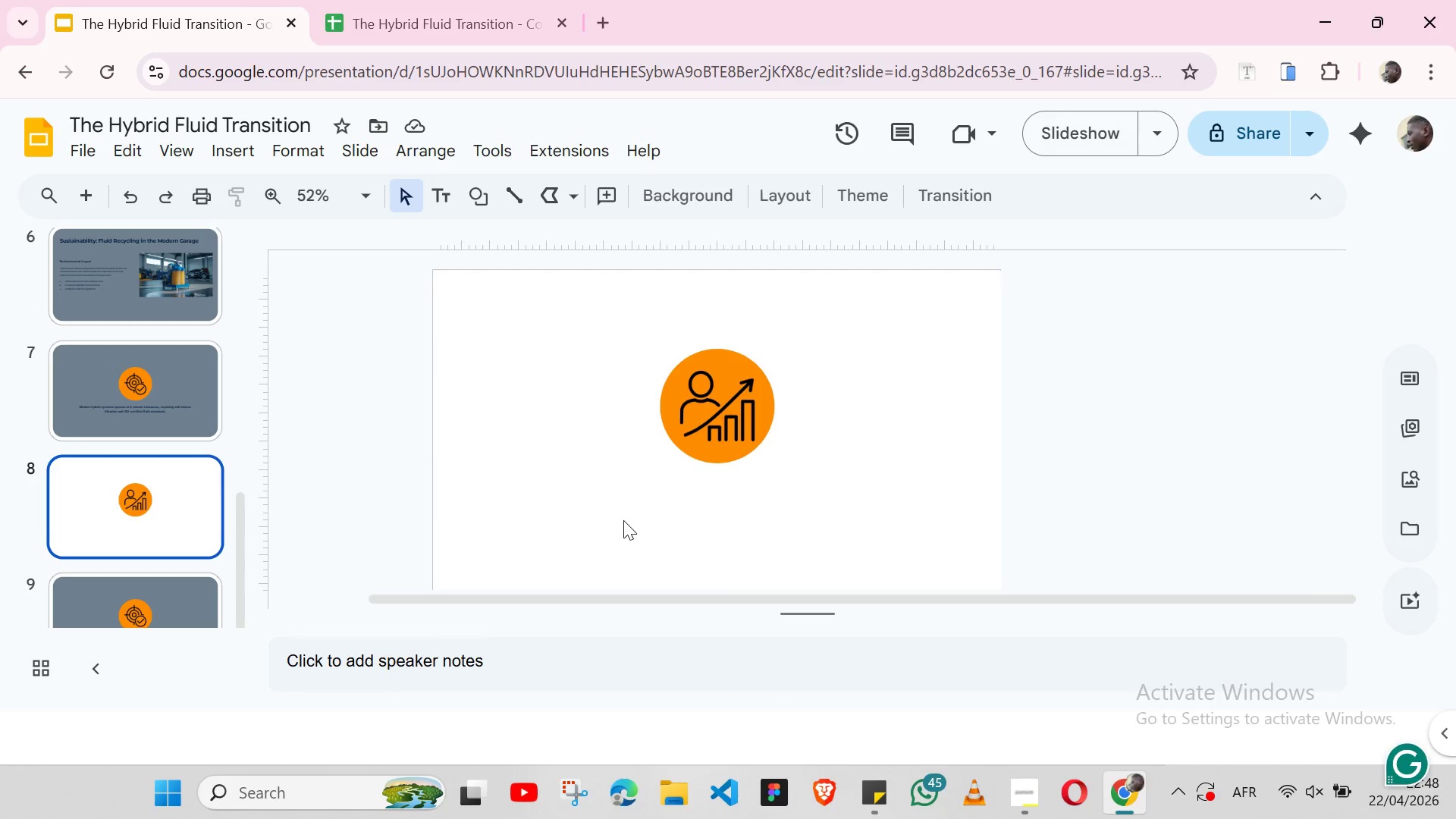 
key(Control+ControlLeft)
 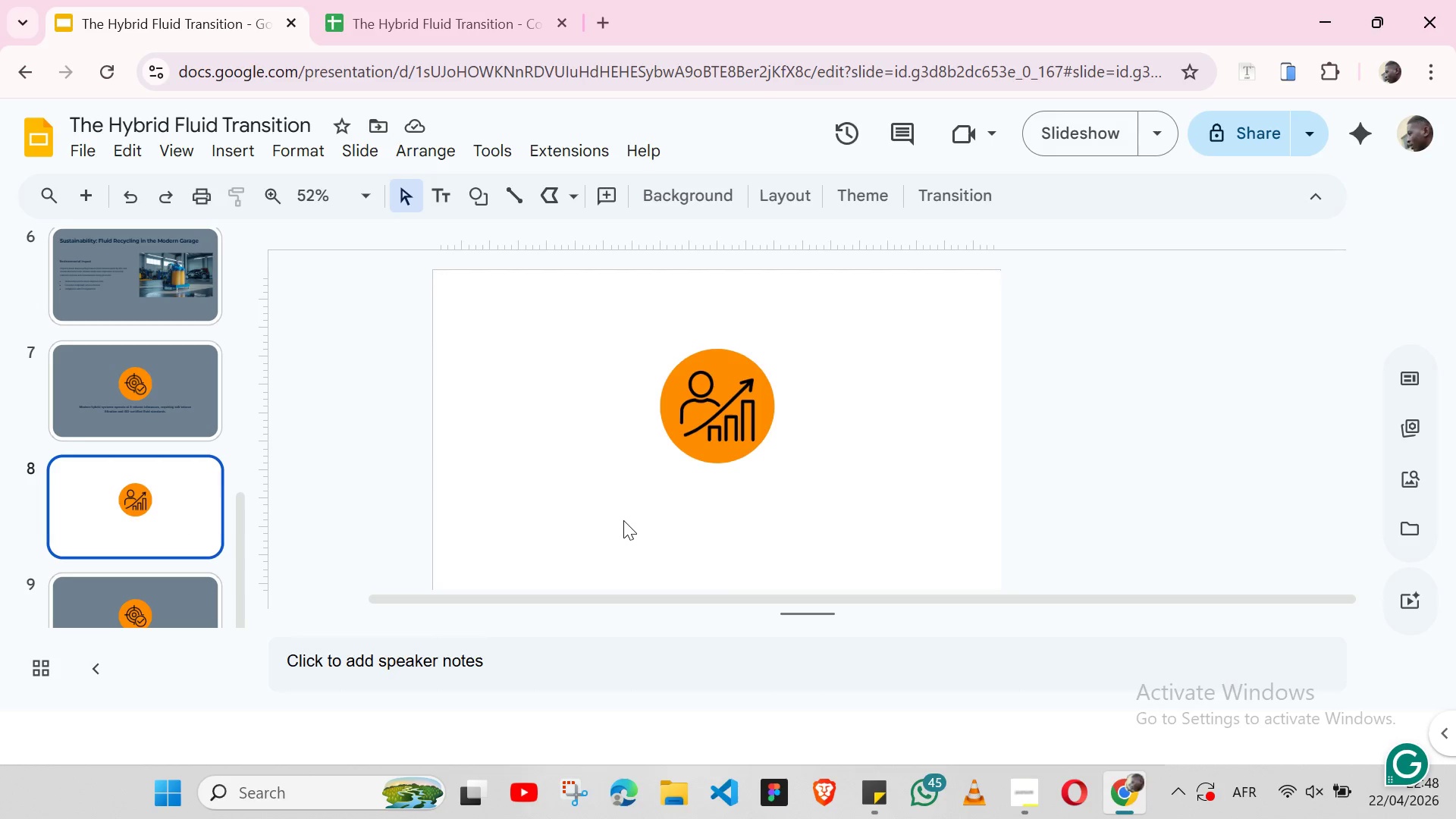 
key(Control+V)
 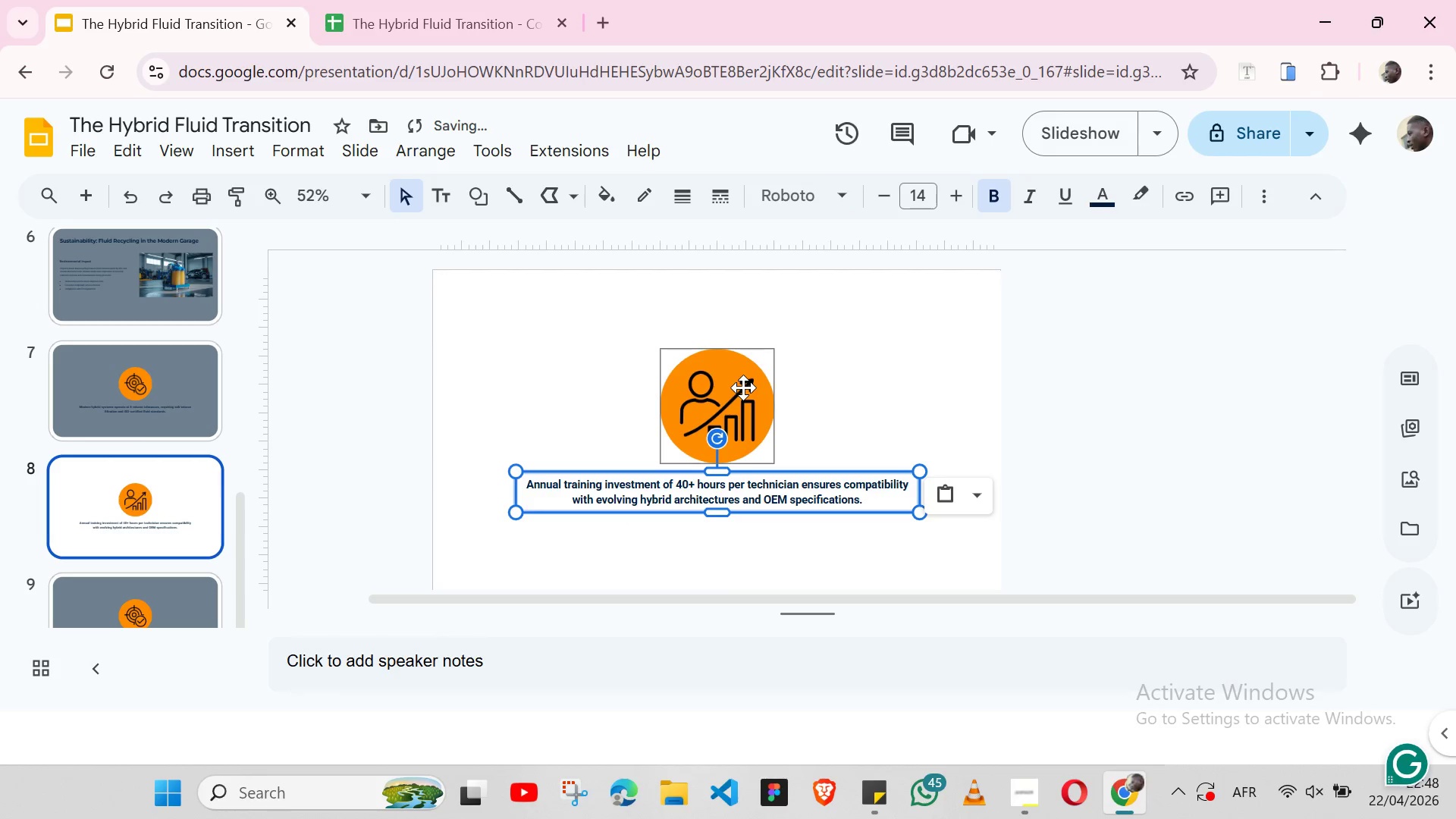 
left_click([743, 388])
 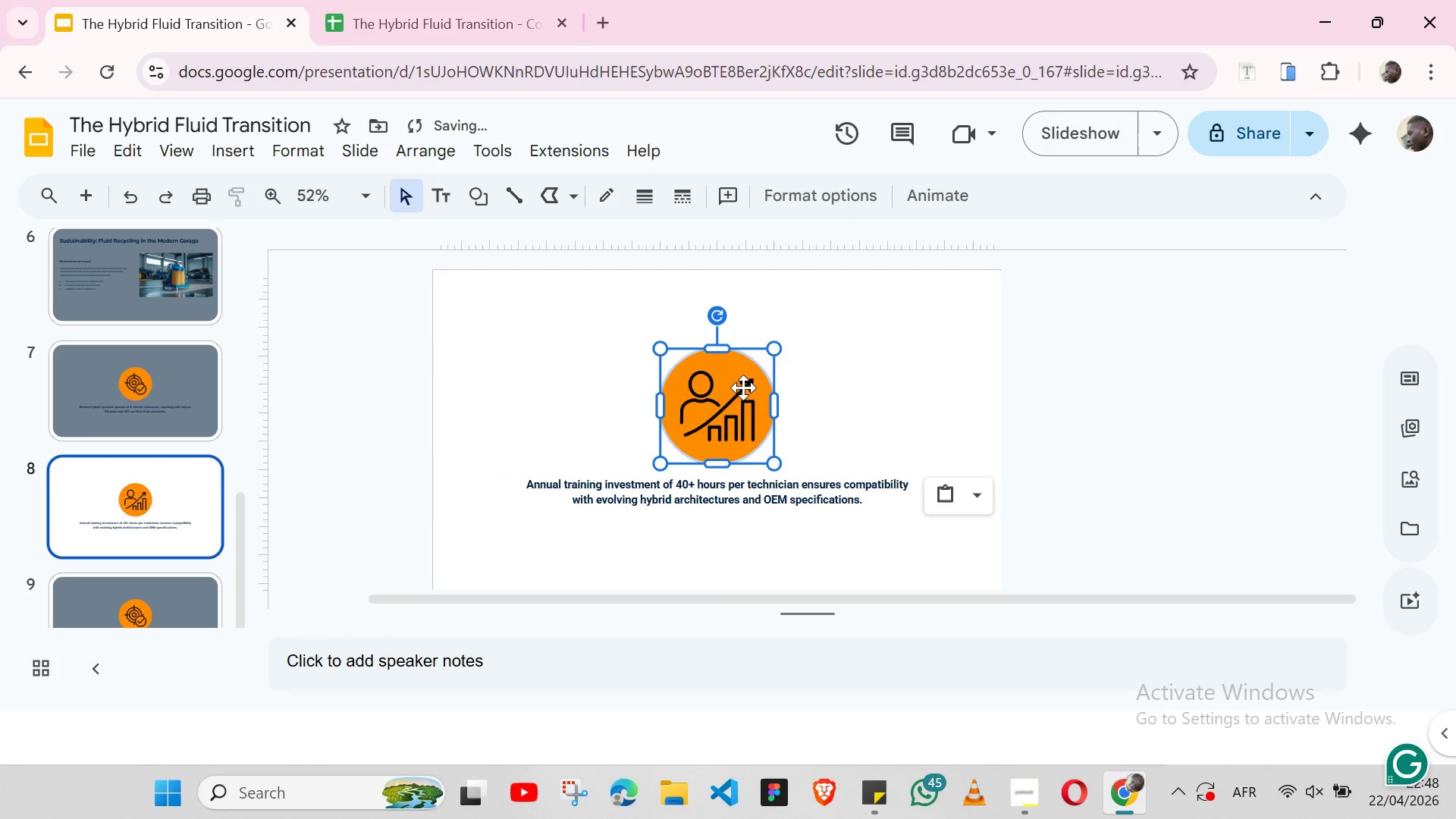 
left_click_drag(start_coordinate=[743, 388], to_coordinate=[629, 372])
 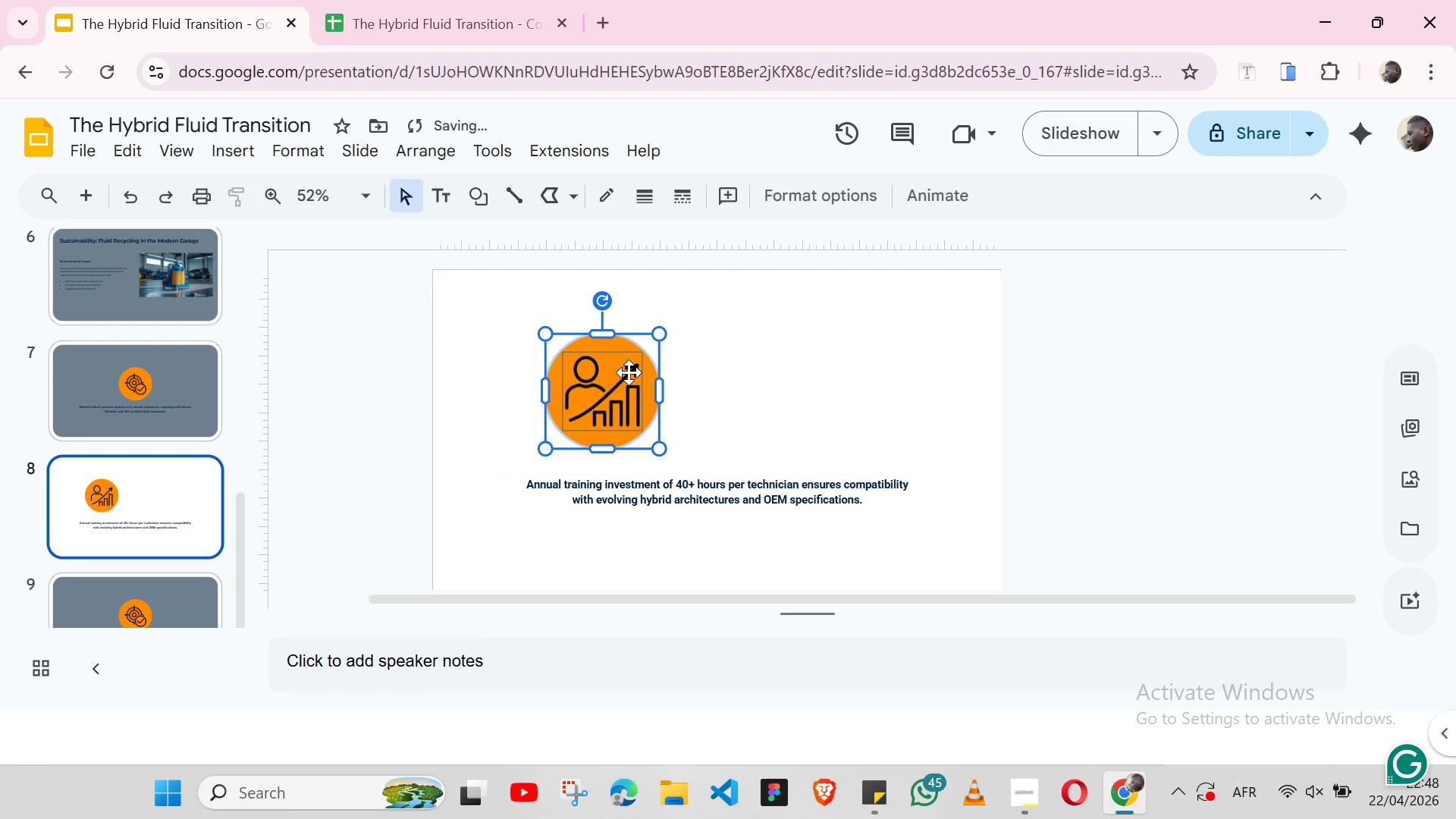 
key(Control+Z)
 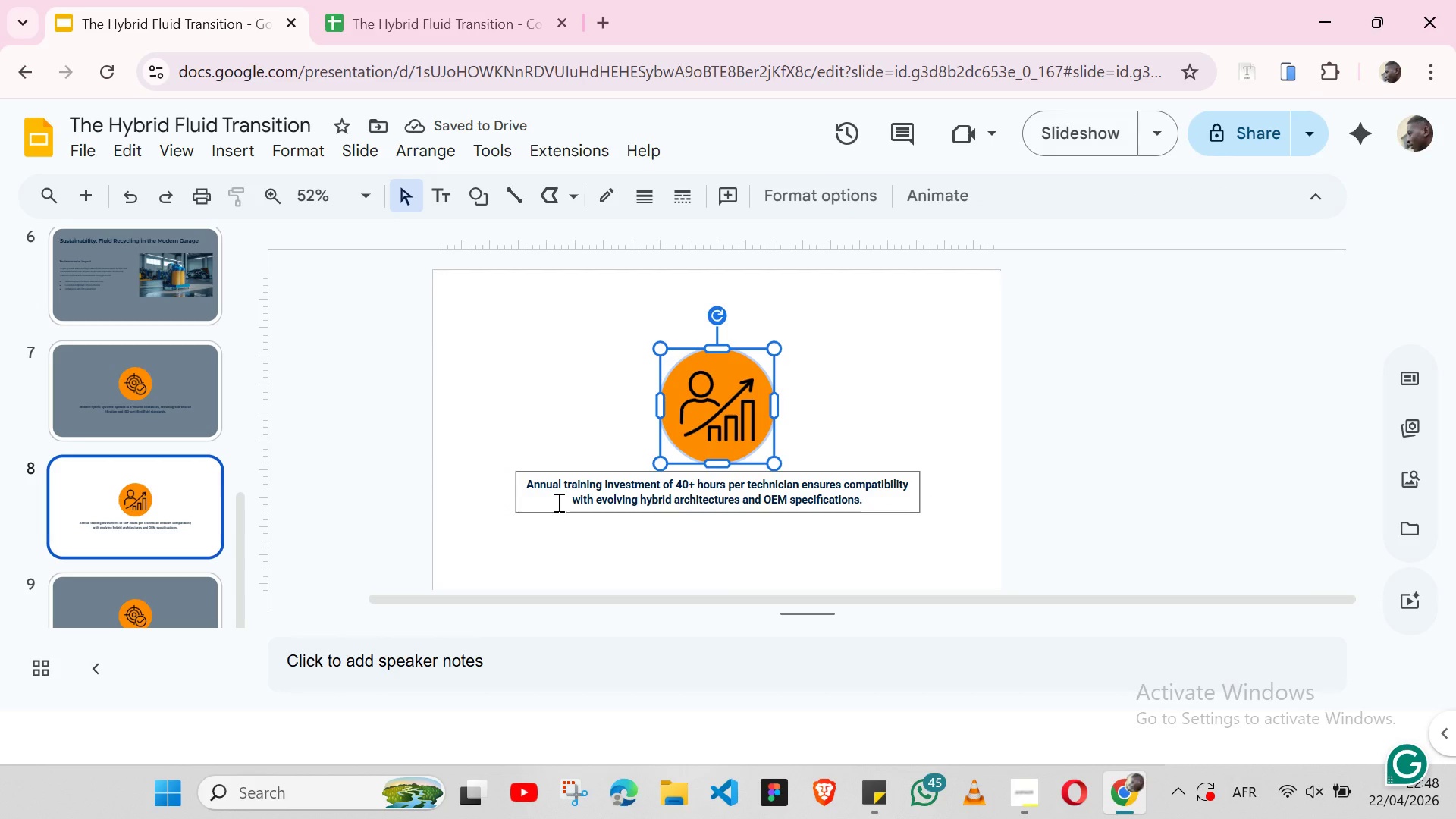 
left_click([168, 527])
 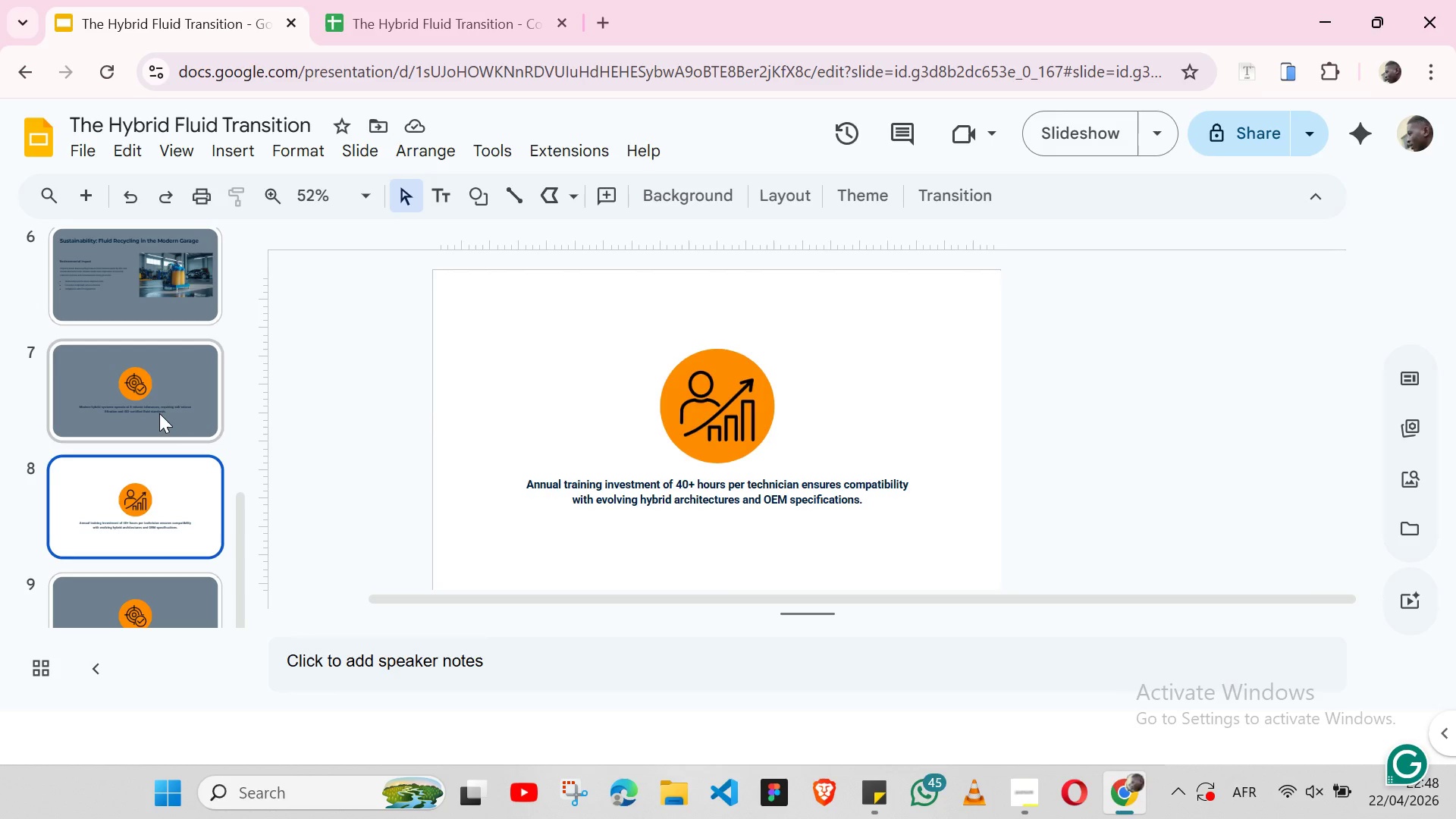 
left_click([159, 413])
 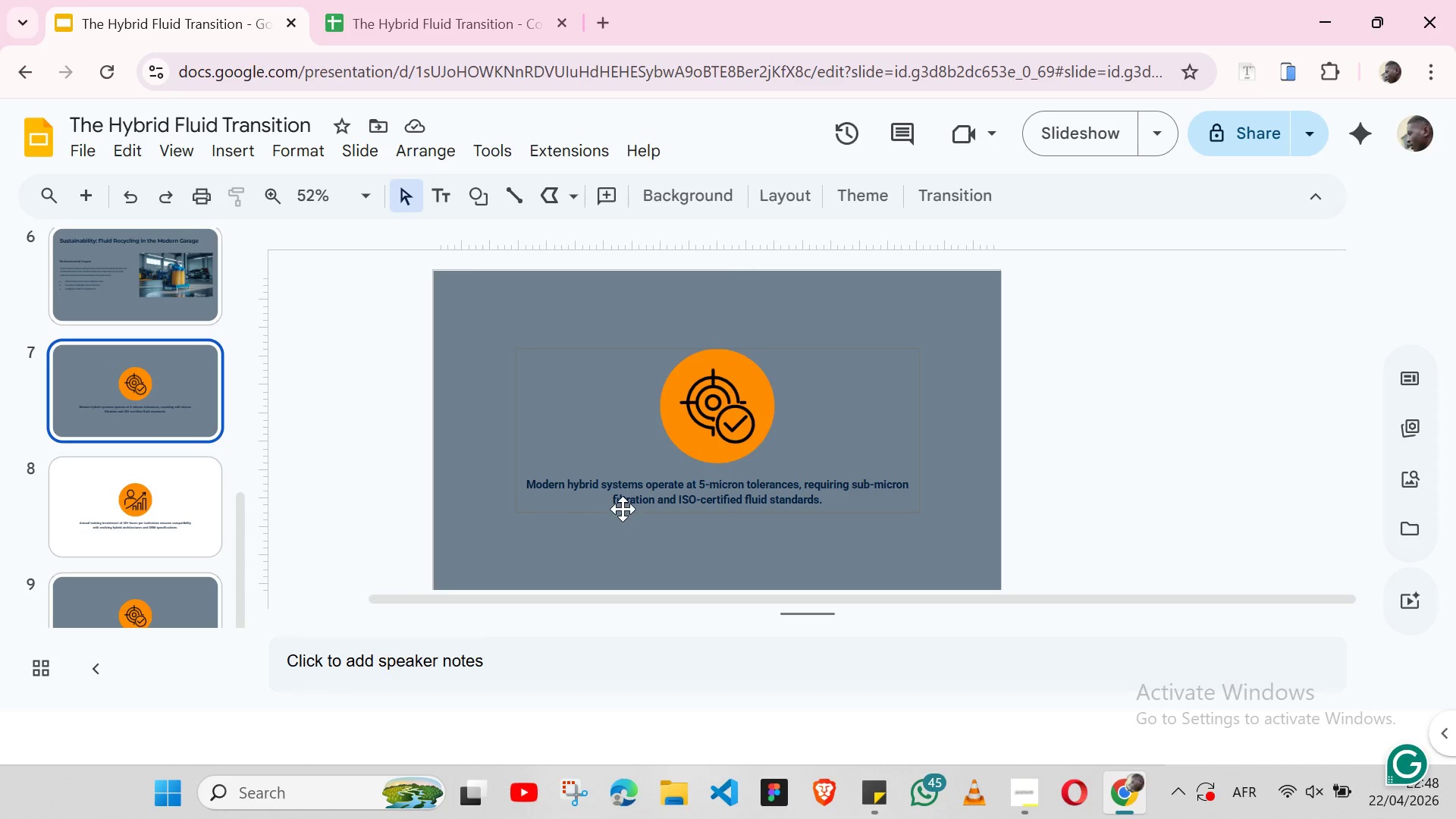 
left_click([623, 509])
 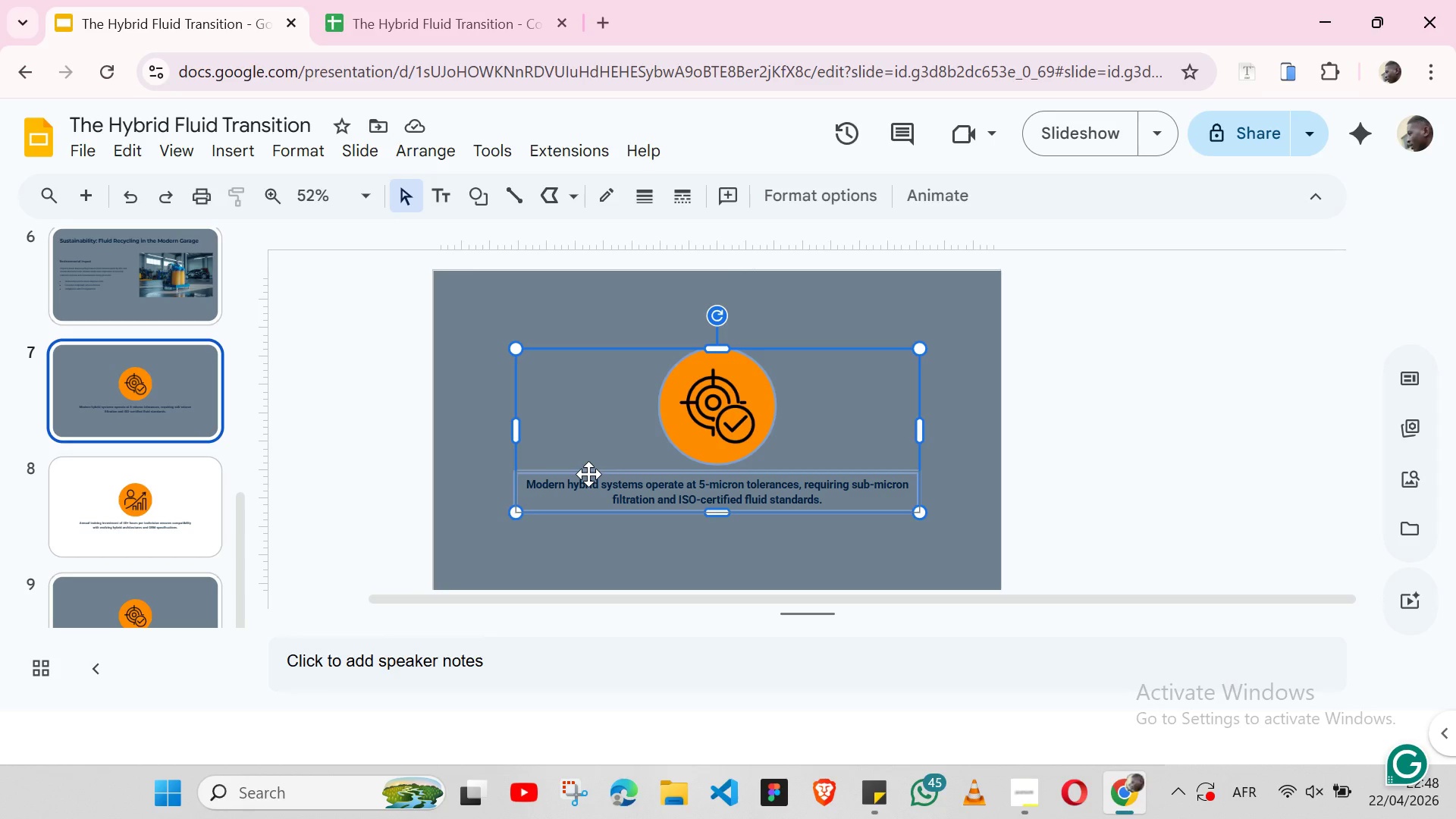 
left_click([588, 474])
 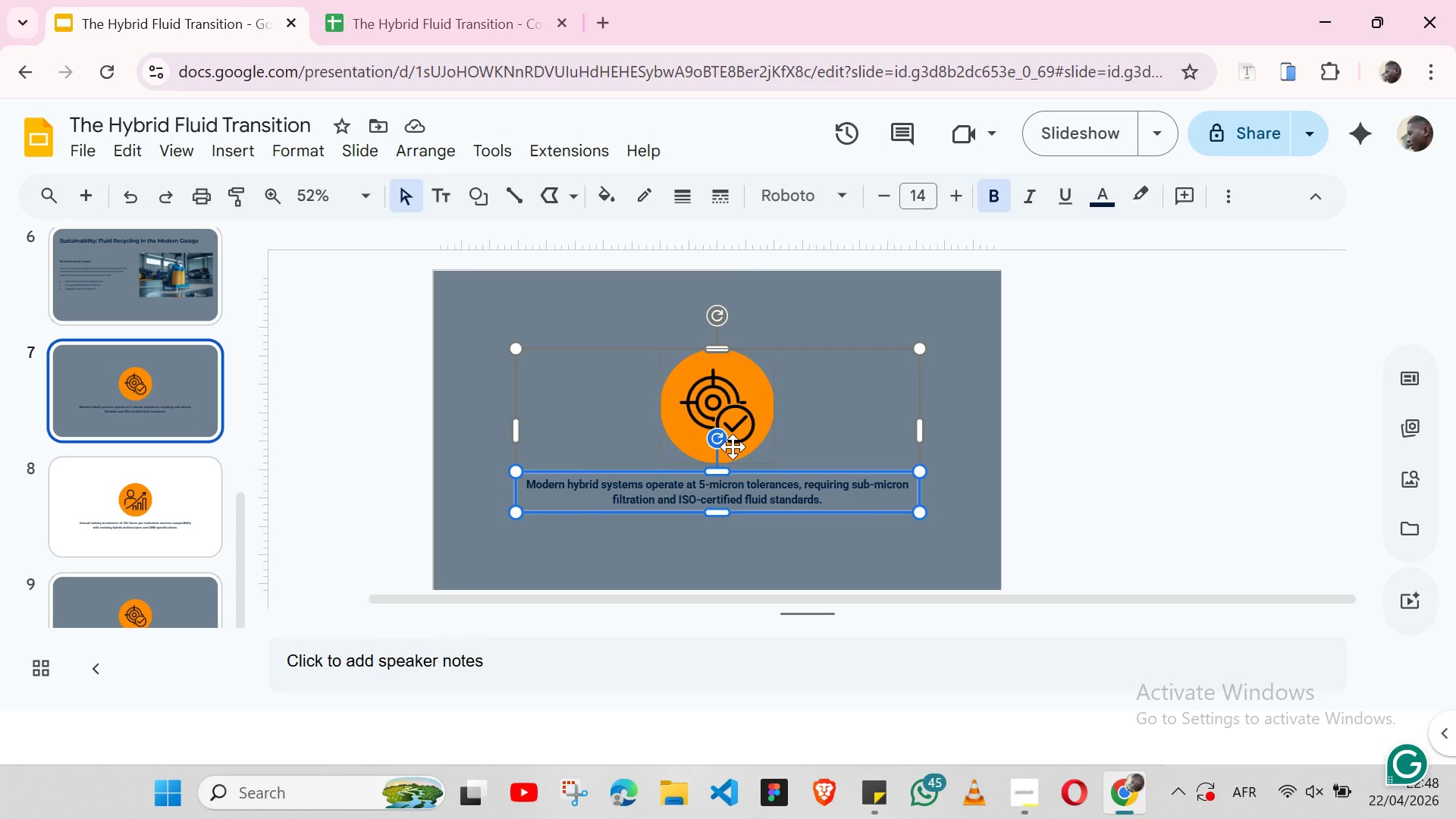 
wait(9.22)
 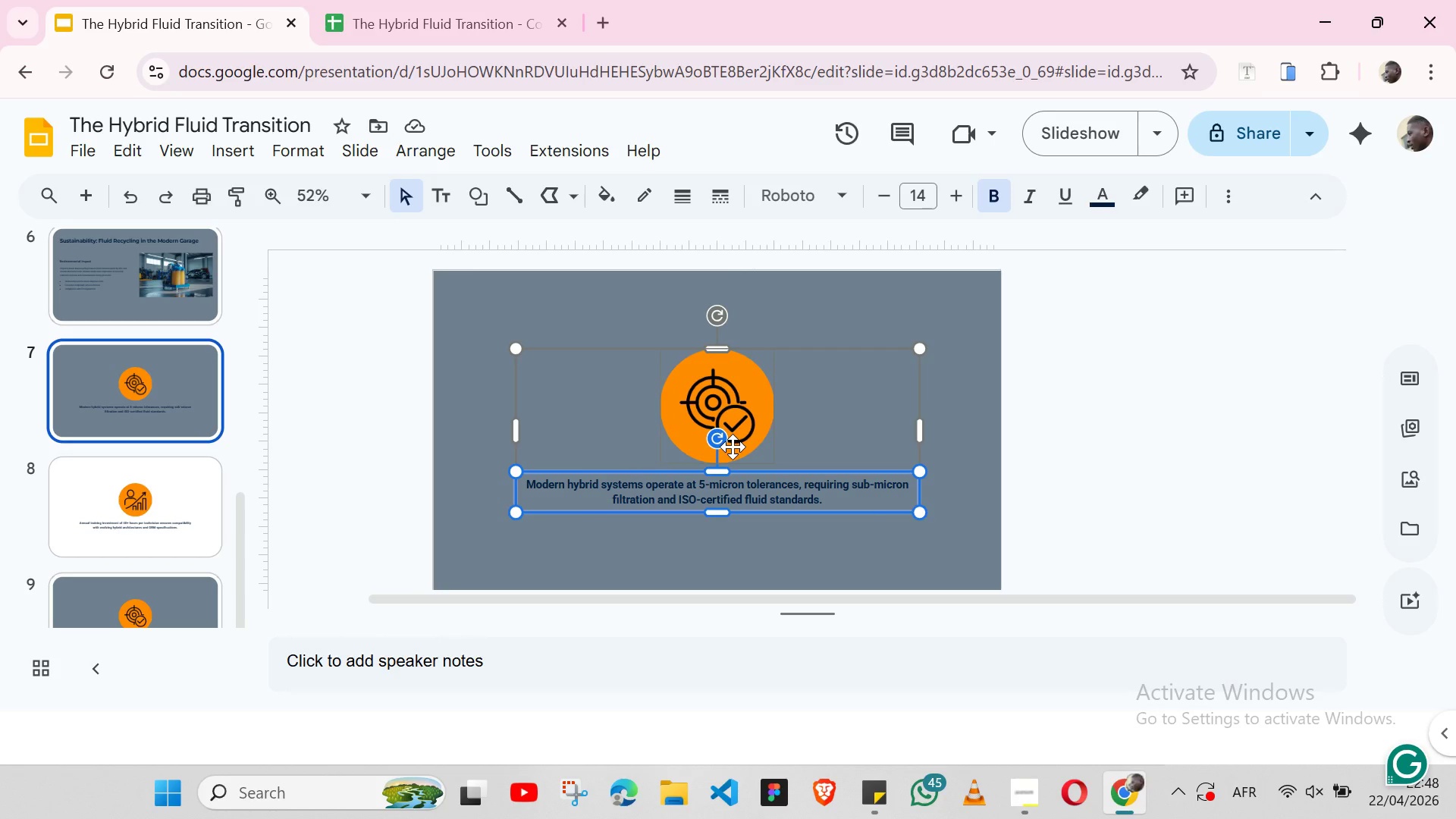 
left_click([195, 526])
 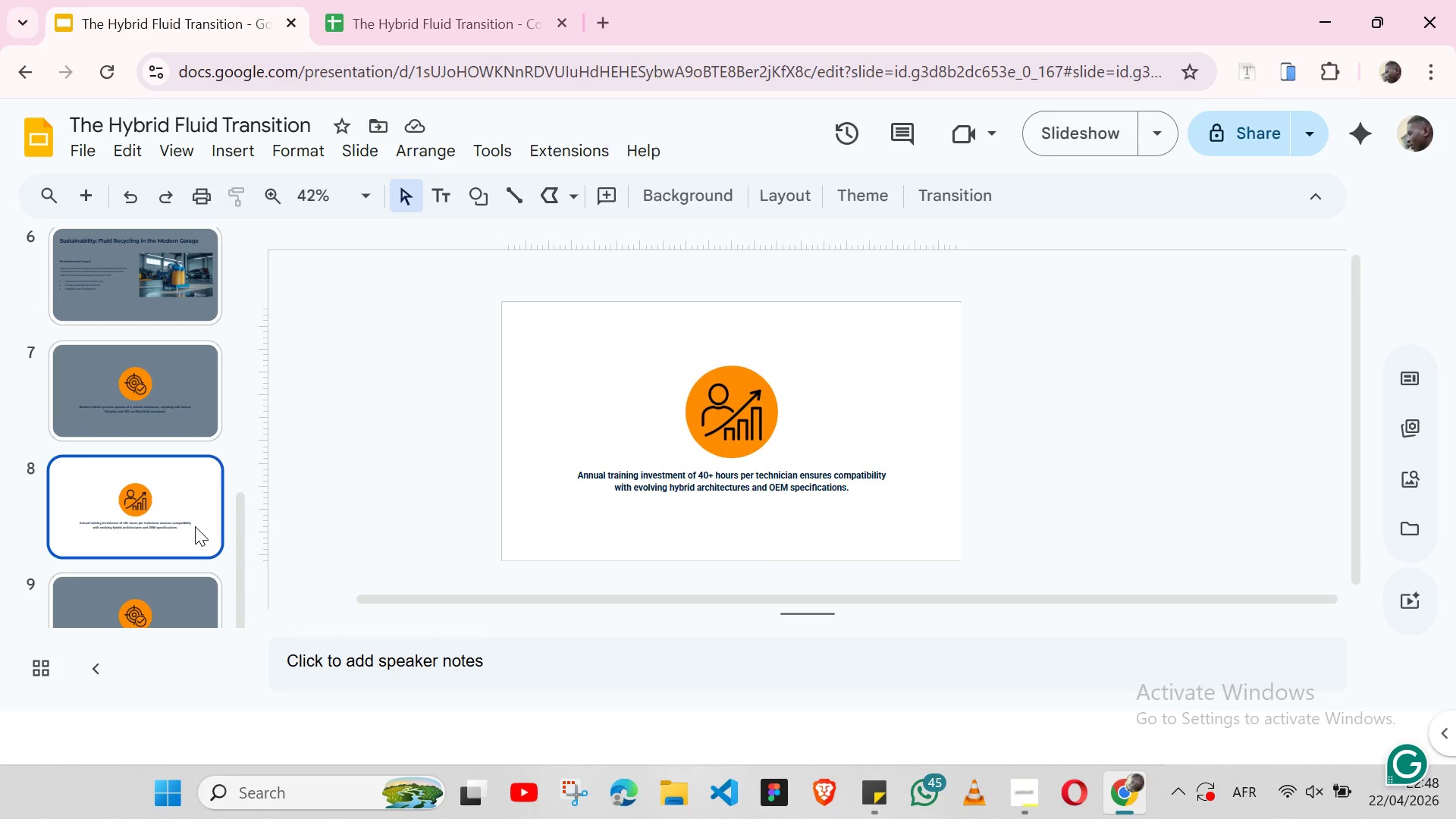 
wait(8.36)
 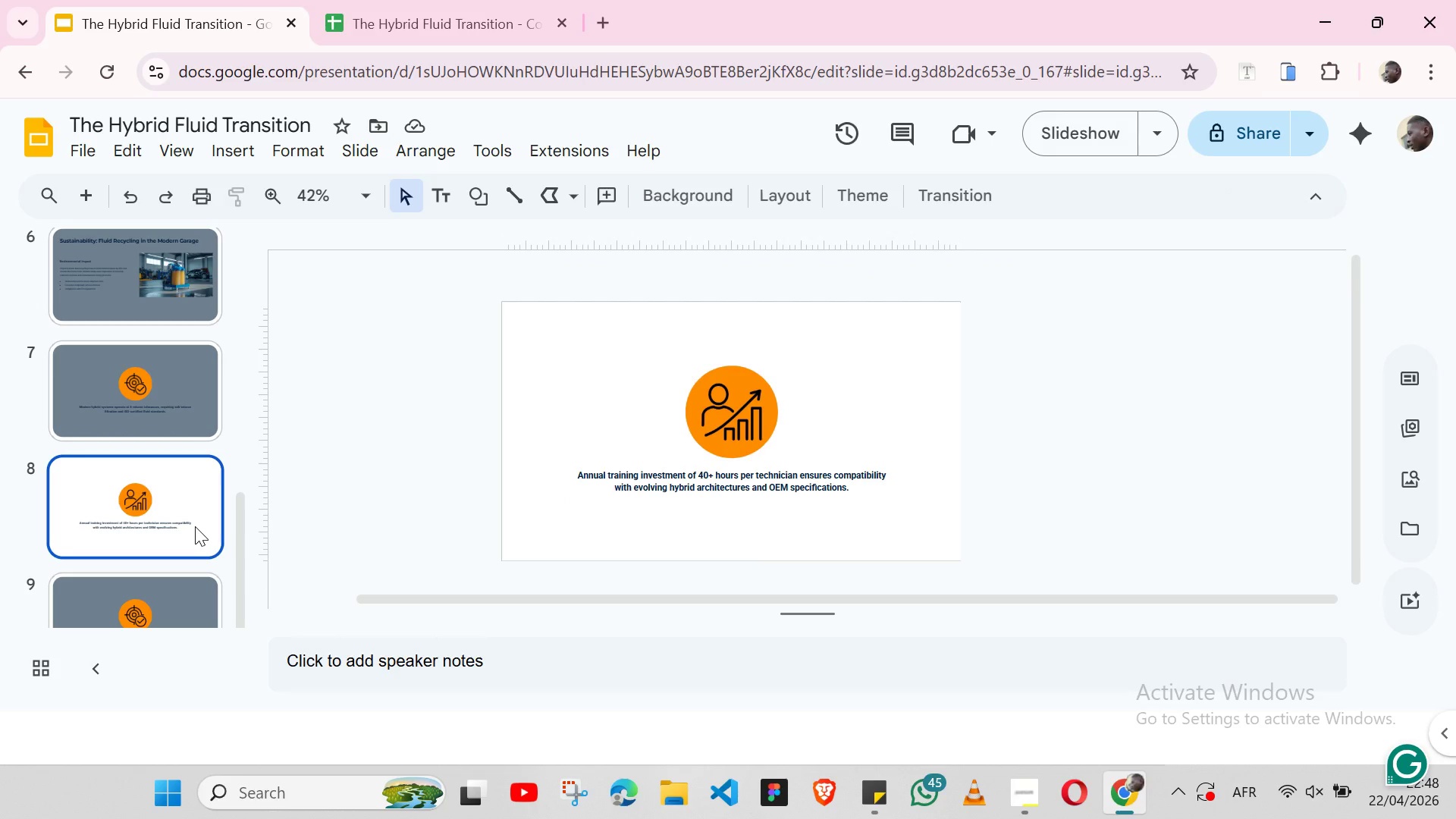 
left_click([170, 573])
 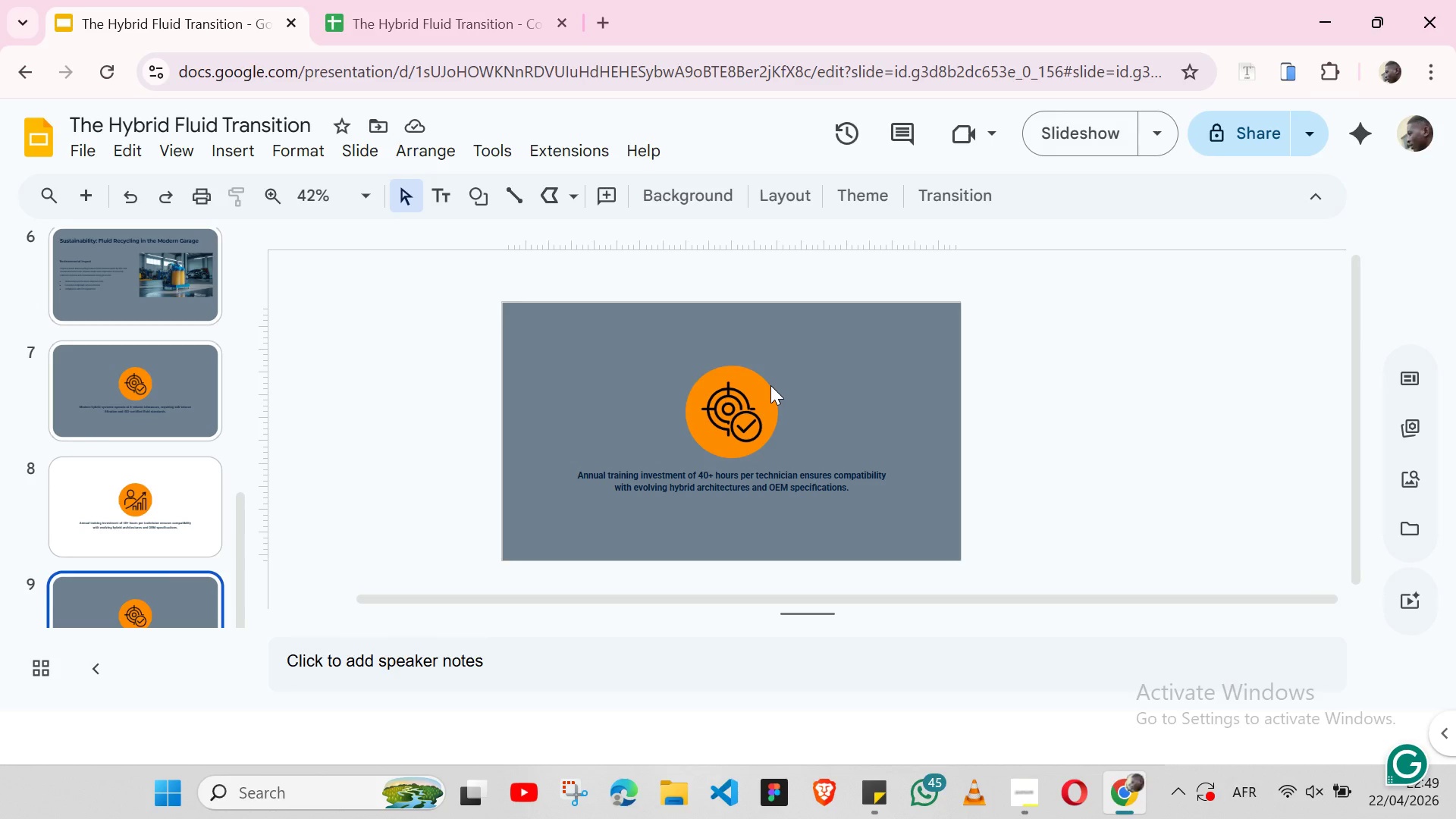 
left_click([770, 385])
 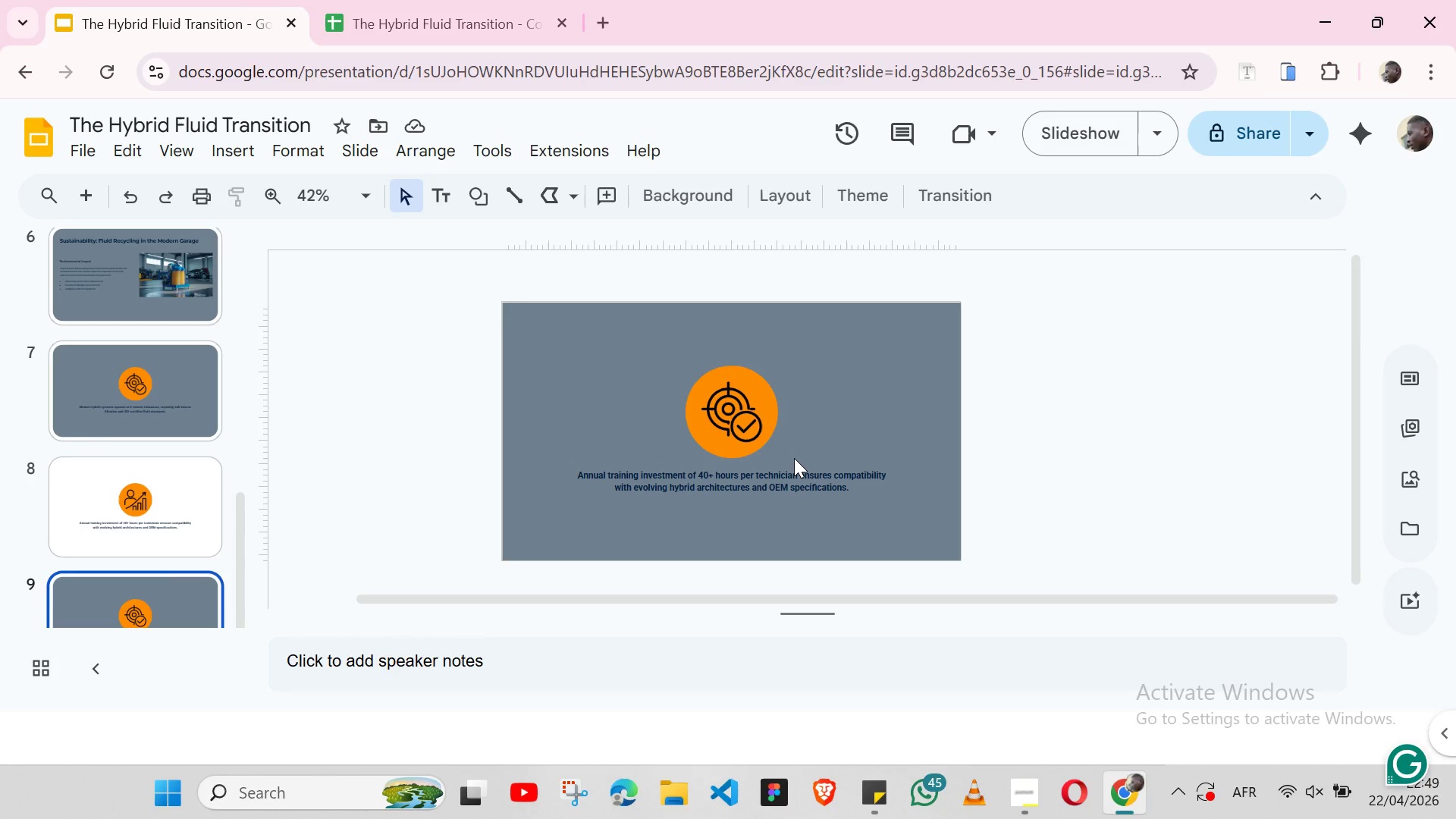 
wait(6.47)
 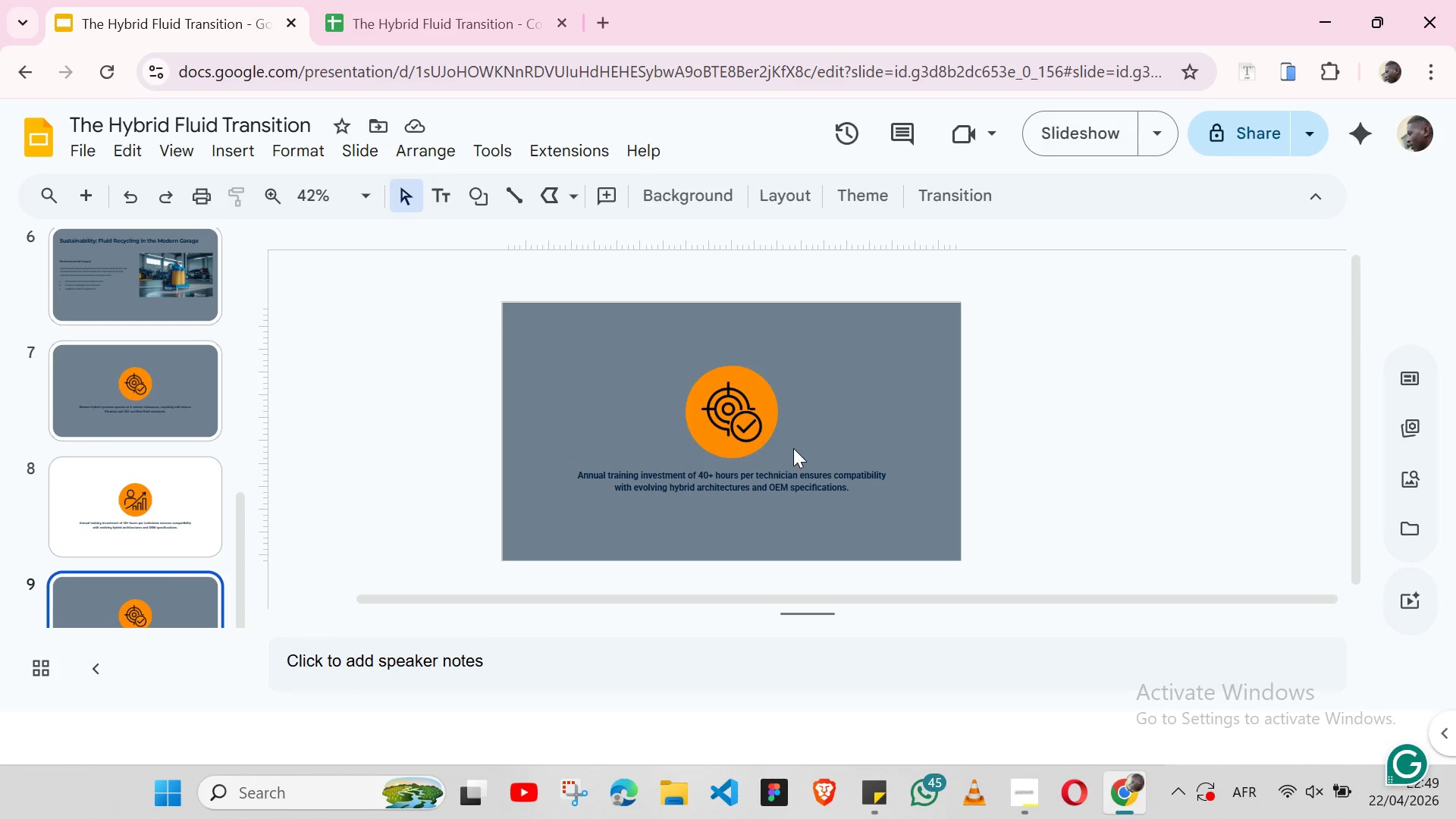 
left_click([771, 426])
 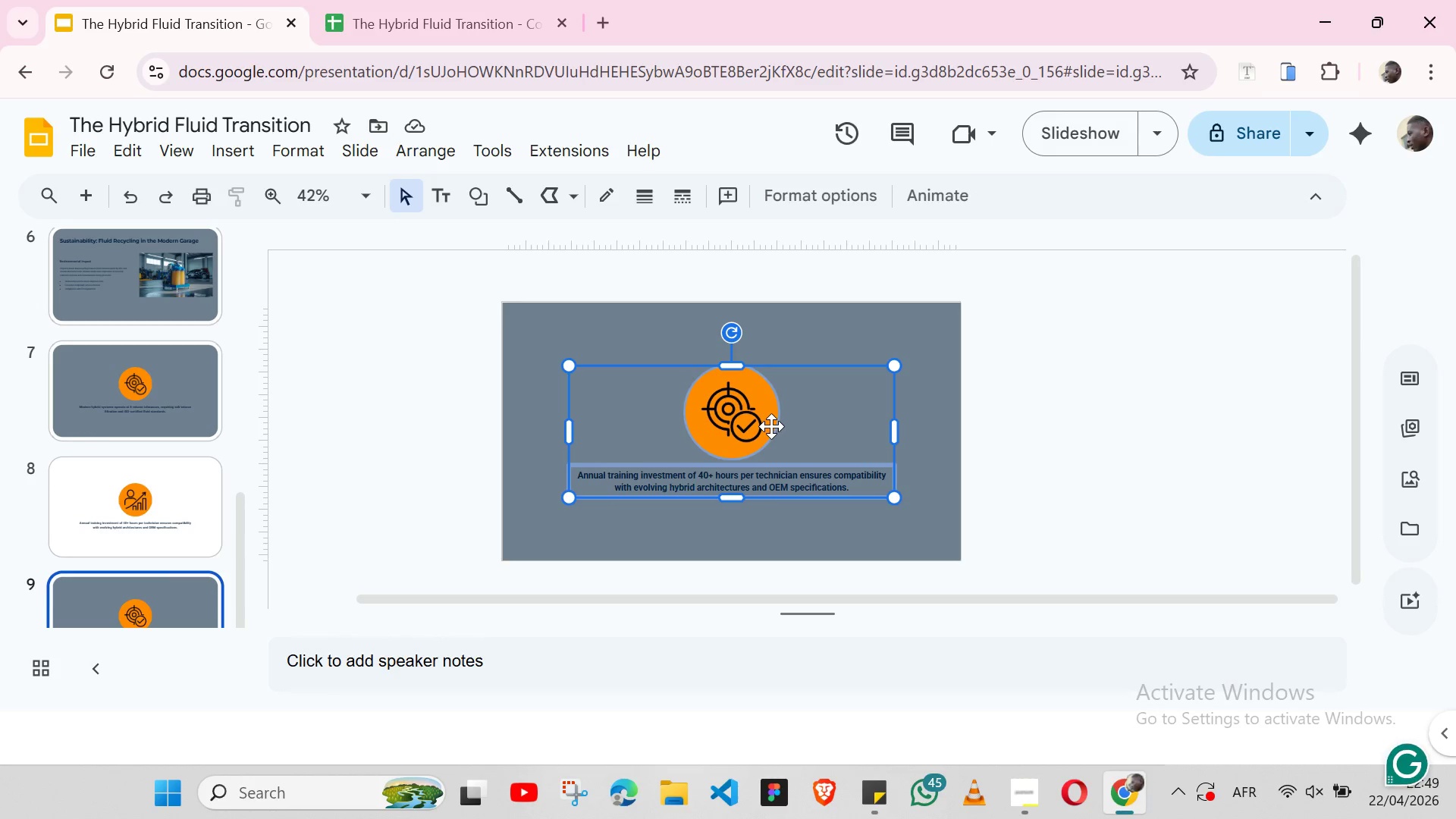 
right_click([771, 426])
 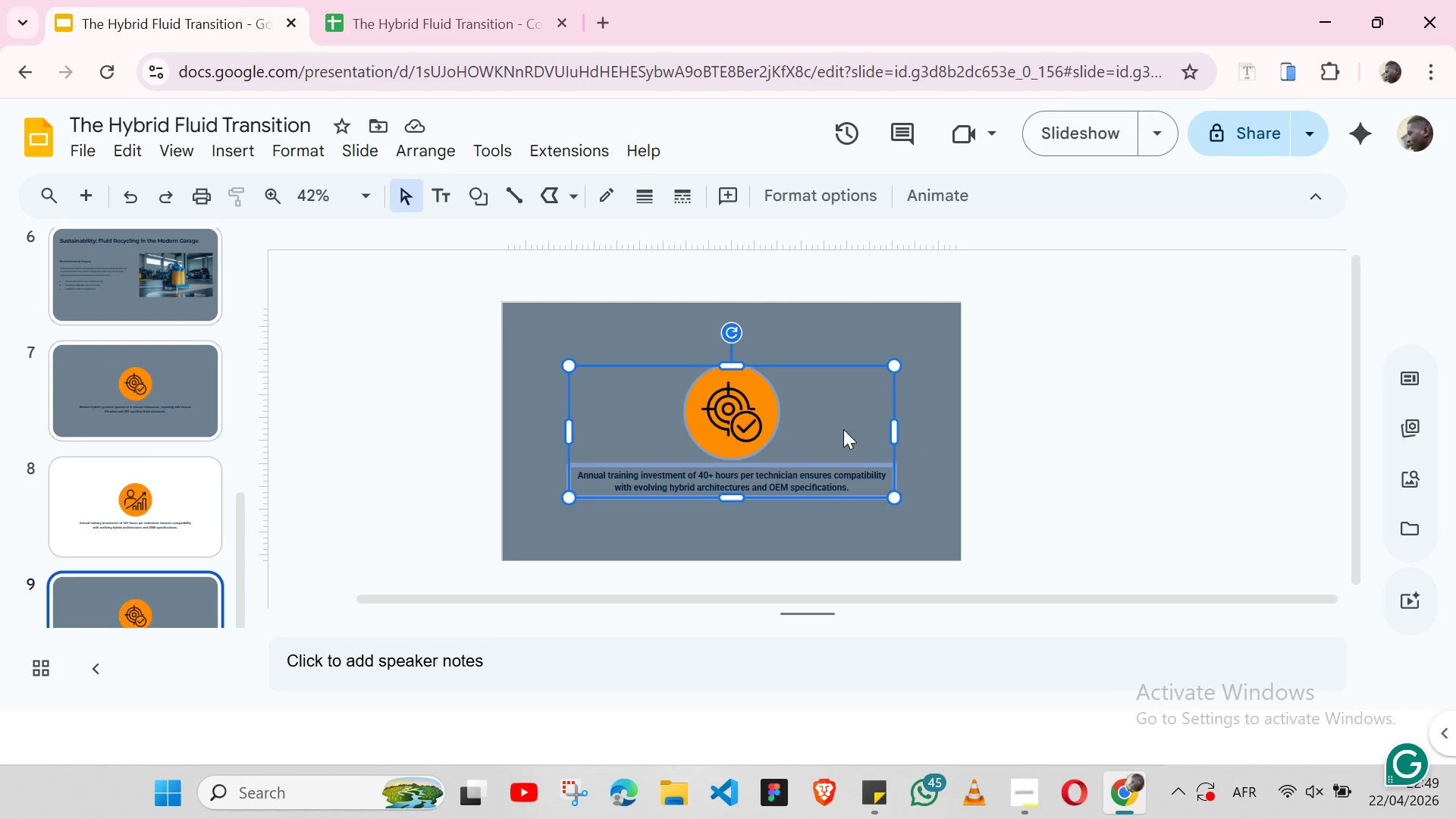 
right_click([840, 429])
 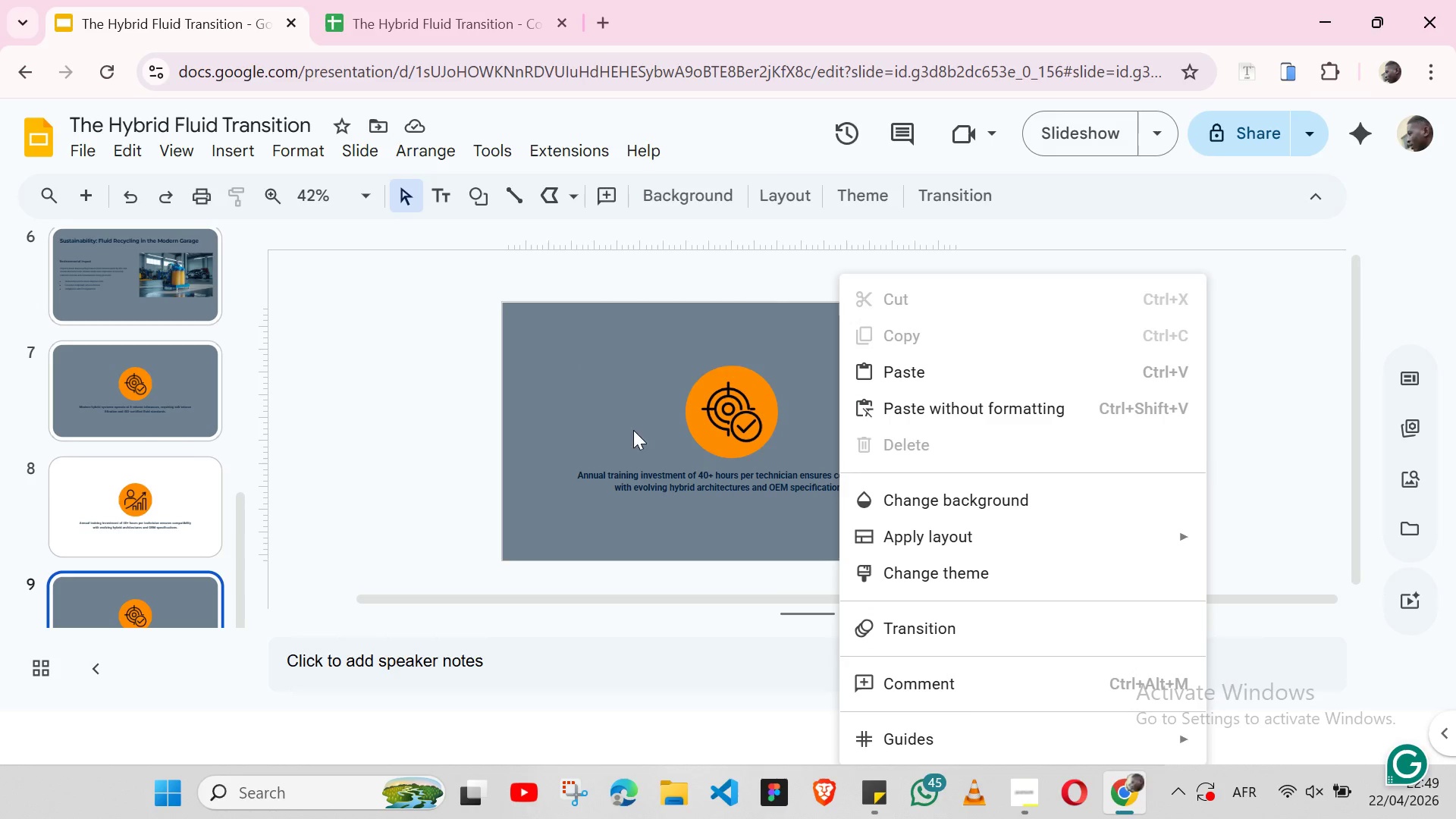 
left_click([560, 401])
 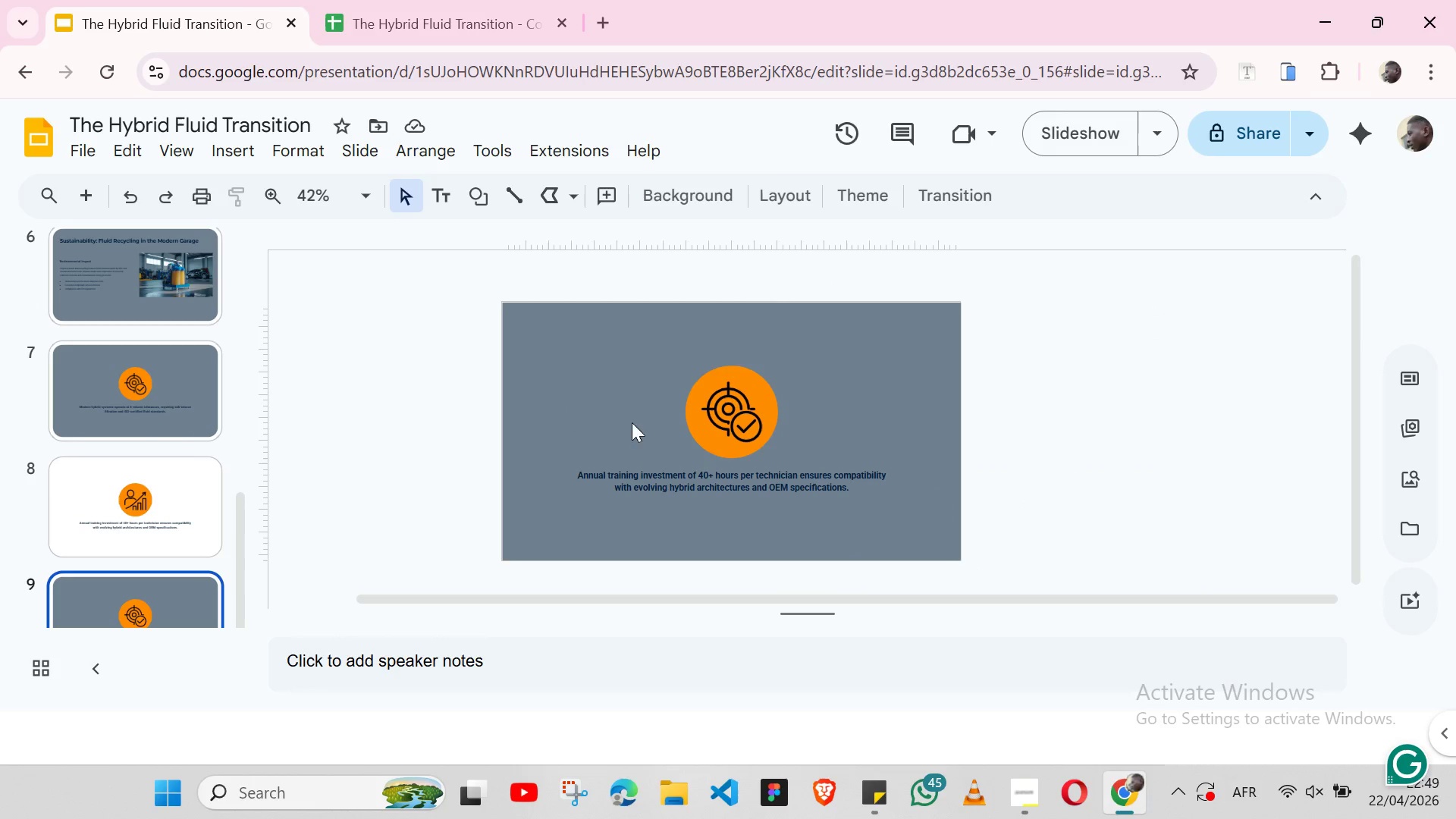 
left_click([598, 462])
 